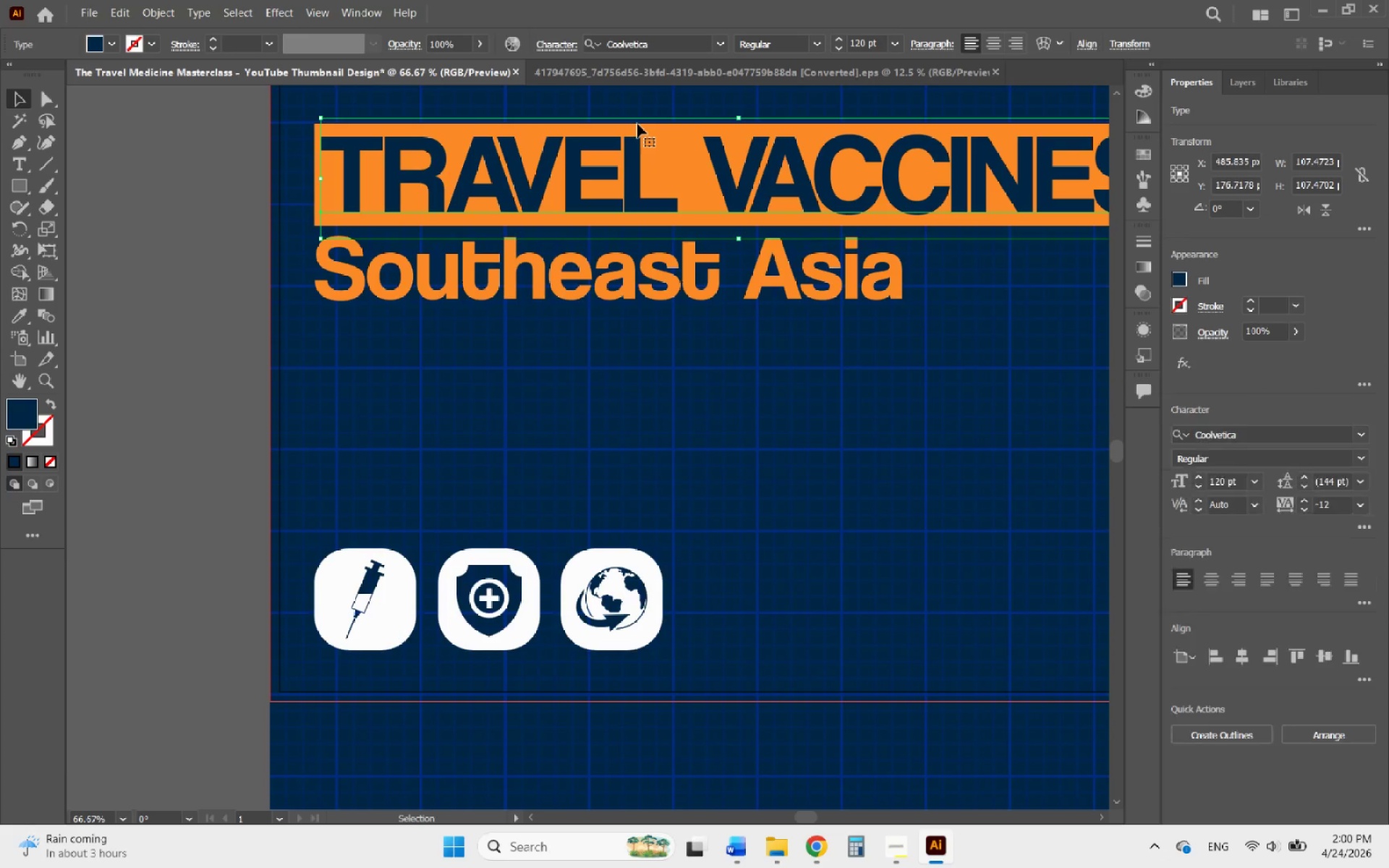 
hold_key(key=AltLeft, duration=1.53)
left_click_drag(start_coordinate=[637, 124], to_coordinate=[609, 557])
 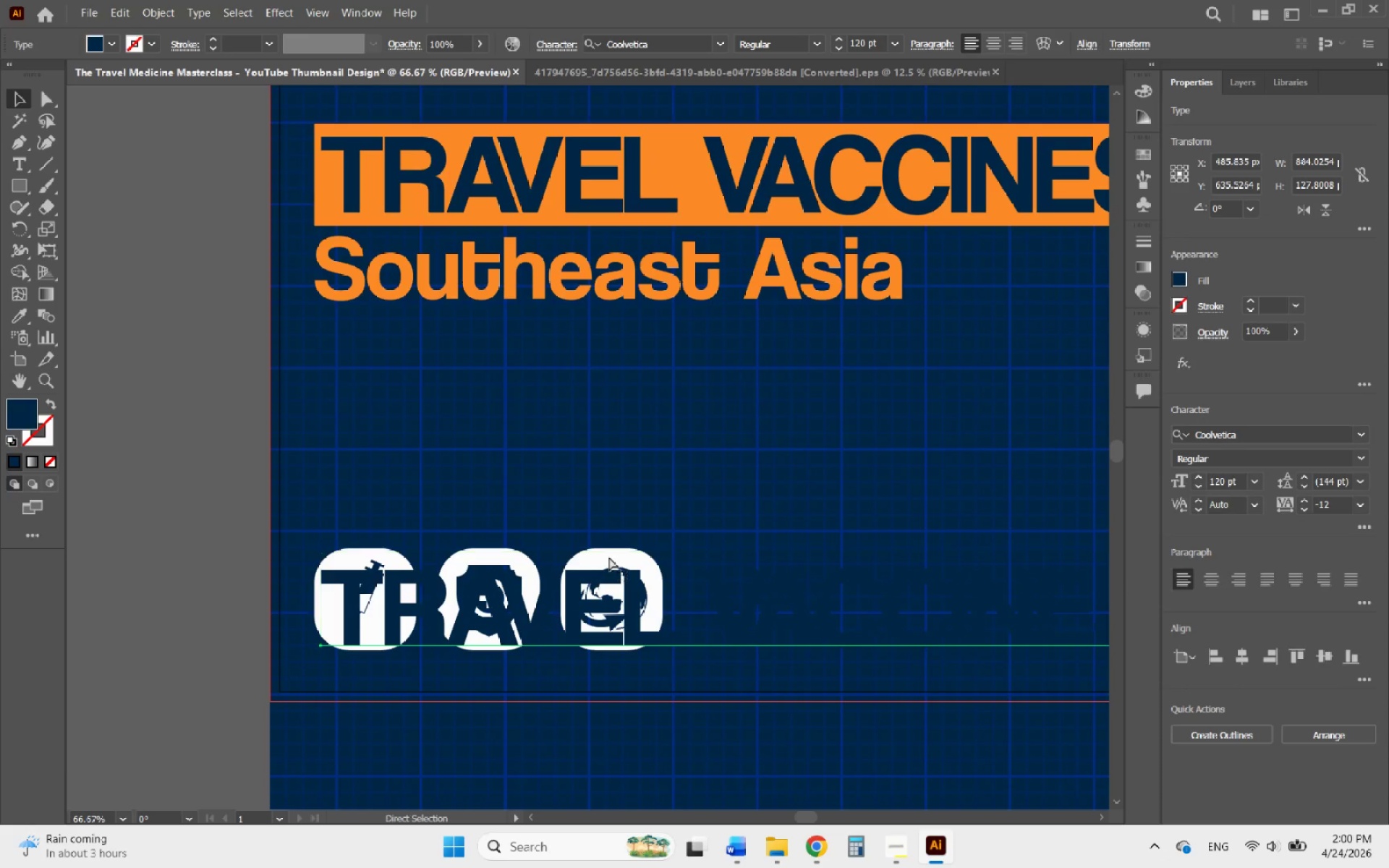 
hold_key(key=ShiftLeft, duration=0.88)
 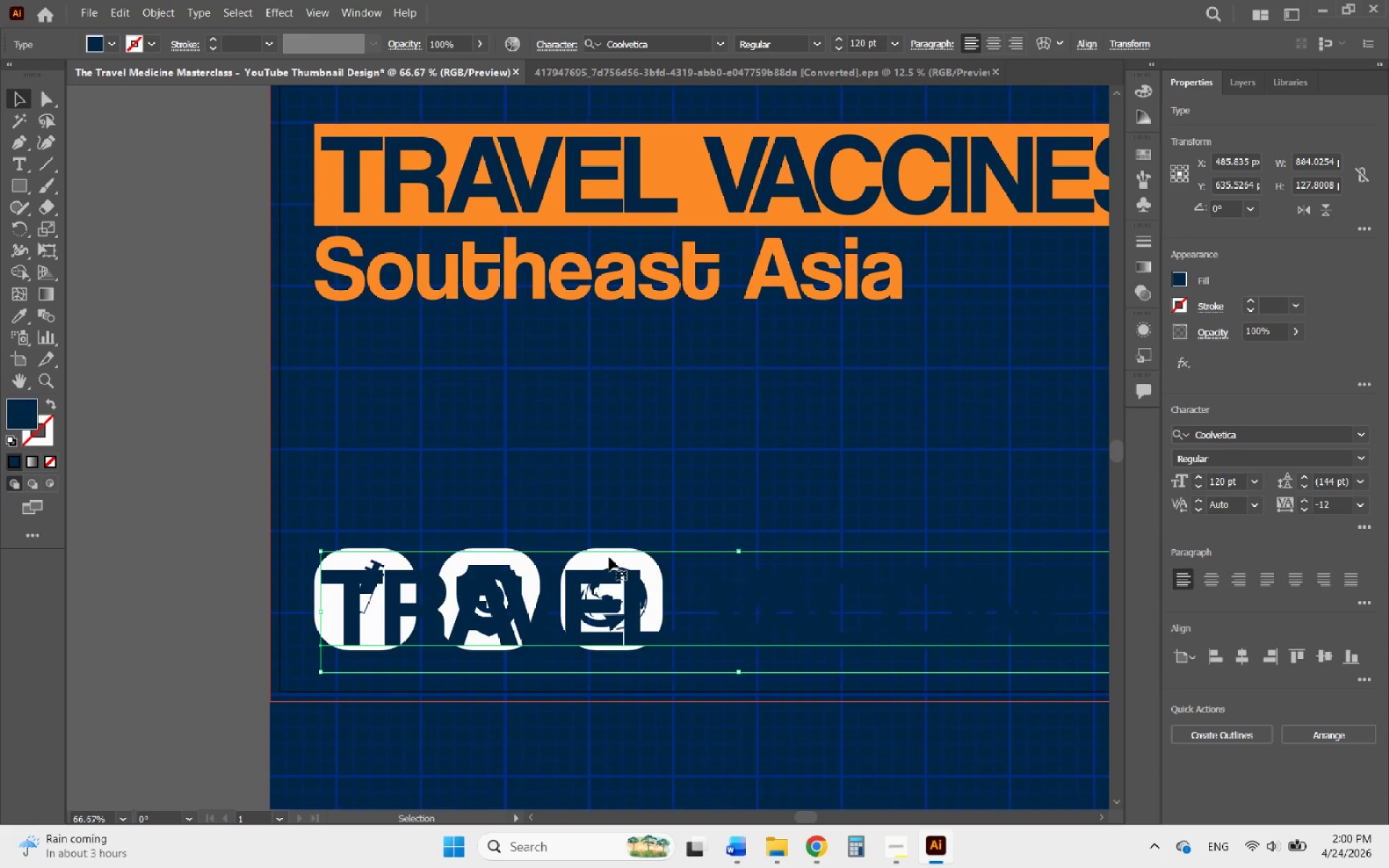 
key(Control+Z)
 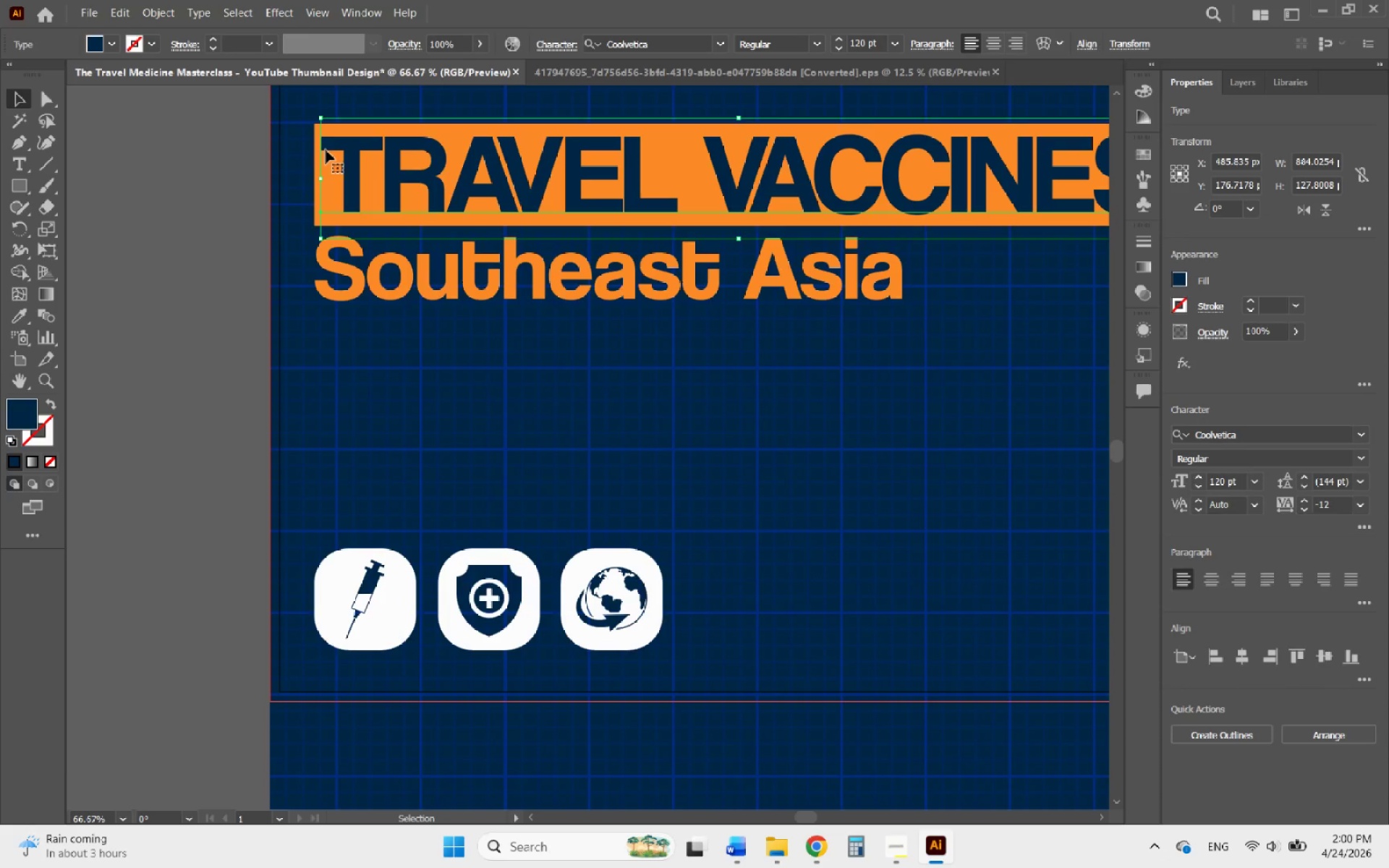 
left_click([315, 150])
 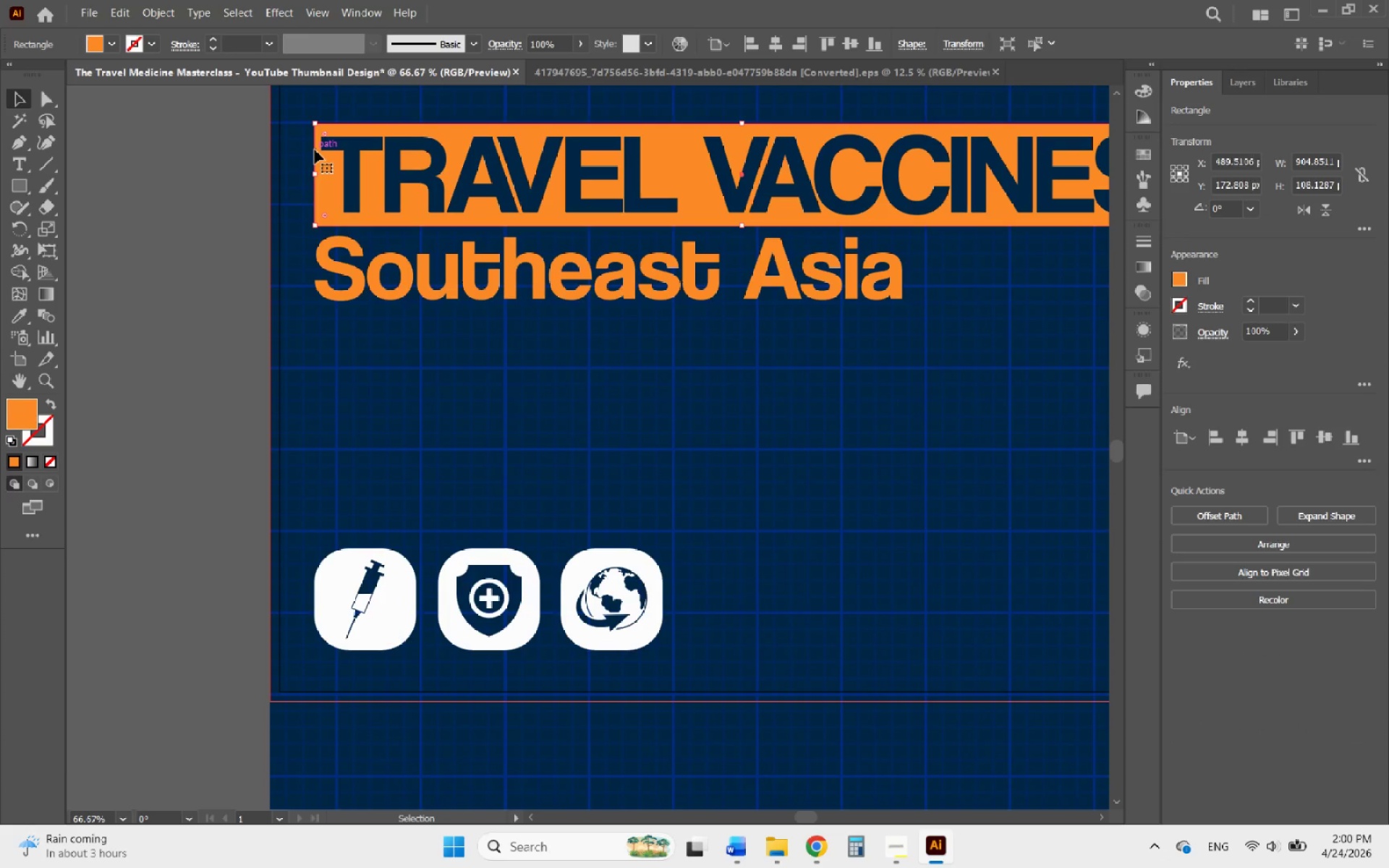 
hold_key(key=AltLeft, duration=3.92)
left_click_drag(start_coordinate=[315, 150], to_coordinate=[270, 576])
 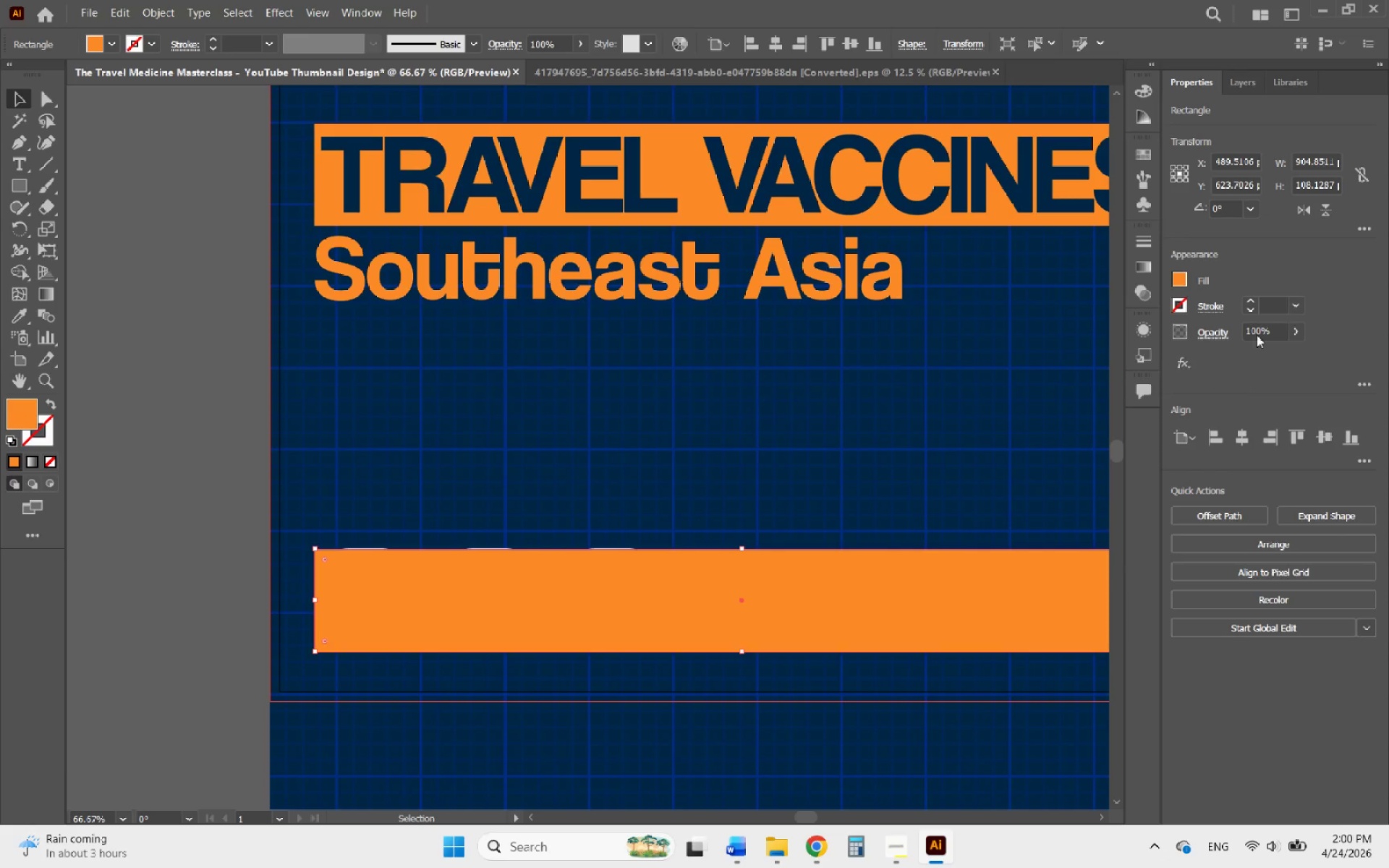 
hold_key(key=ShiftLeft, duration=3.36)
 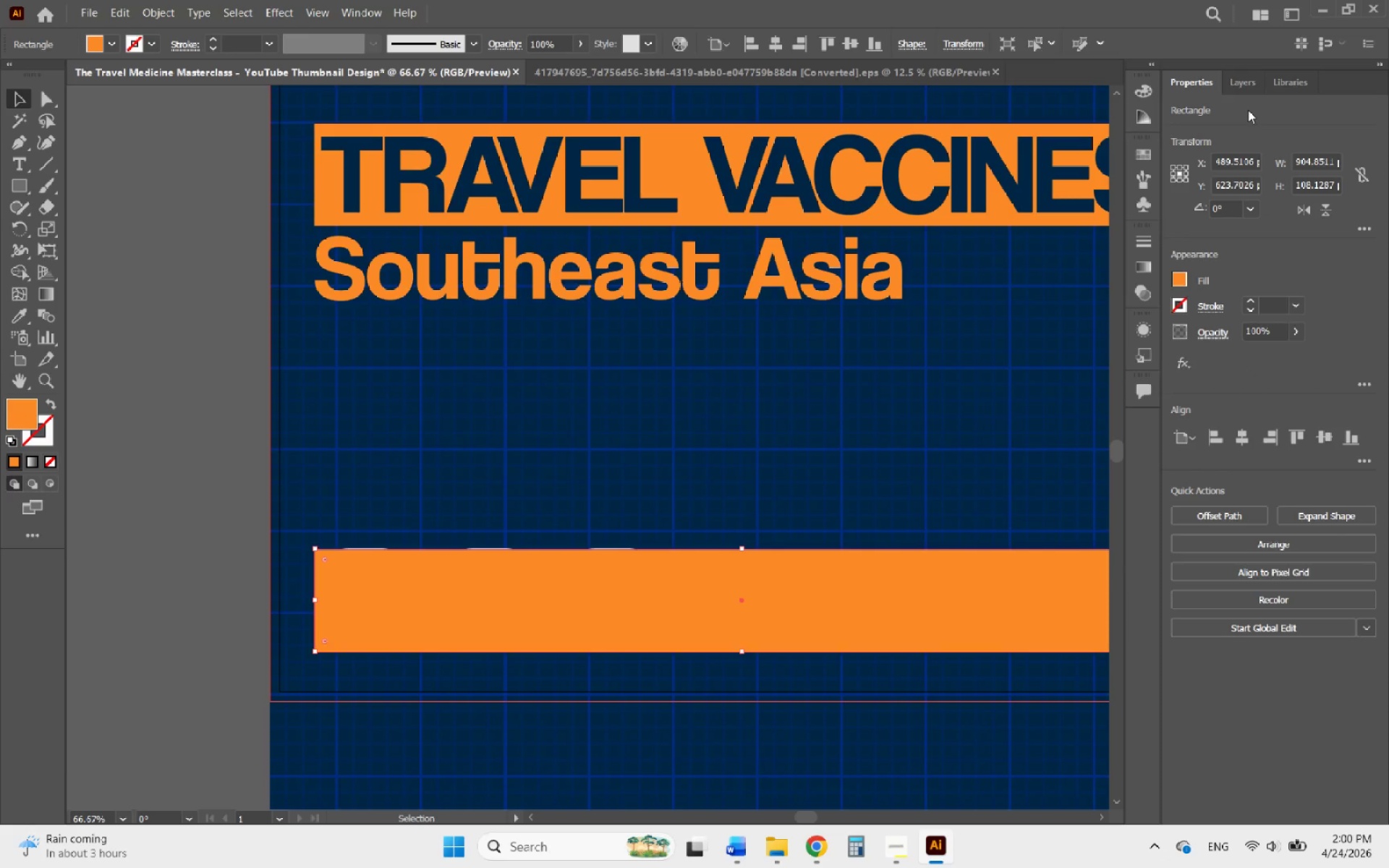 
left_click([1250, 90])
 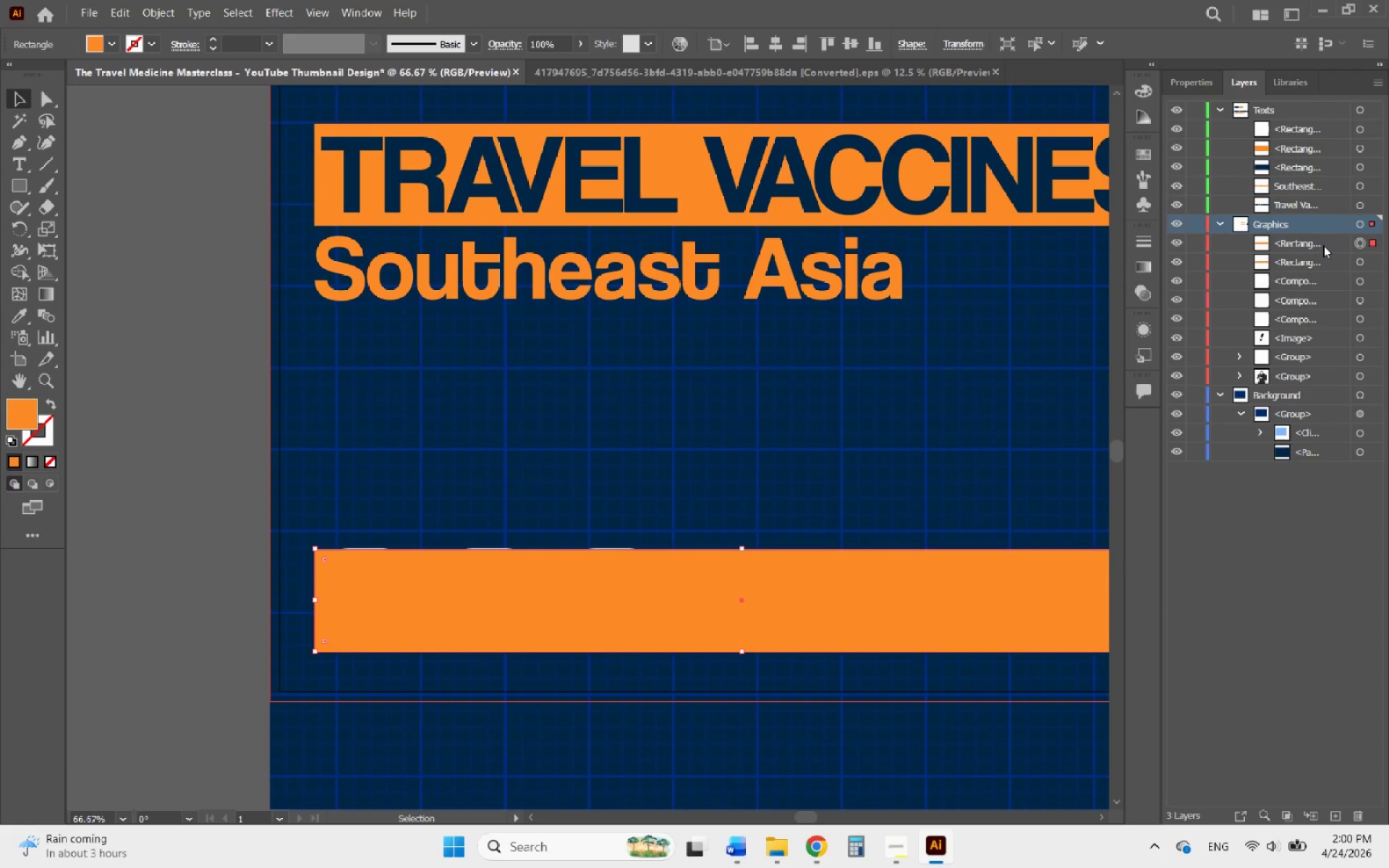 
left_click_drag(start_coordinate=[1330, 232], to_coordinate=[1303, 359])
 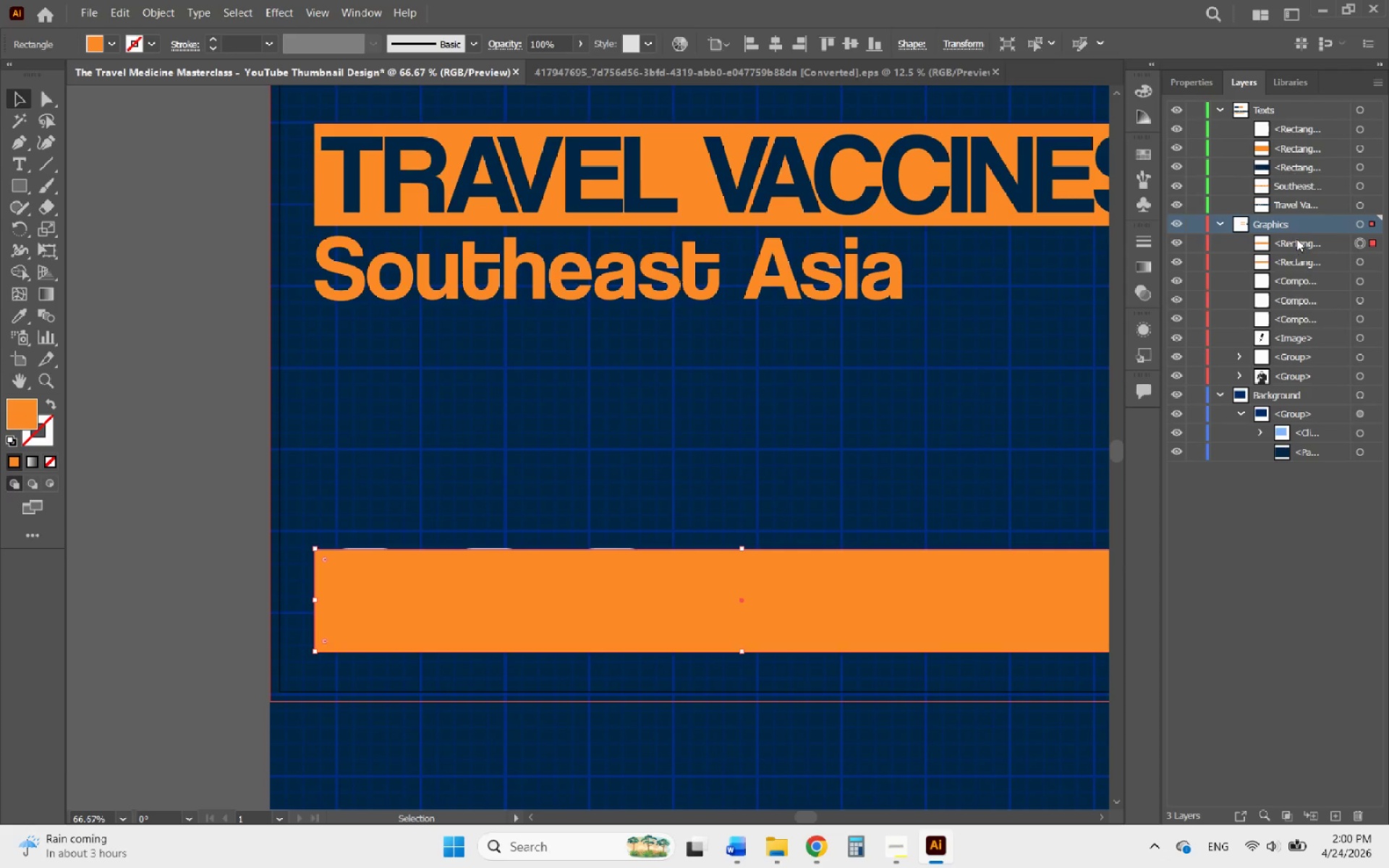 
left_click_drag(start_coordinate=[1296, 237], to_coordinate=[1303, 384])
 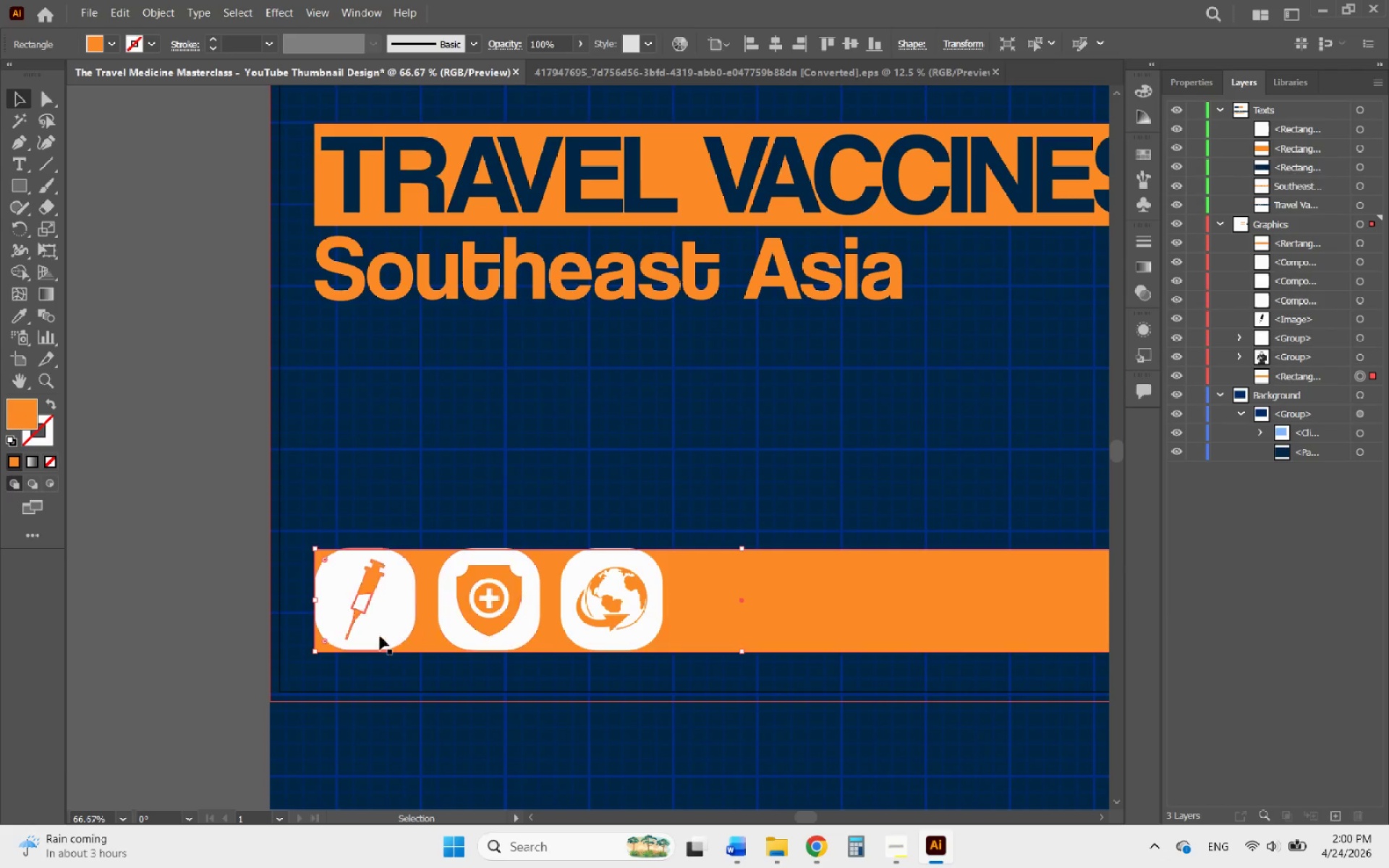 
key(Alt+AltLeft)
 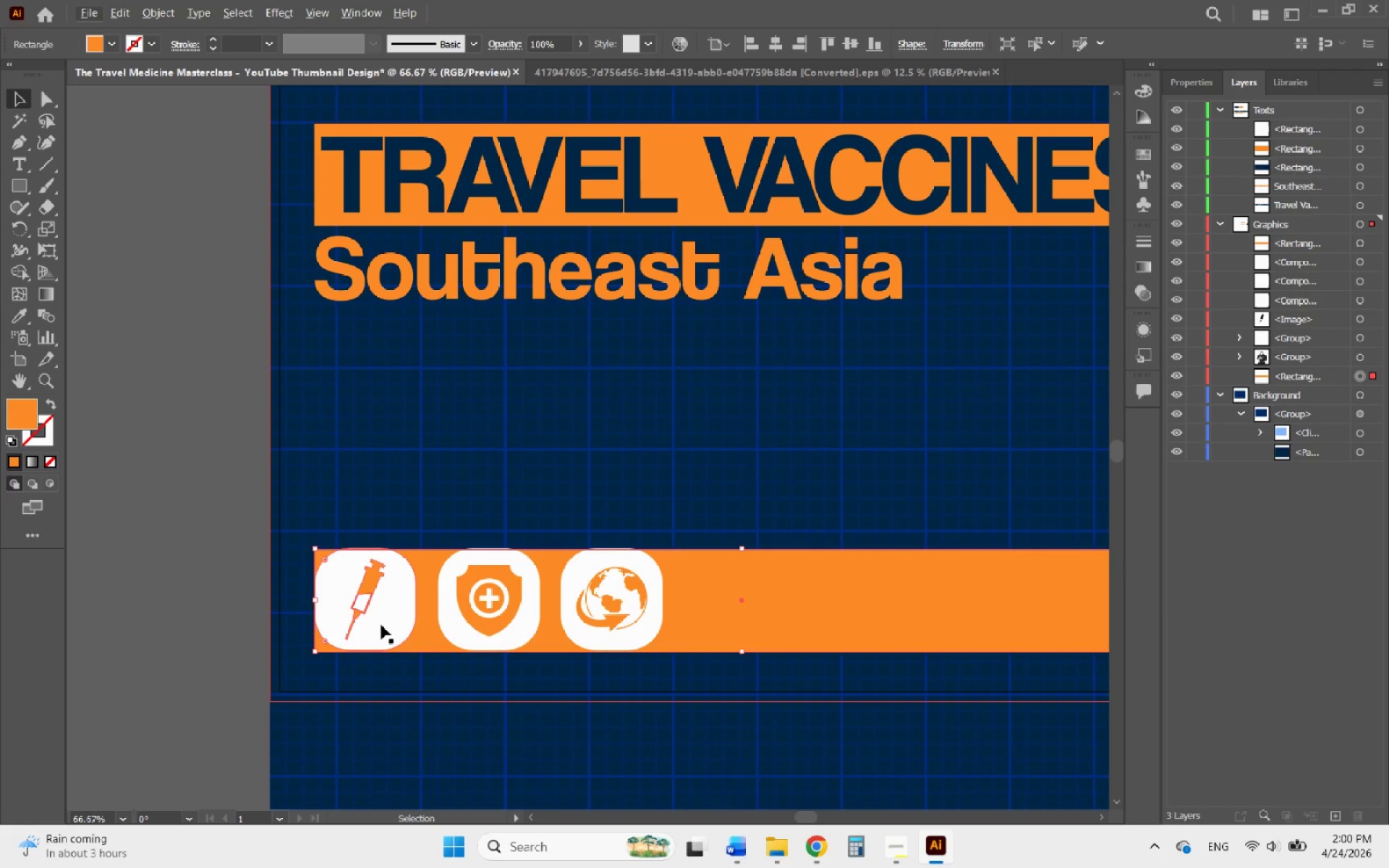 
left_click([381, 625])
 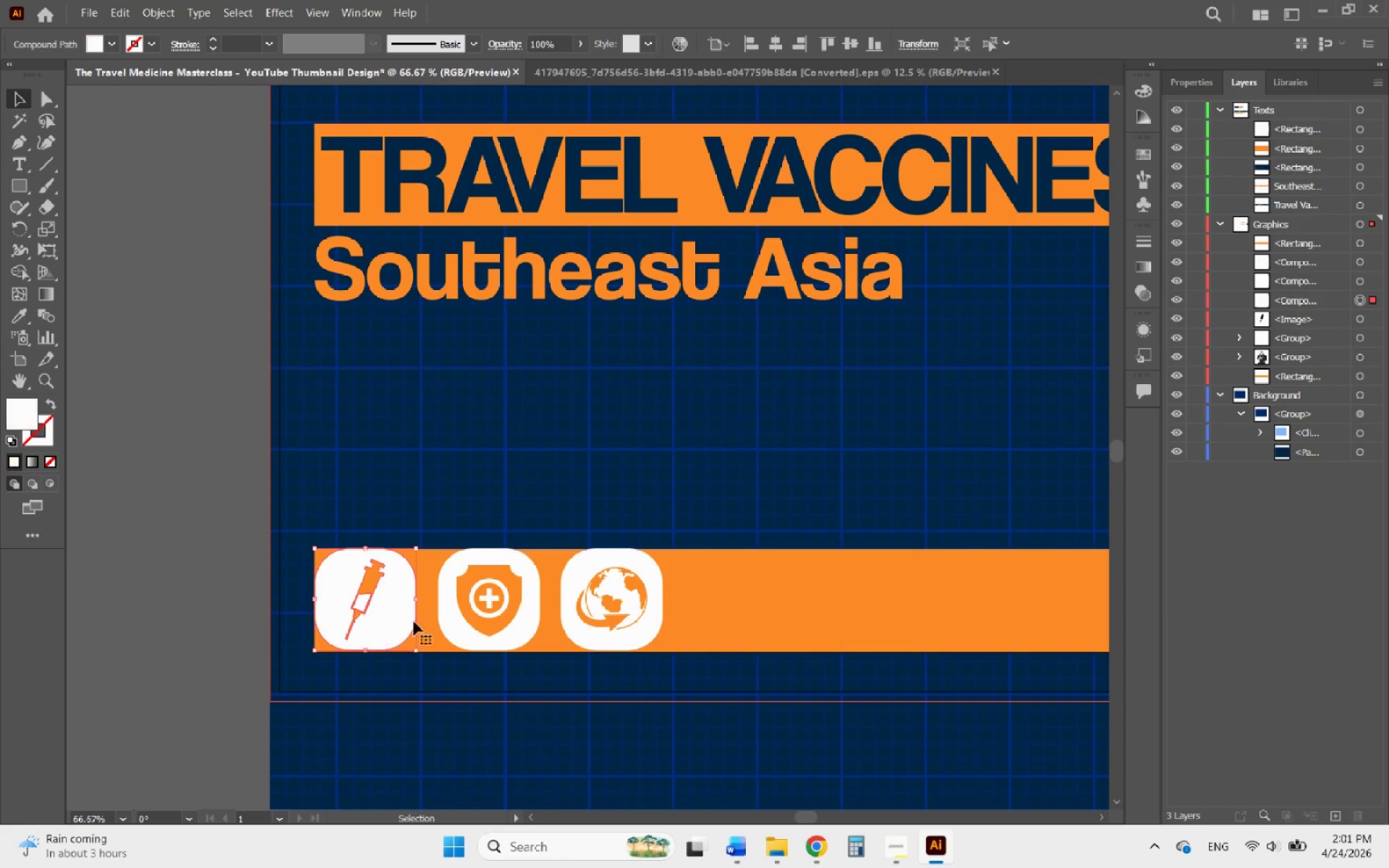 
hold_key(key=ShiftLeft, duration=1.44)
left_click([445, 619])
 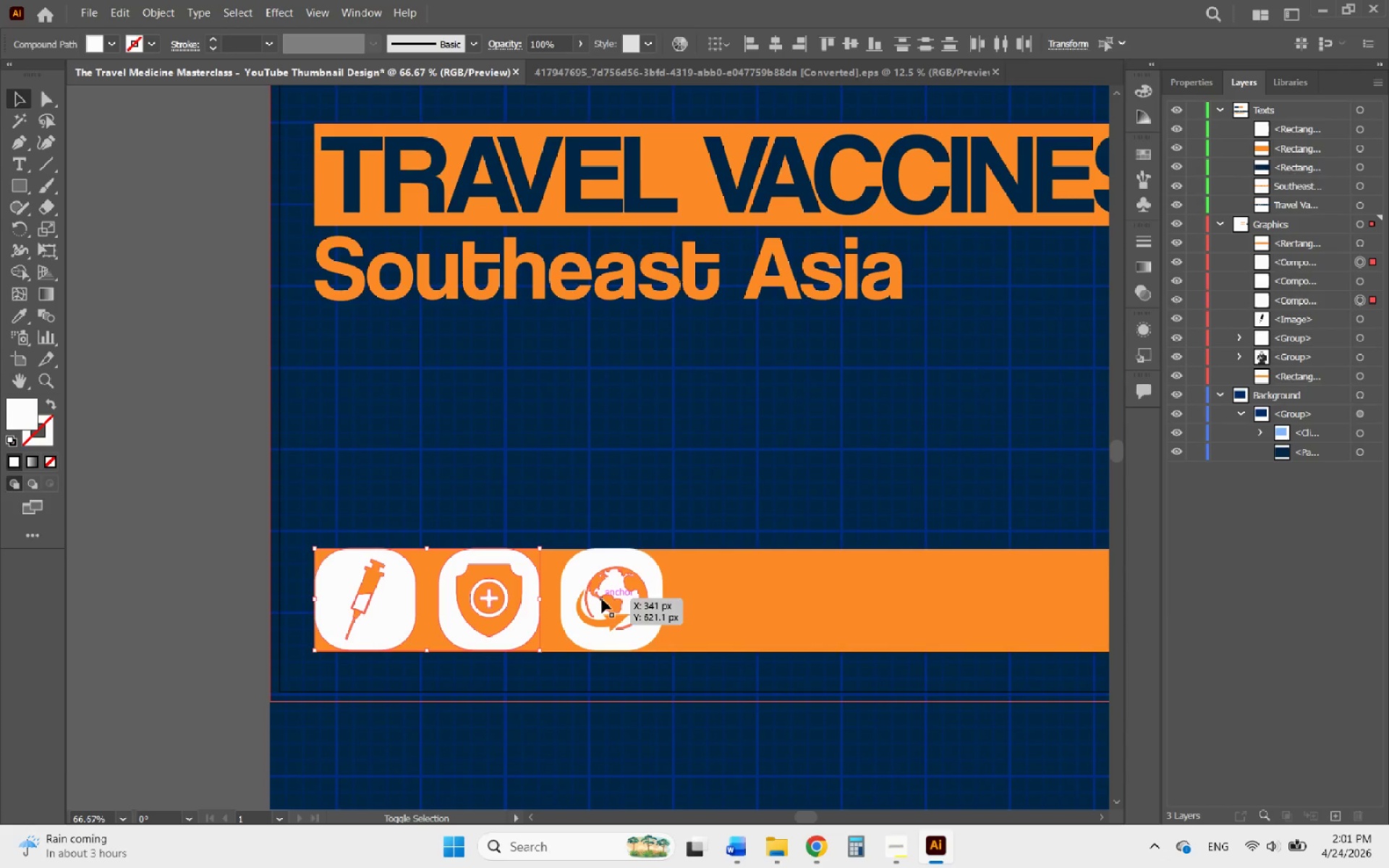 
left_click([602, 599])
 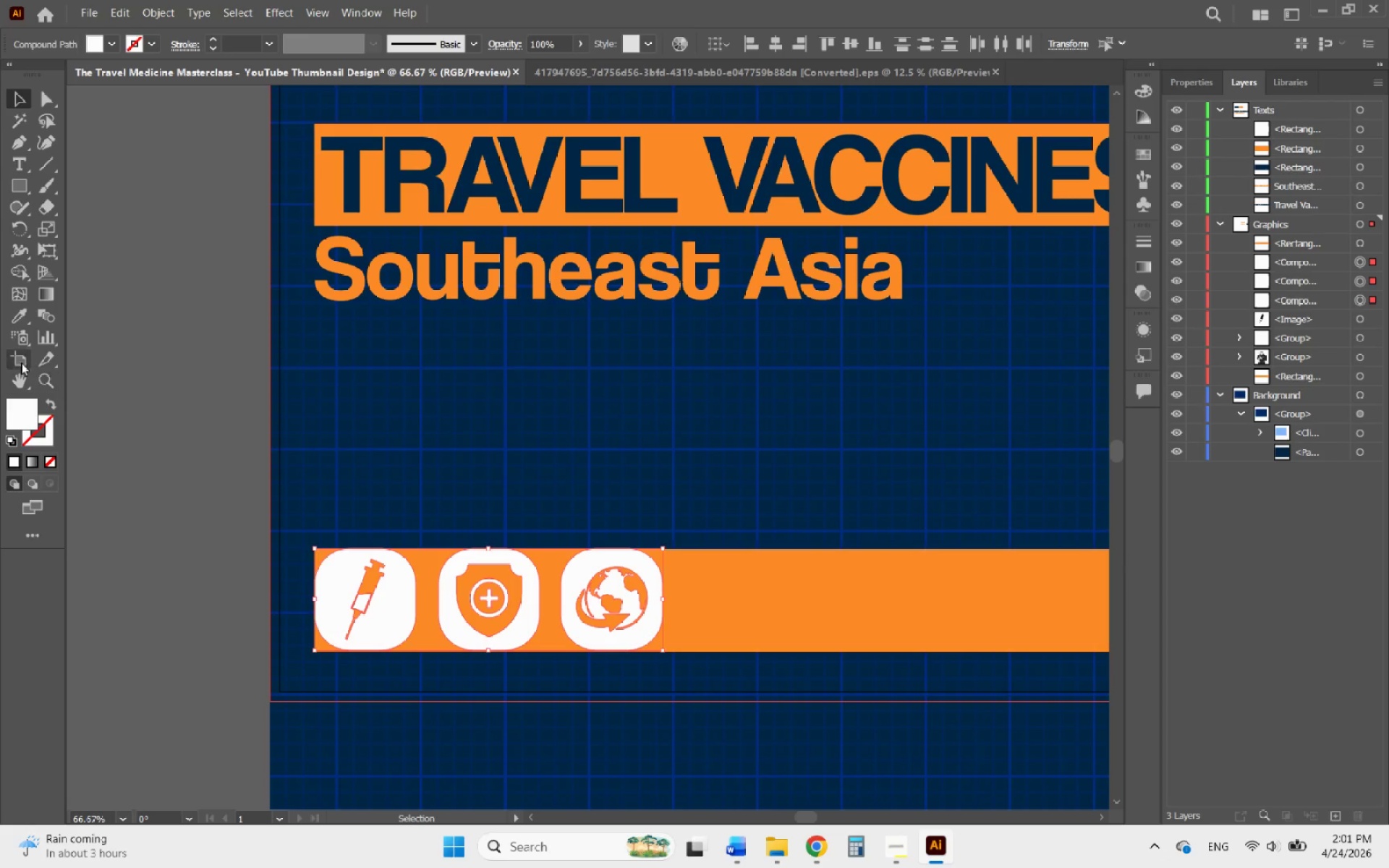 
left_click([23, 317])
 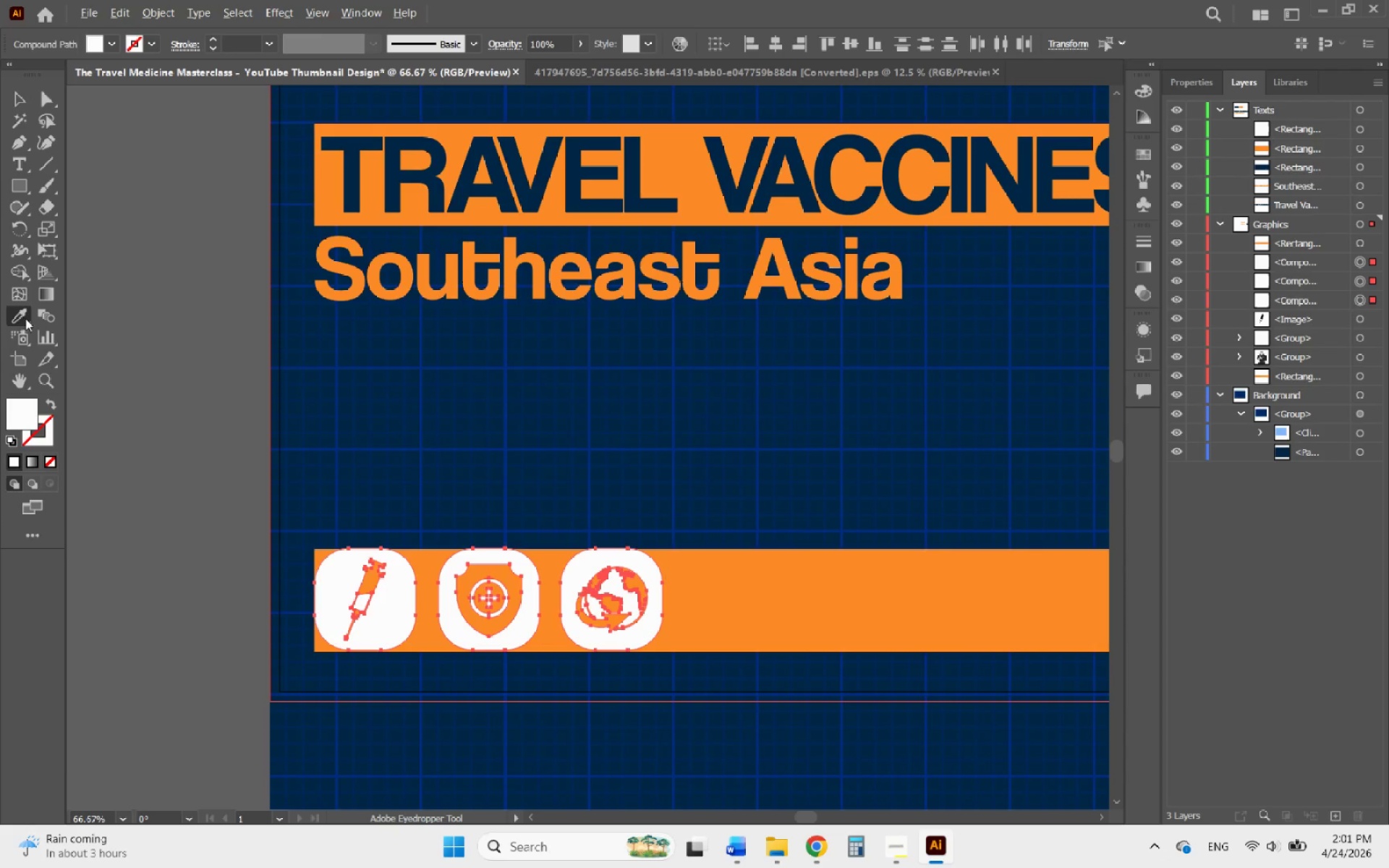 
hold_key(key=AltLeft, duration=0.62)
scroll: coordinate [483, 474], scroll_direction: down, amount: 2.0
 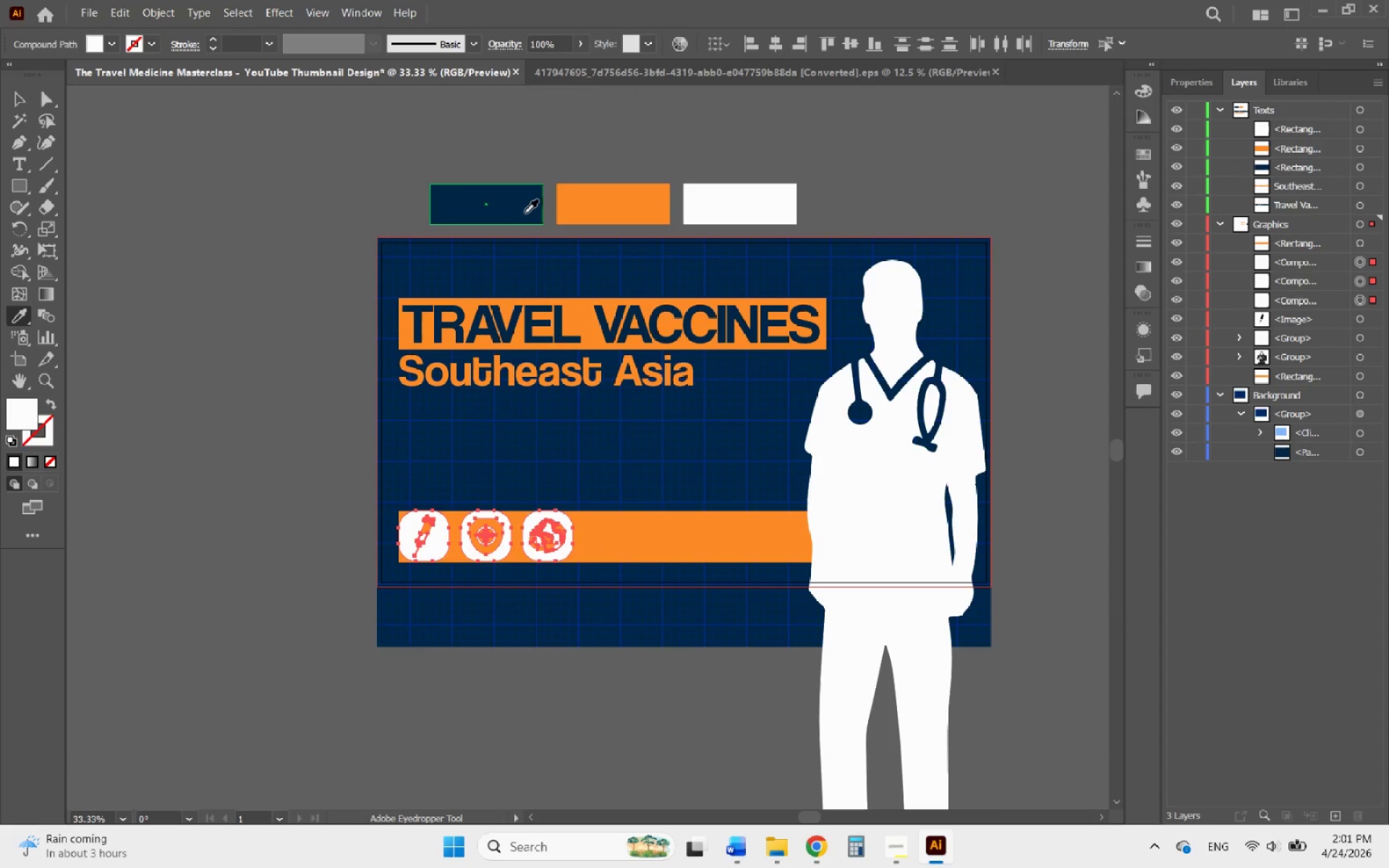 
left_click([524, 208])
 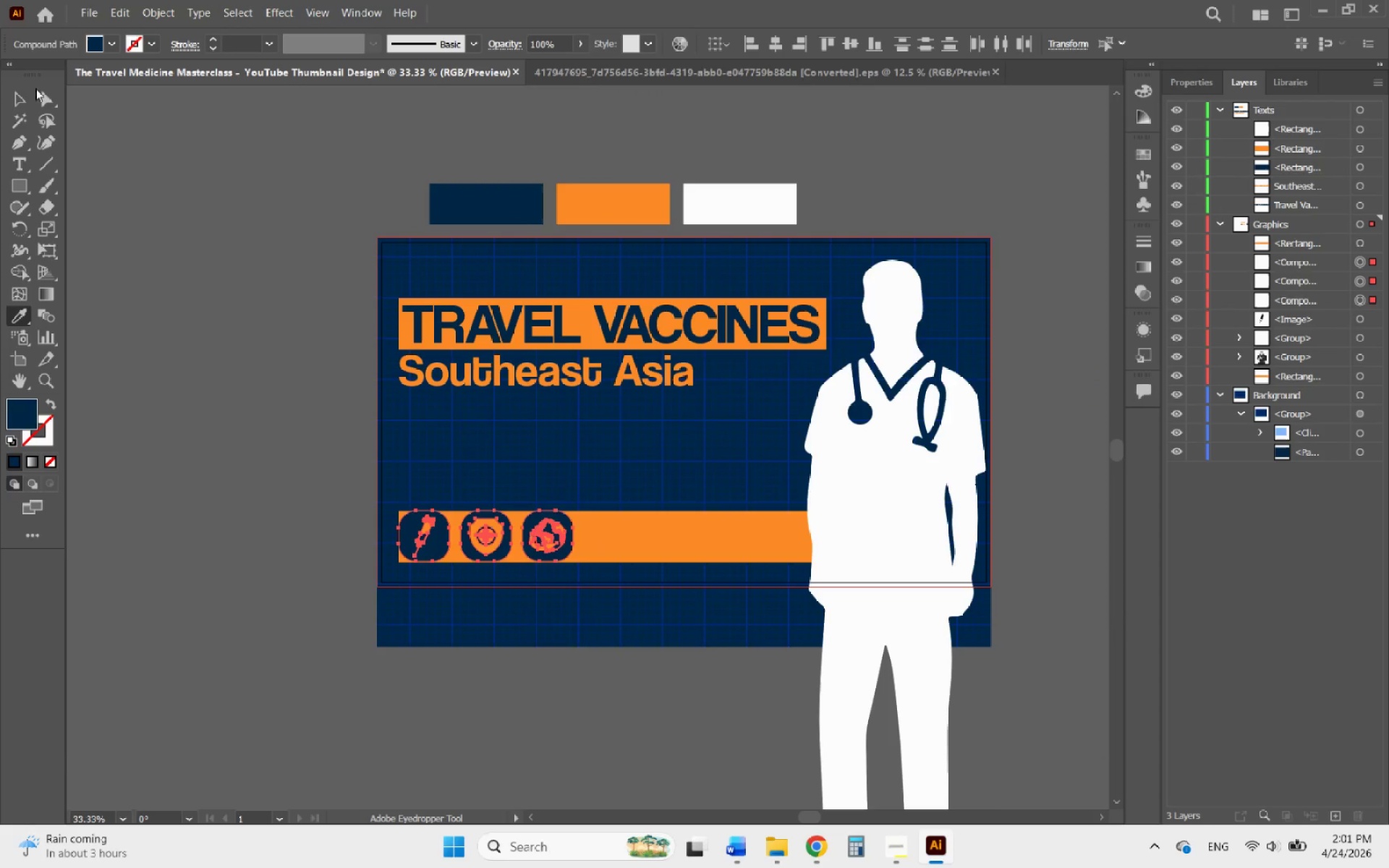 
left_click([11, 98])
 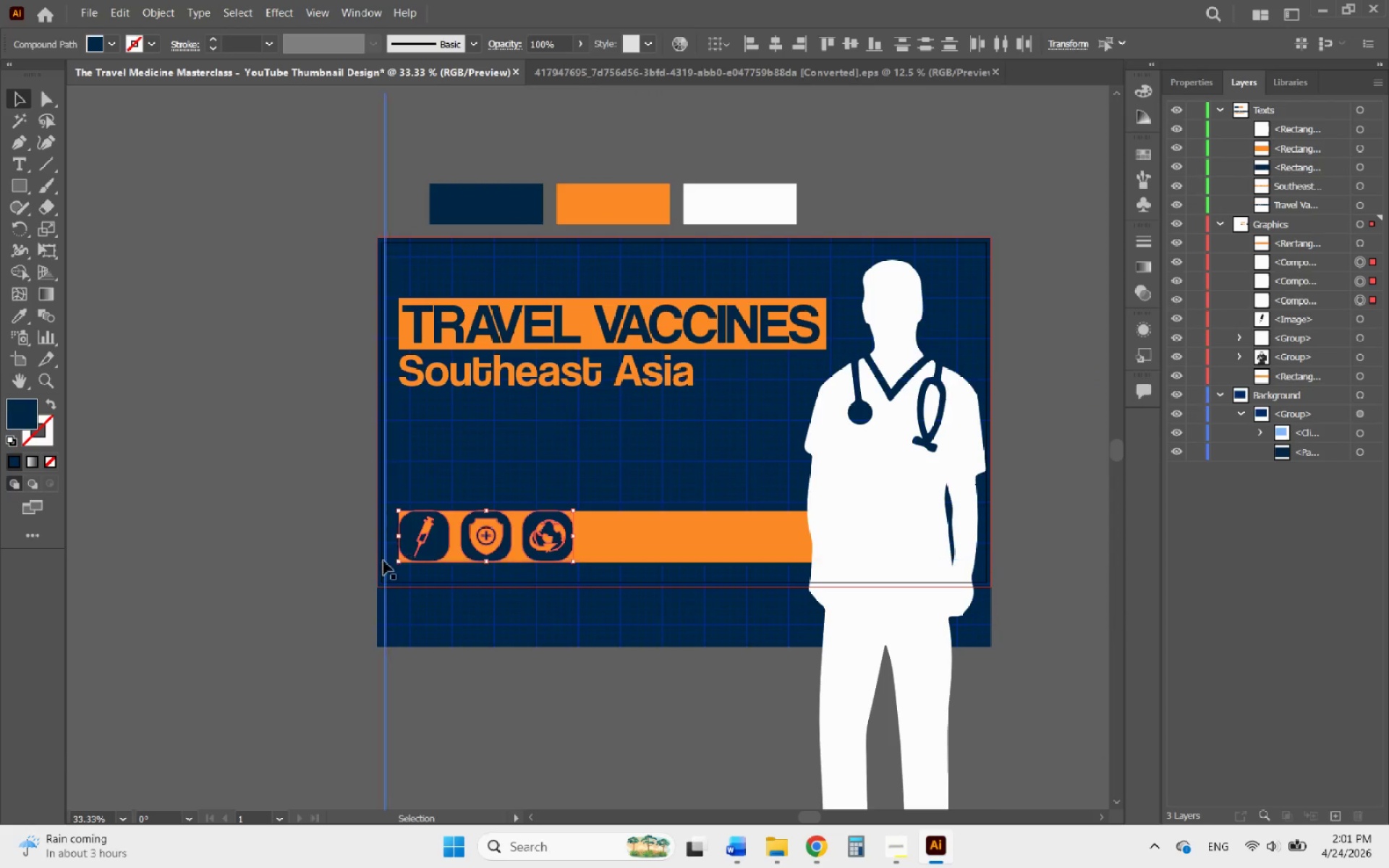 
left_click([347, 564])
 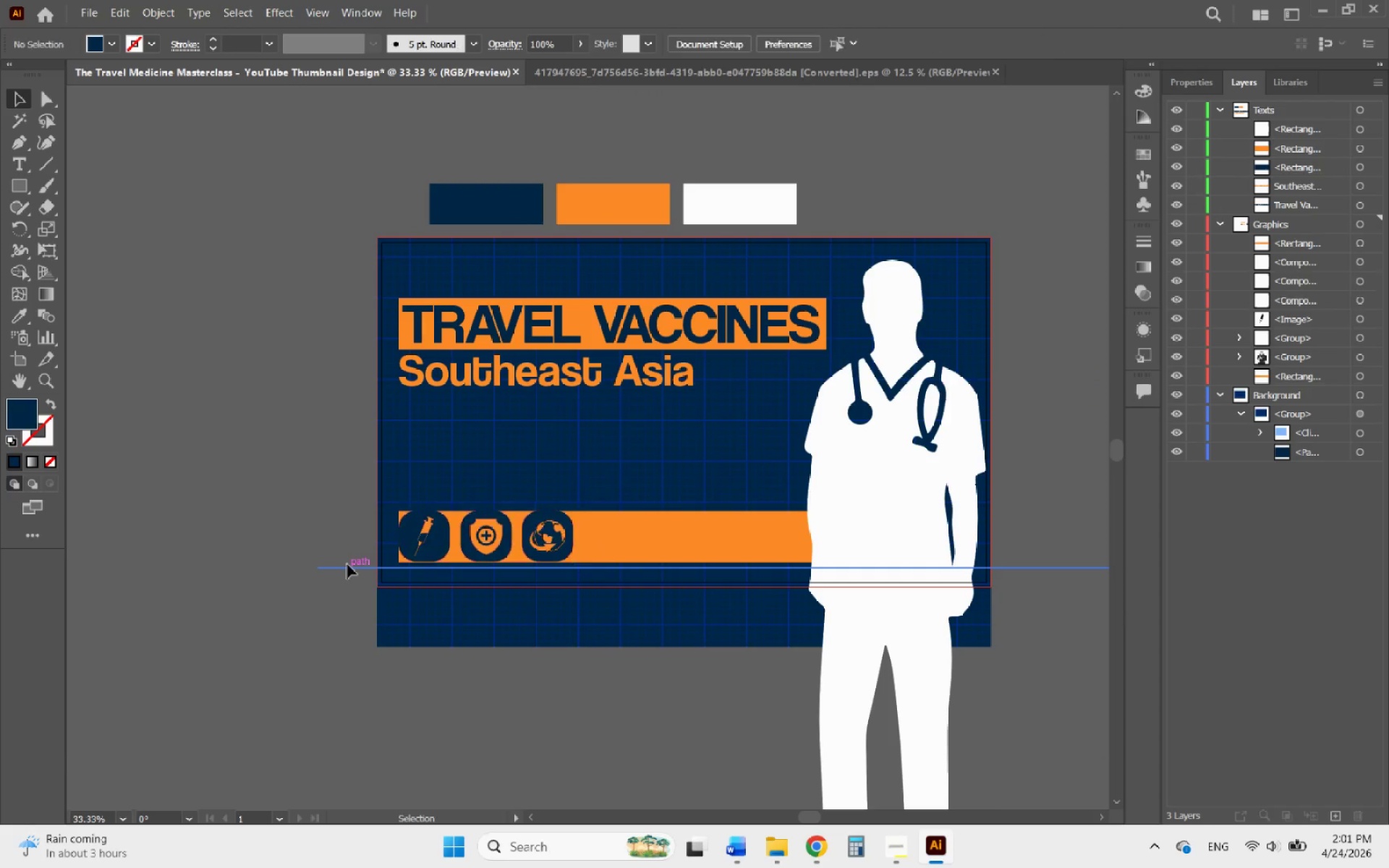 
hold_key(key=AltLeft, duration=0.56)
scroll: coordinate [394, 563], scroll_direction: up, amount: 2.0
 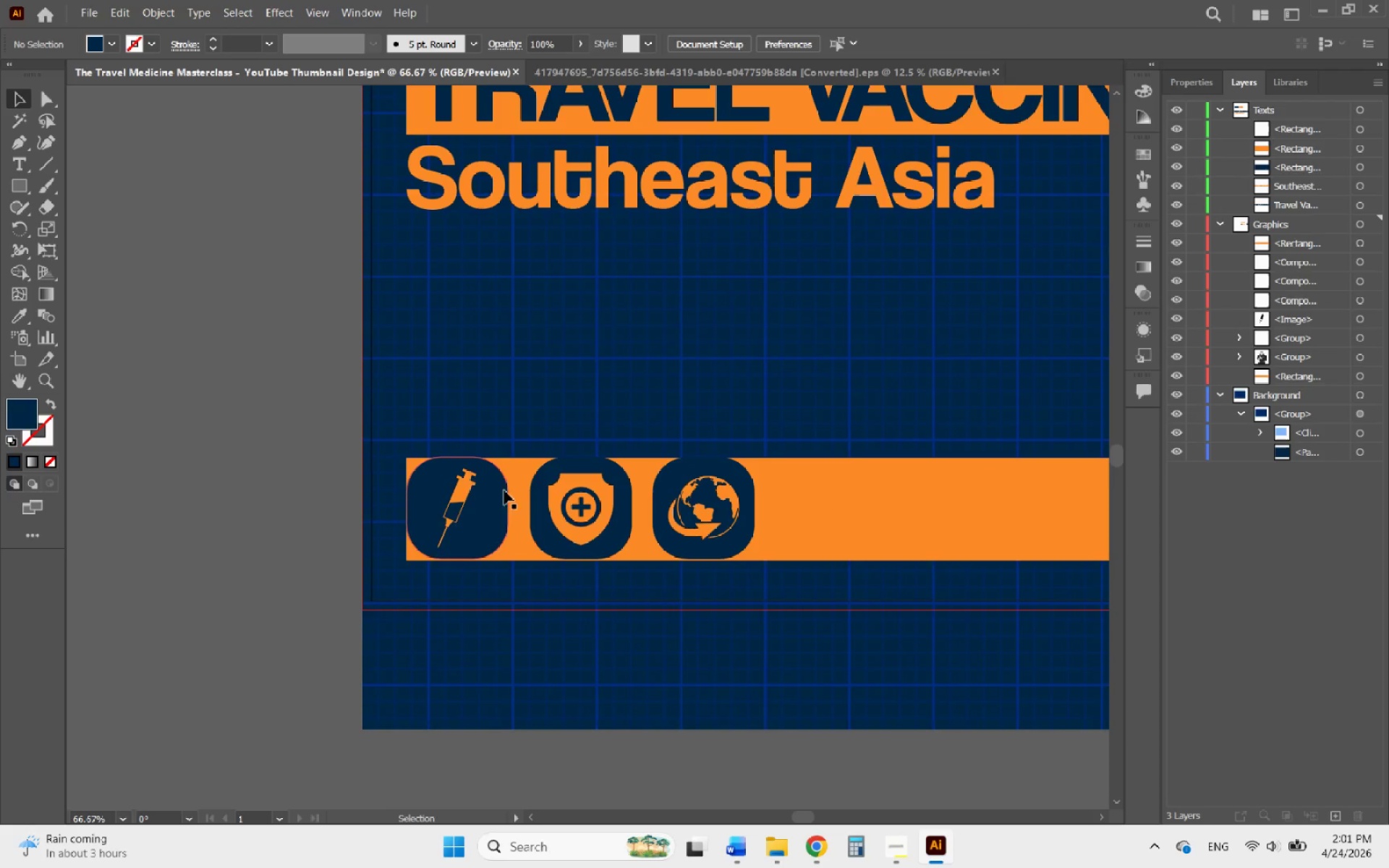 
left_click([490, 503])
 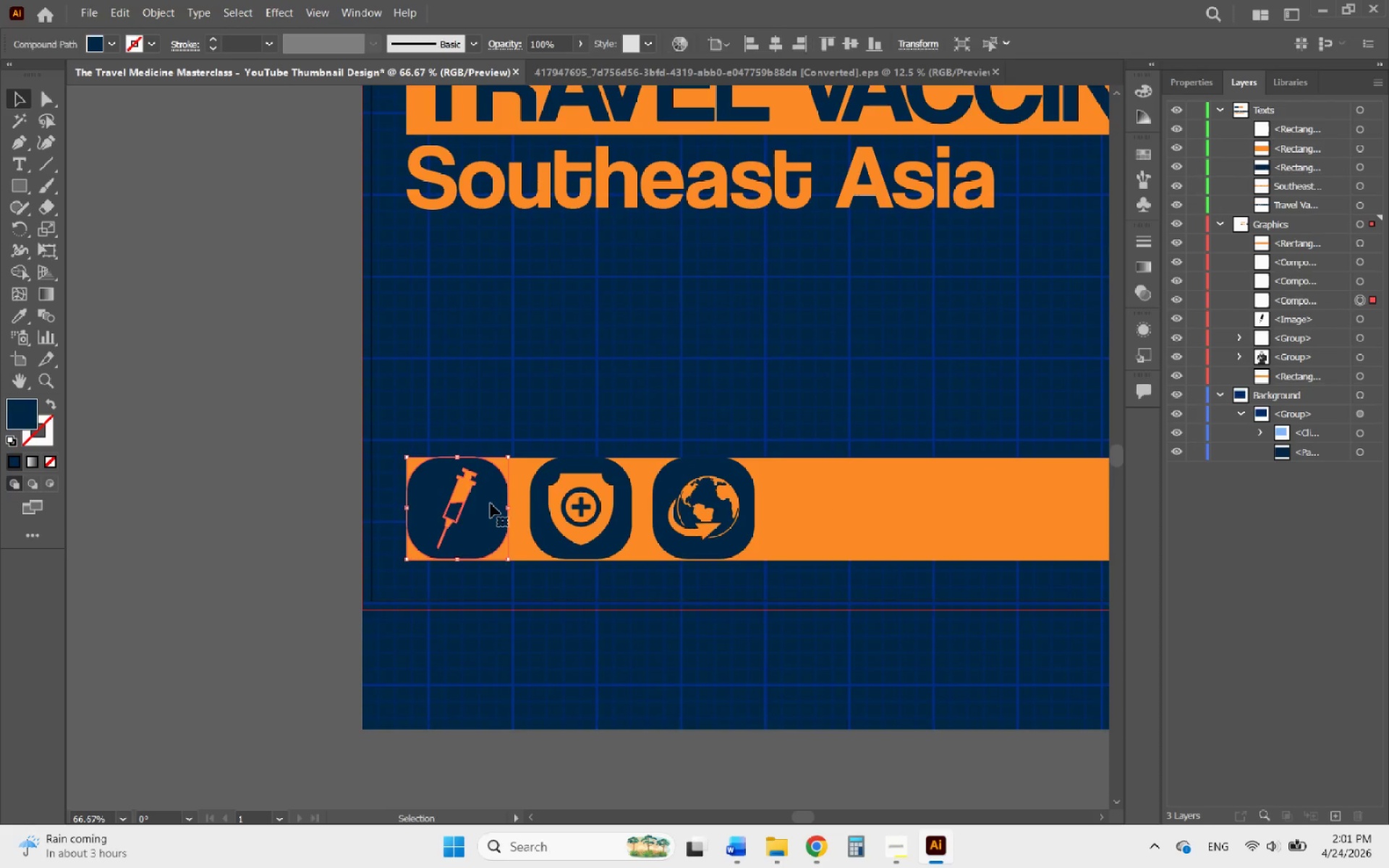 
hold_key(key=ShiftLeft, duration=1.47)
left_click([556, 509])
 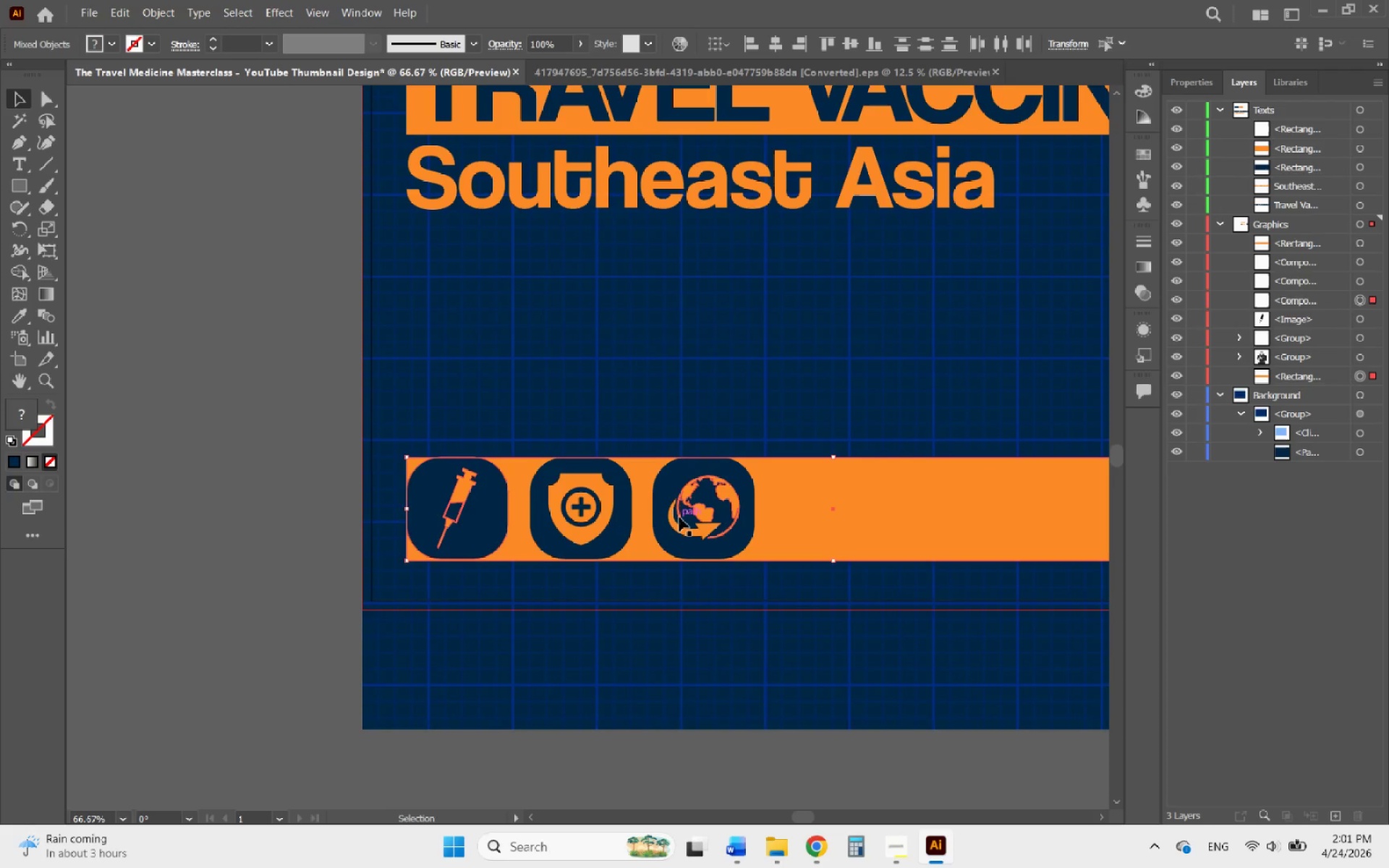 
hold_key(key=ShiftLeft, duration=2.95)
left_click([679, 517])
 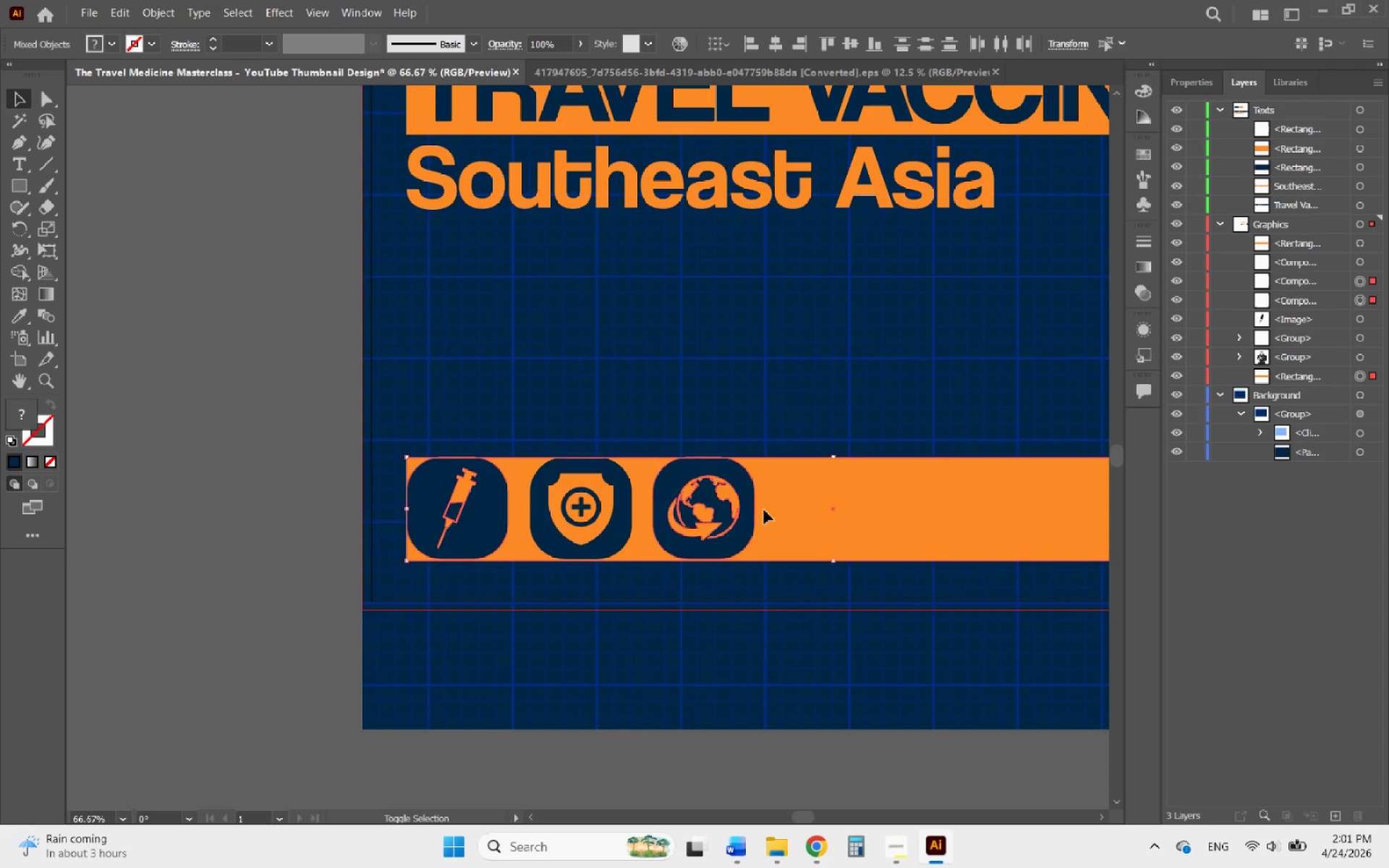 
left_click([780, 510])
 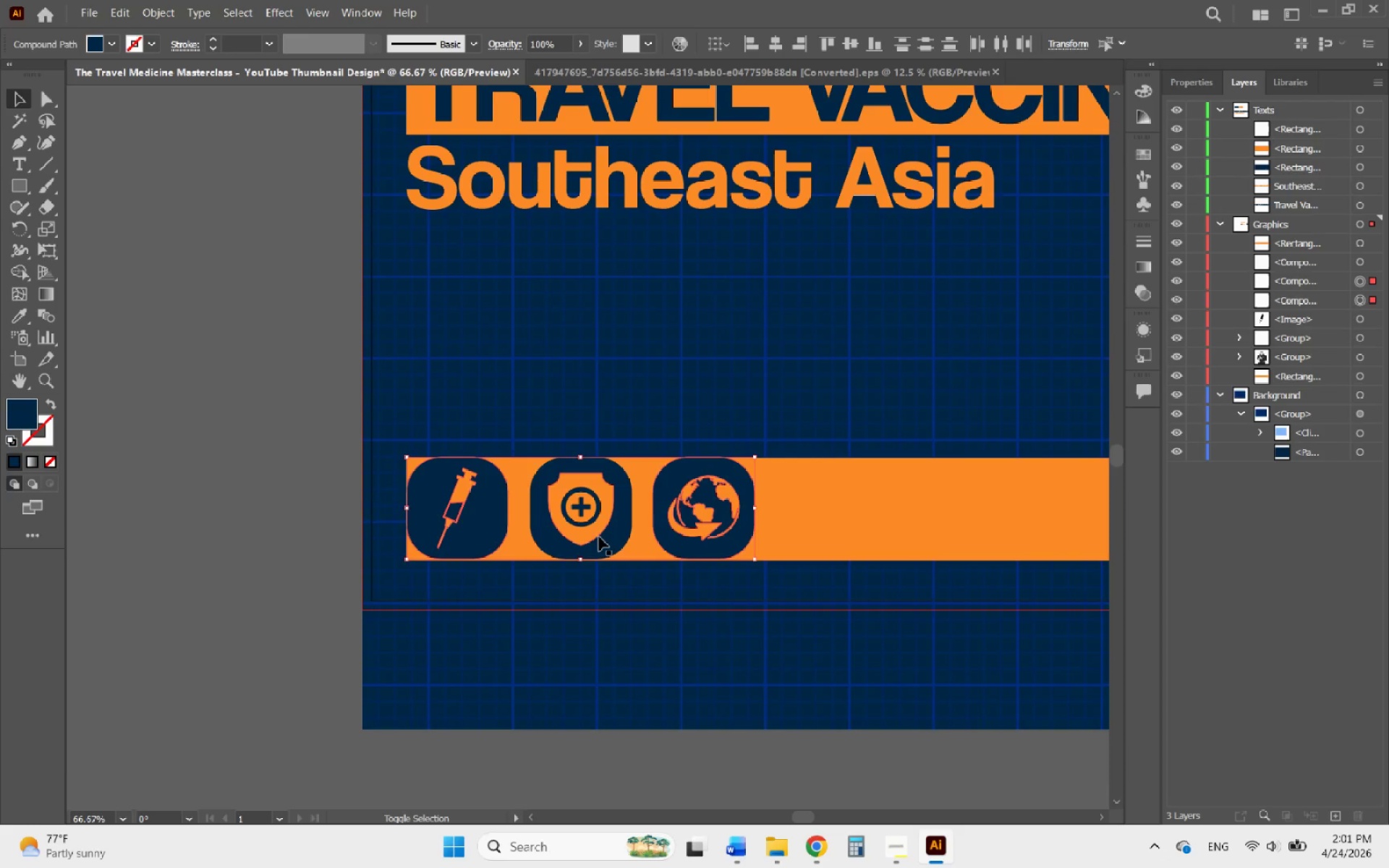 
left_click([626, 537])
 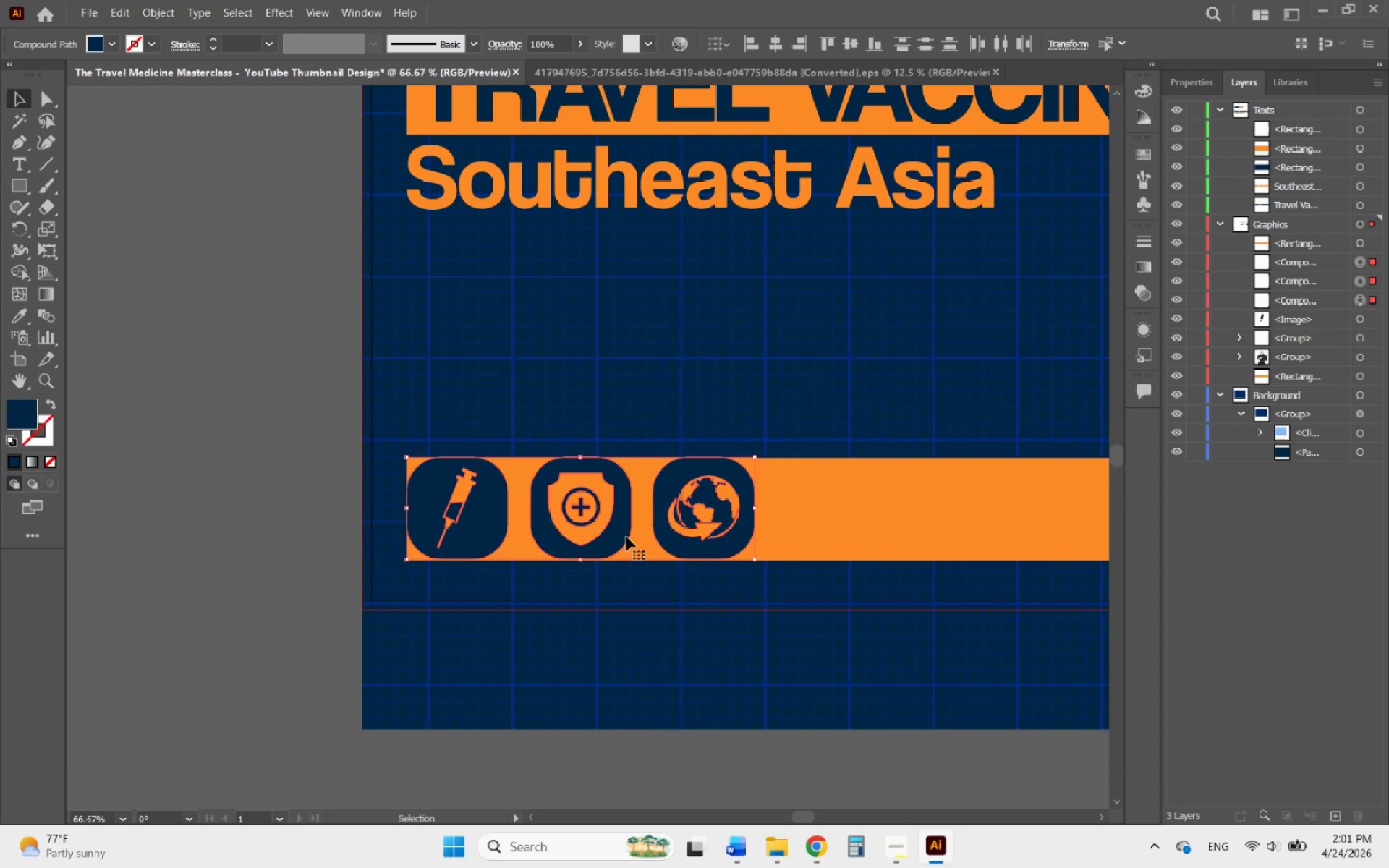 
hold_key(key=ArrowRight, duration=1.34)
 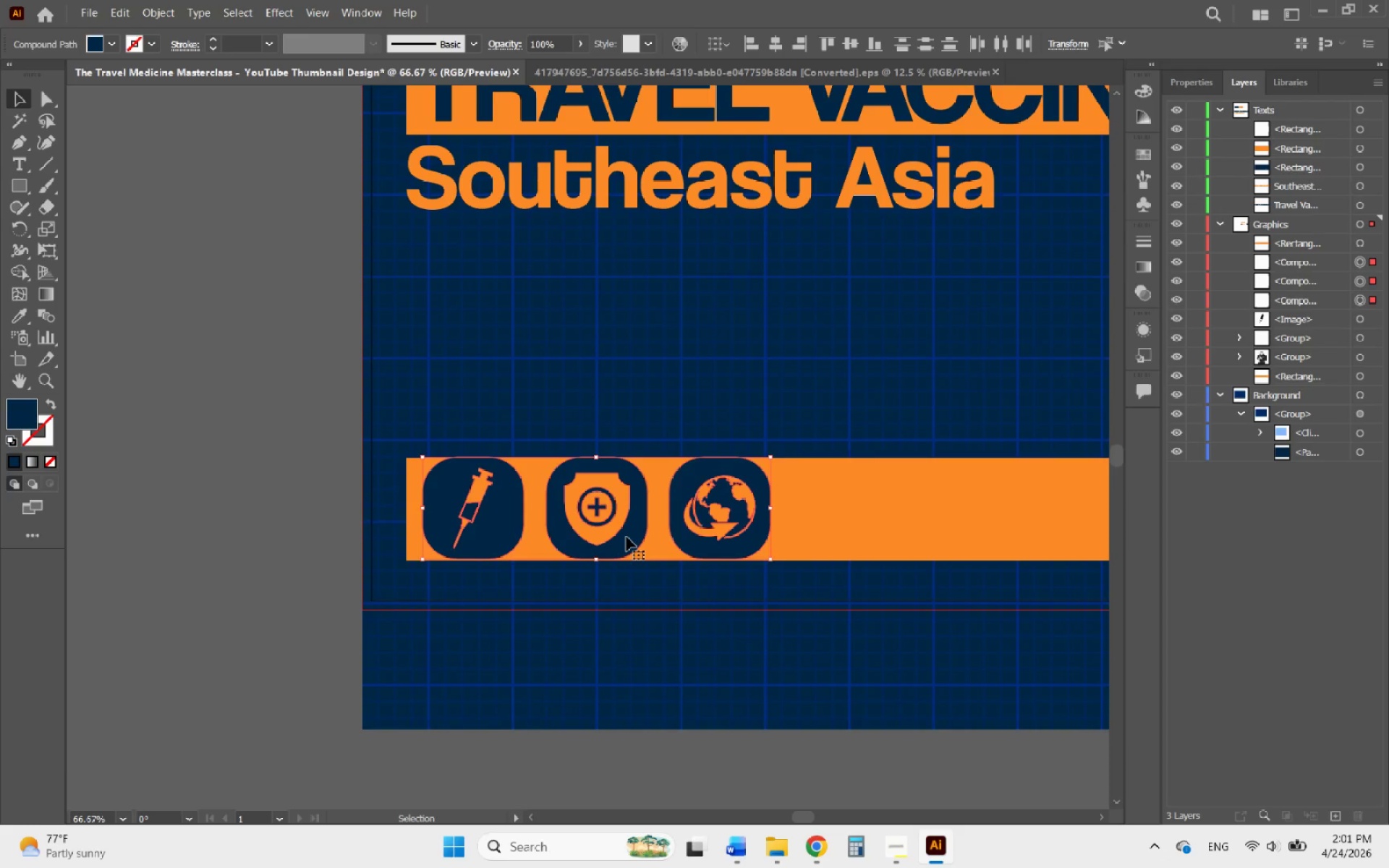 
key(ArrowRight)
 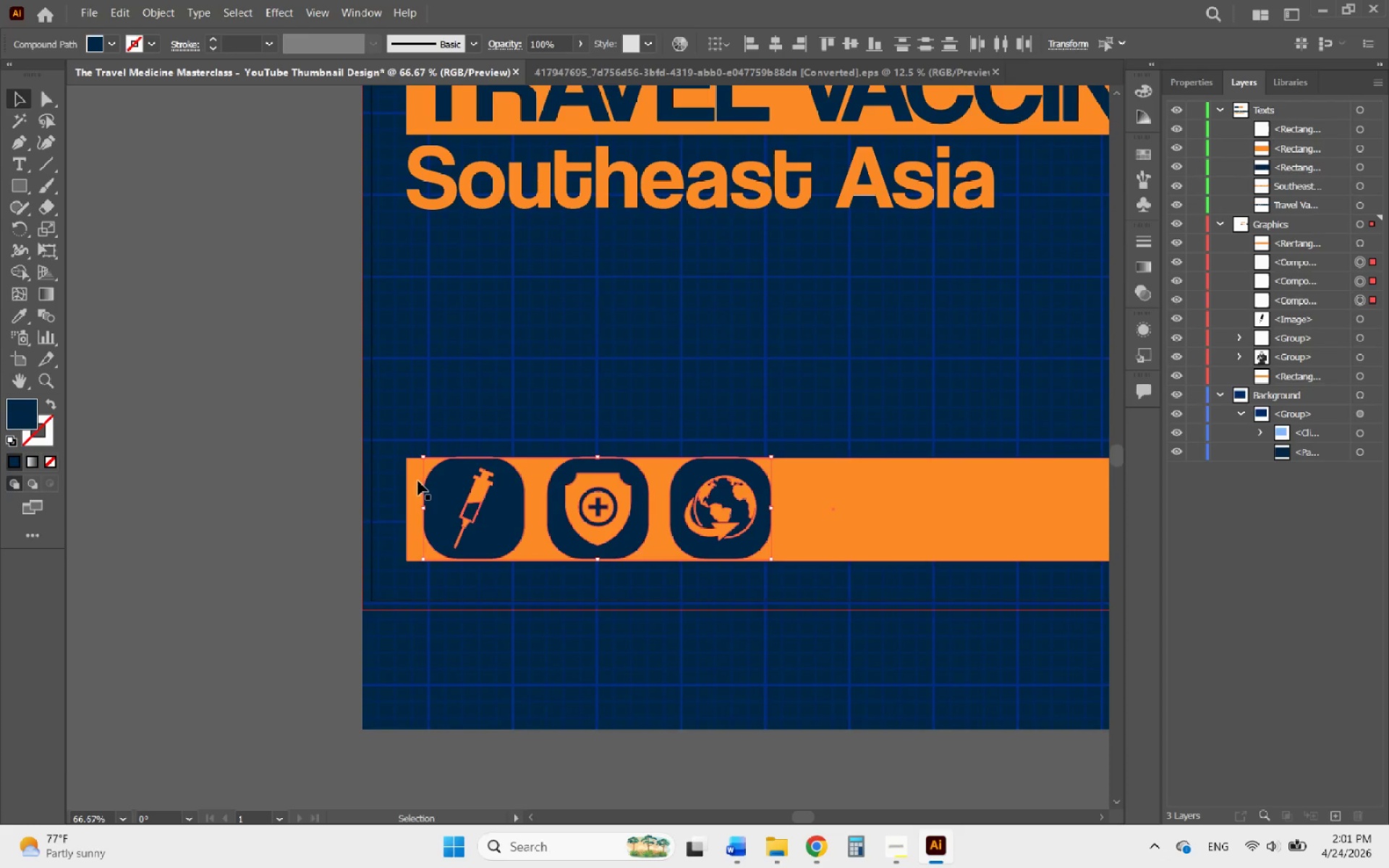 
left_click([414, 475])
 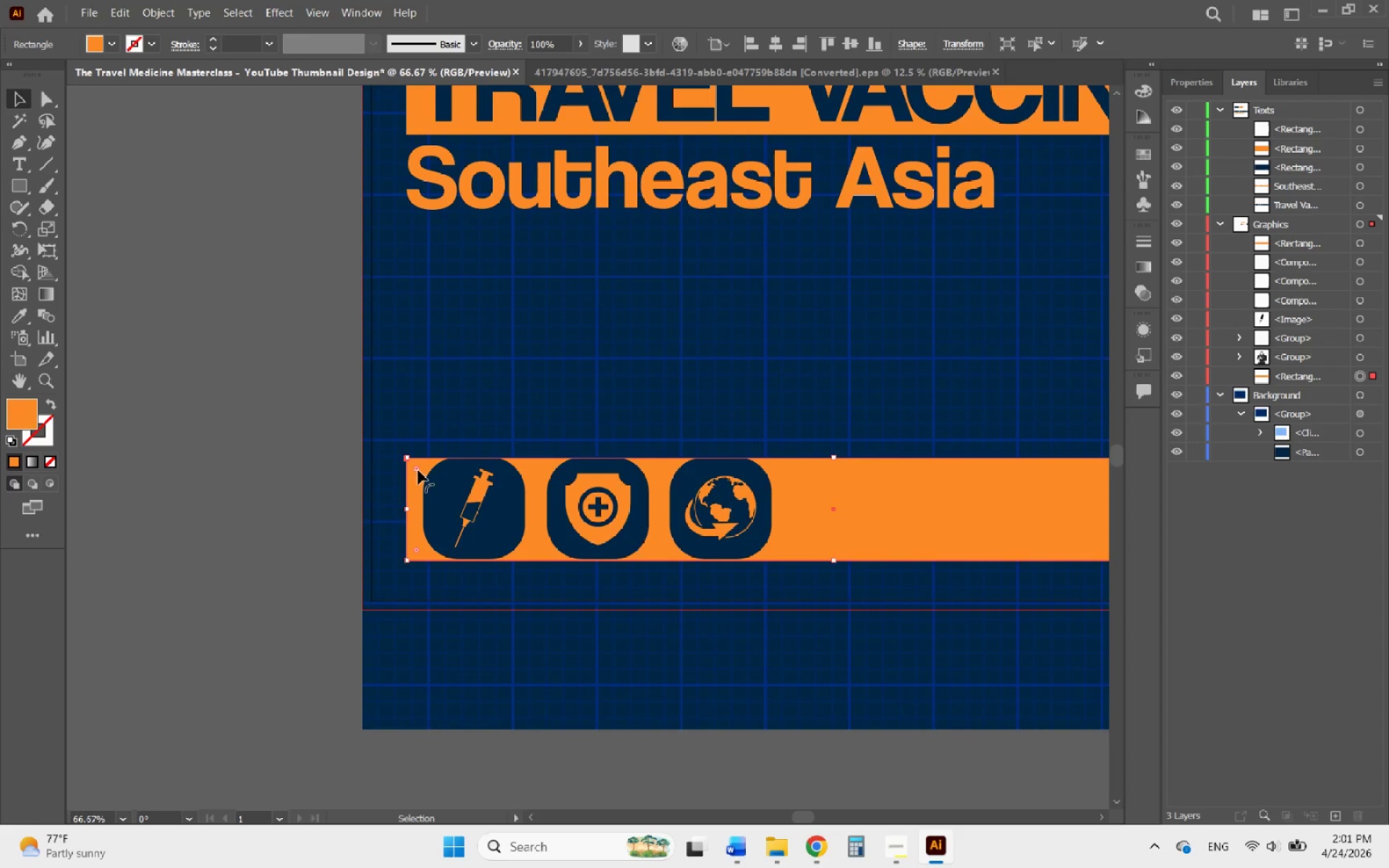 
left_click_drag(start_coordinate=[418, 470], to_coordinate=[428, 472])
 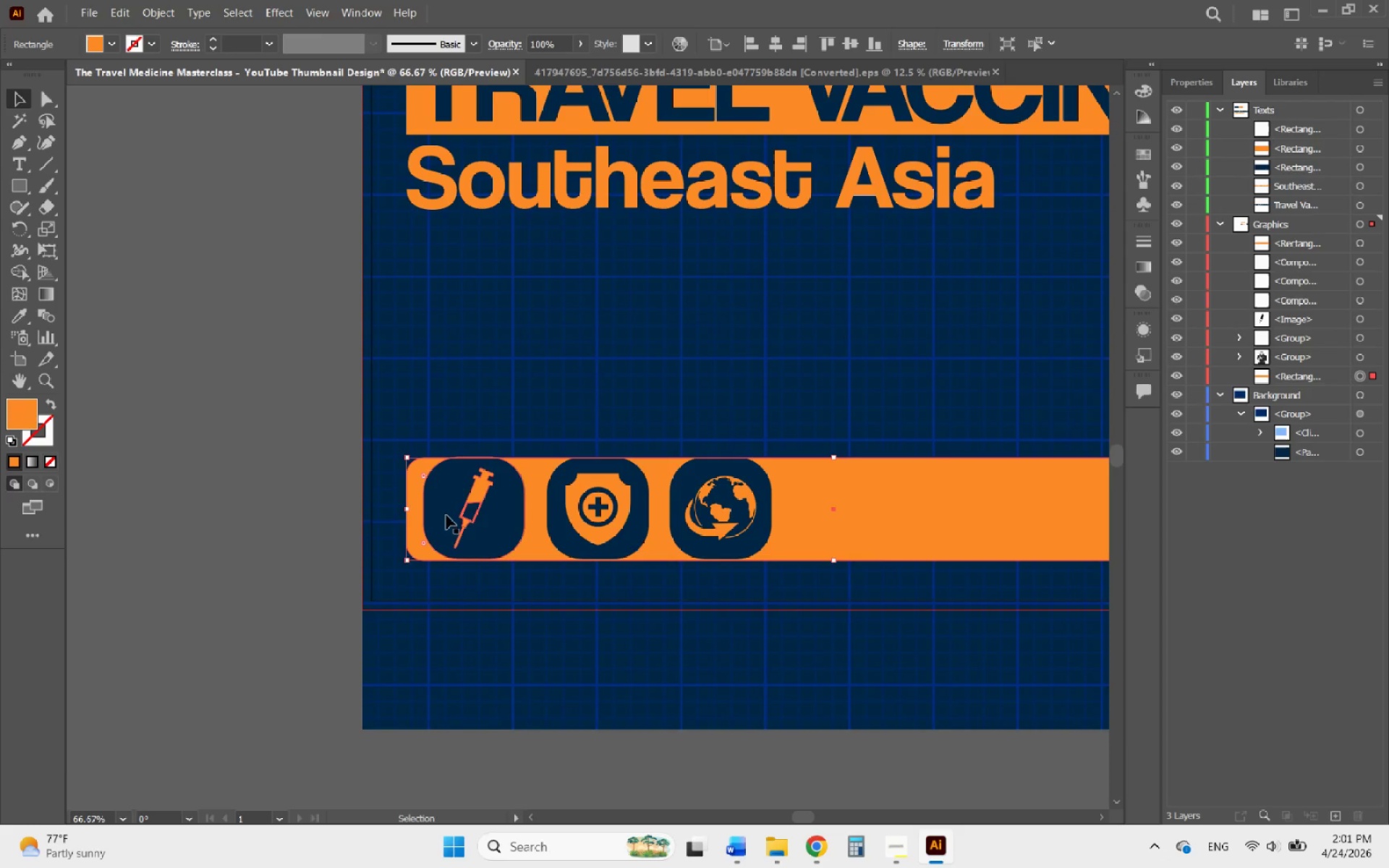 
hold_key(key=AltLeft, duration=1.3)
scroll: coordinate [762, 478], scroll_direction: up, amount: 1.0
 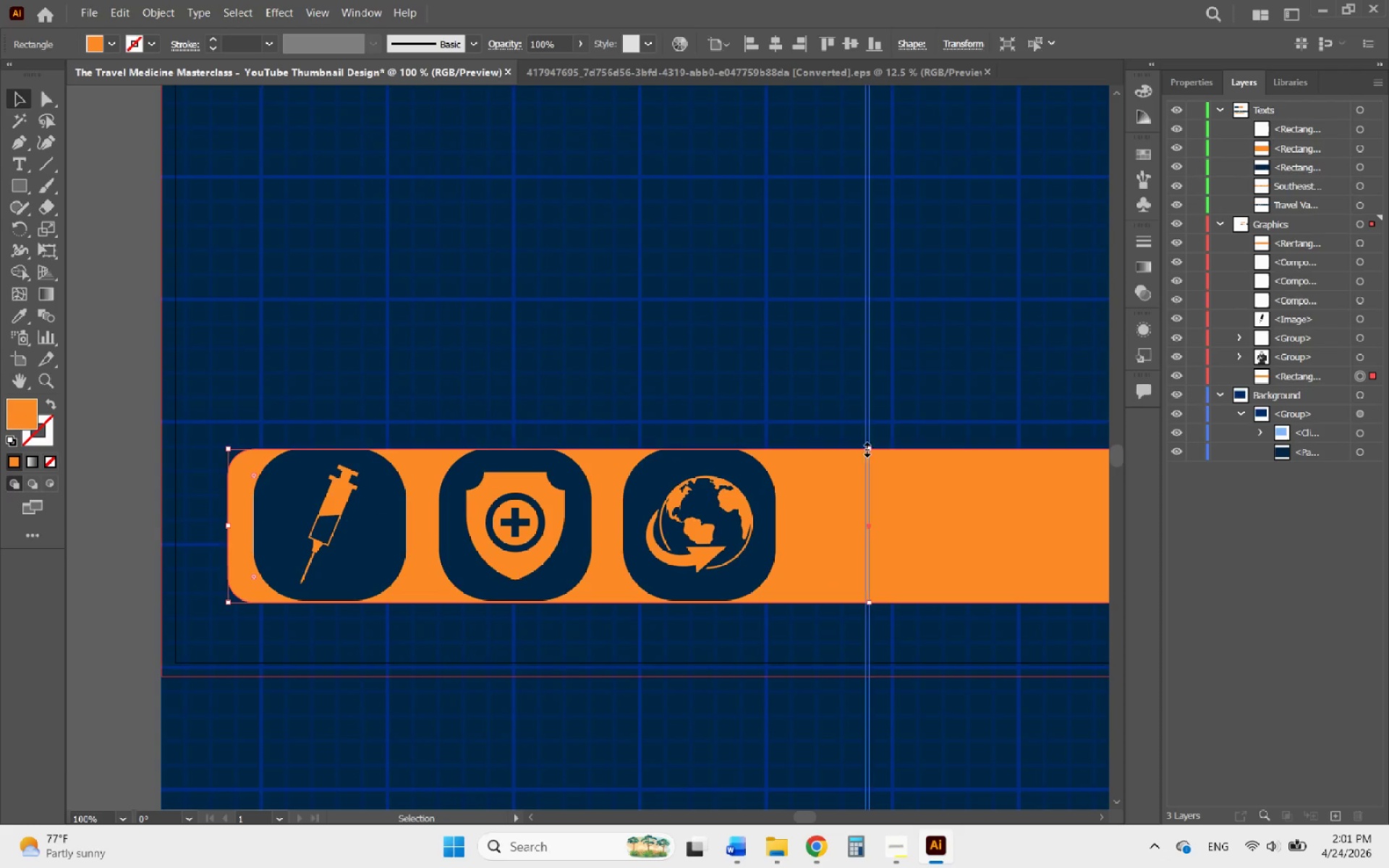 
left_click_drag(start_coordinate=[865, 447], to_coordinate=[904, 432])
 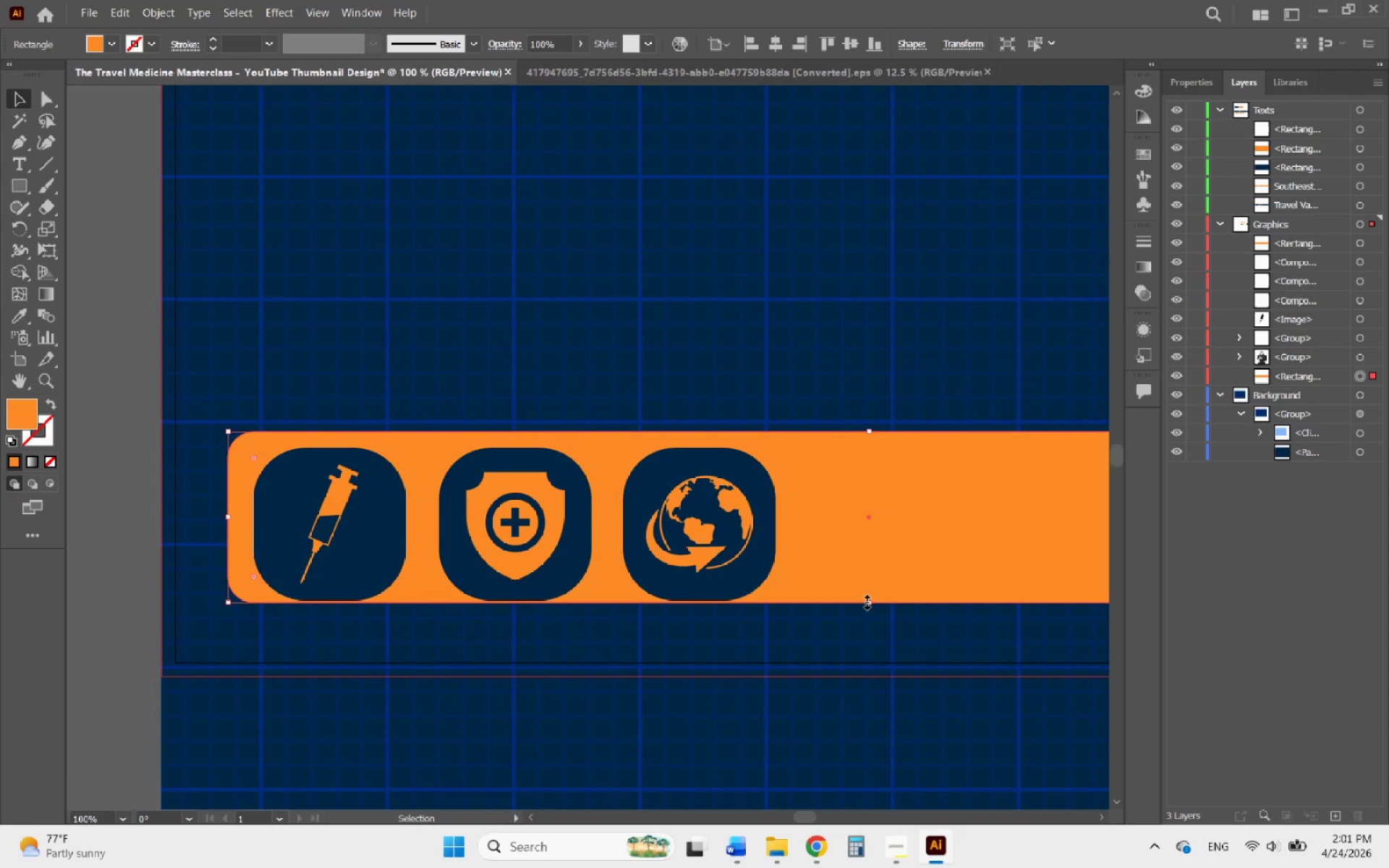 
left_click_drag(start_coordinate=[865, 600], to_coordinate=[862, 610])
 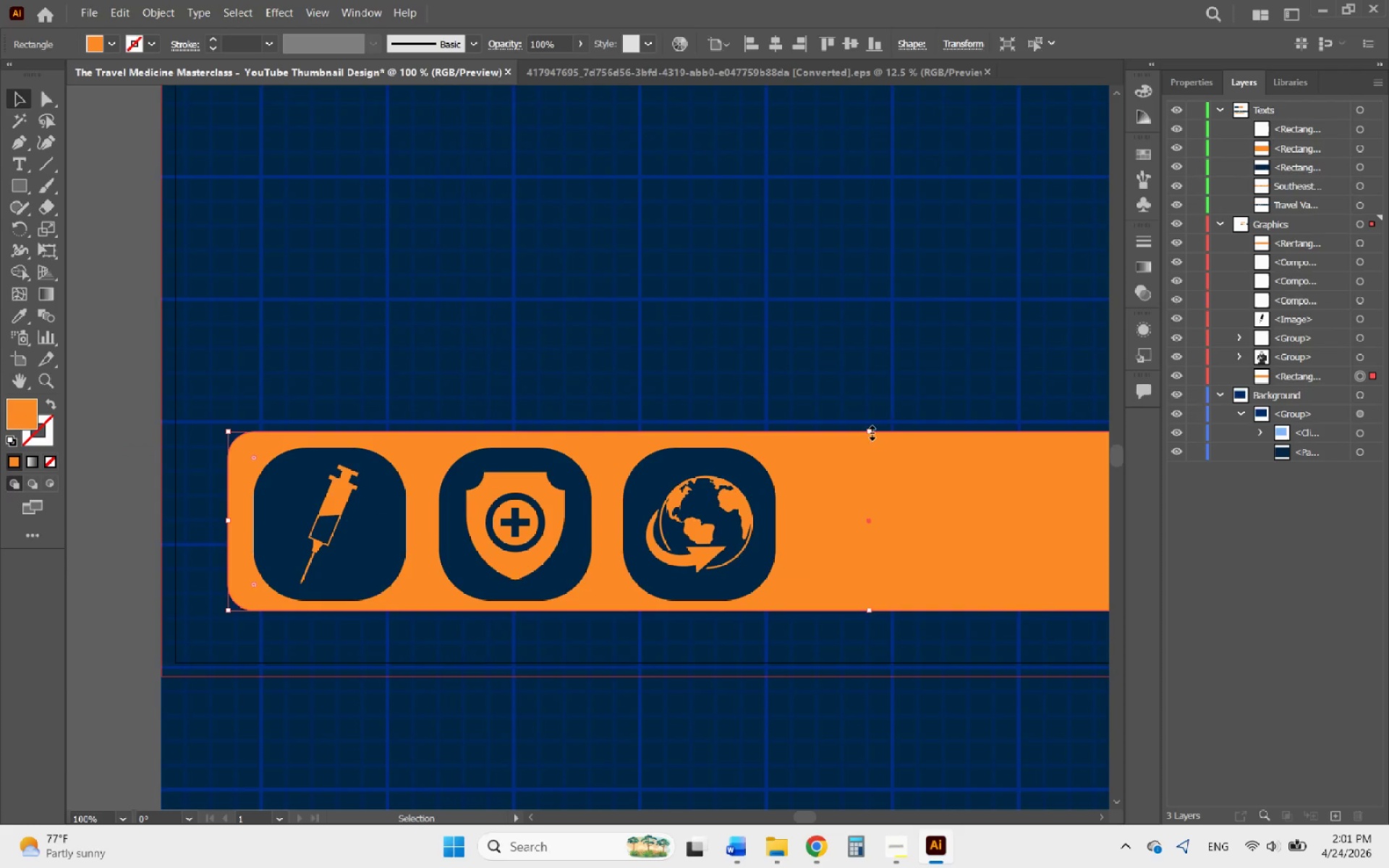 
left_click_drag(start_coordinate=[870, 431], to_coordinate=[877, 438])
 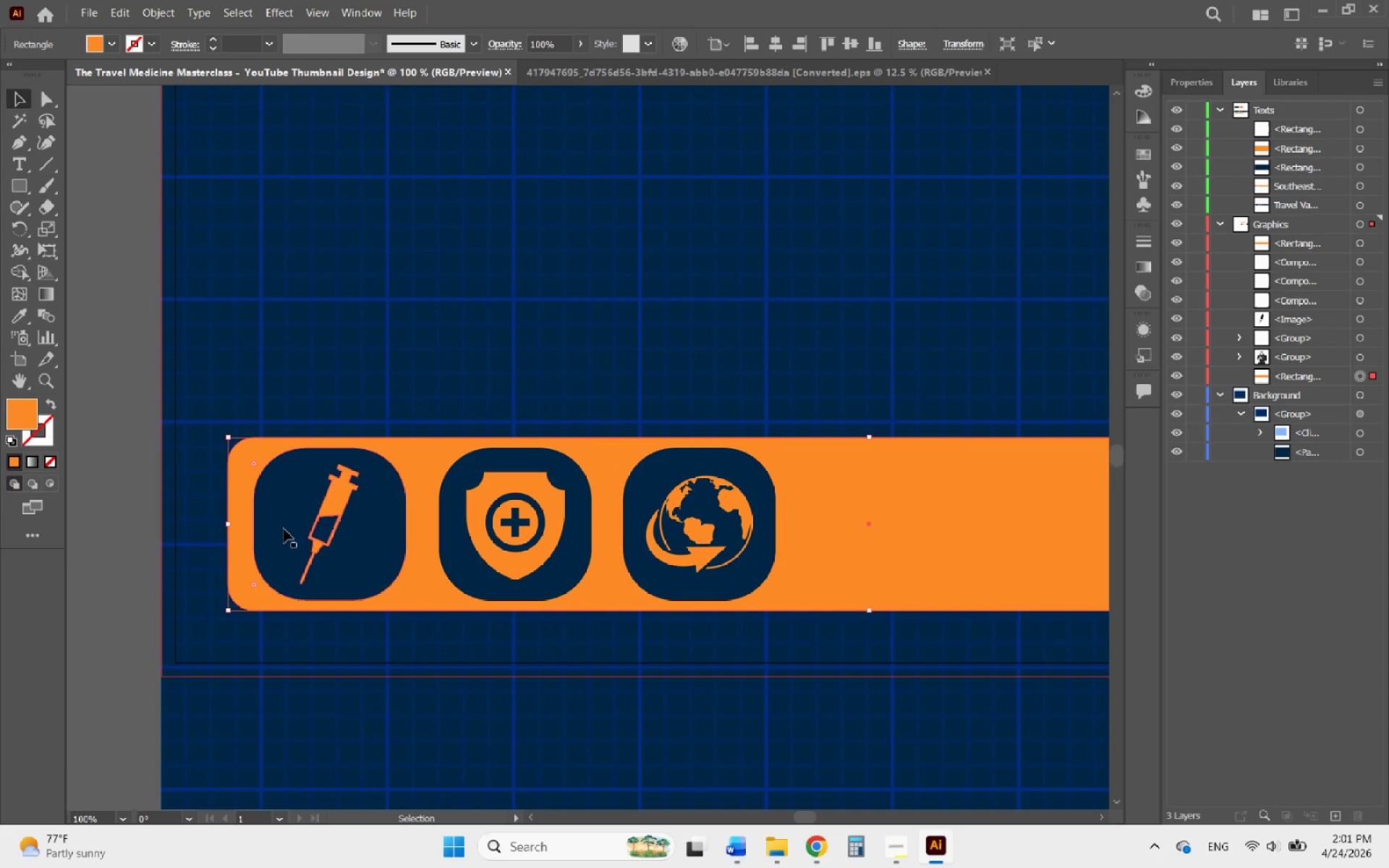 
left_click([283, 529])
 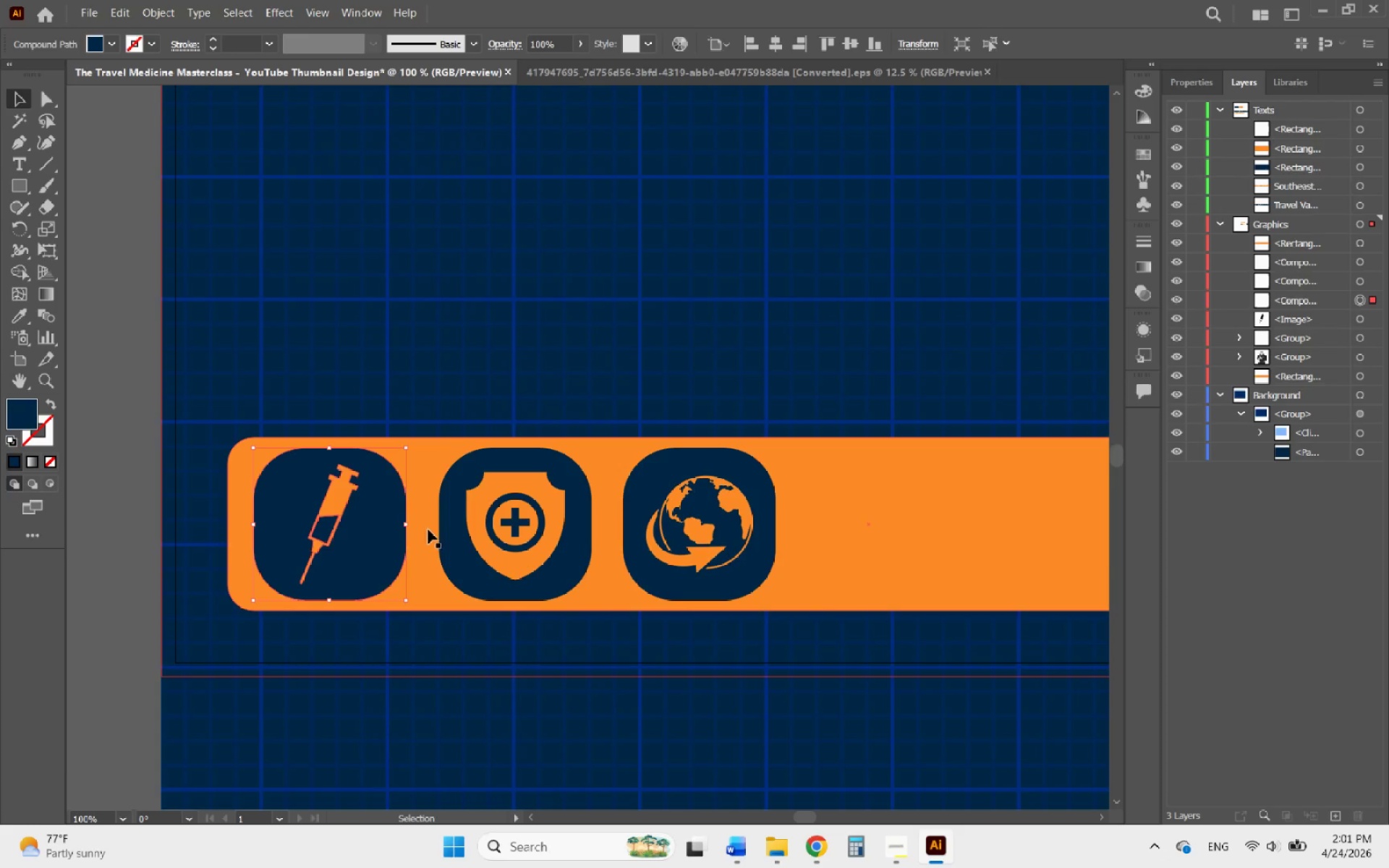 
hold_key(key=ShiftLeft, duration=1.69)
left_click([449, 527])
 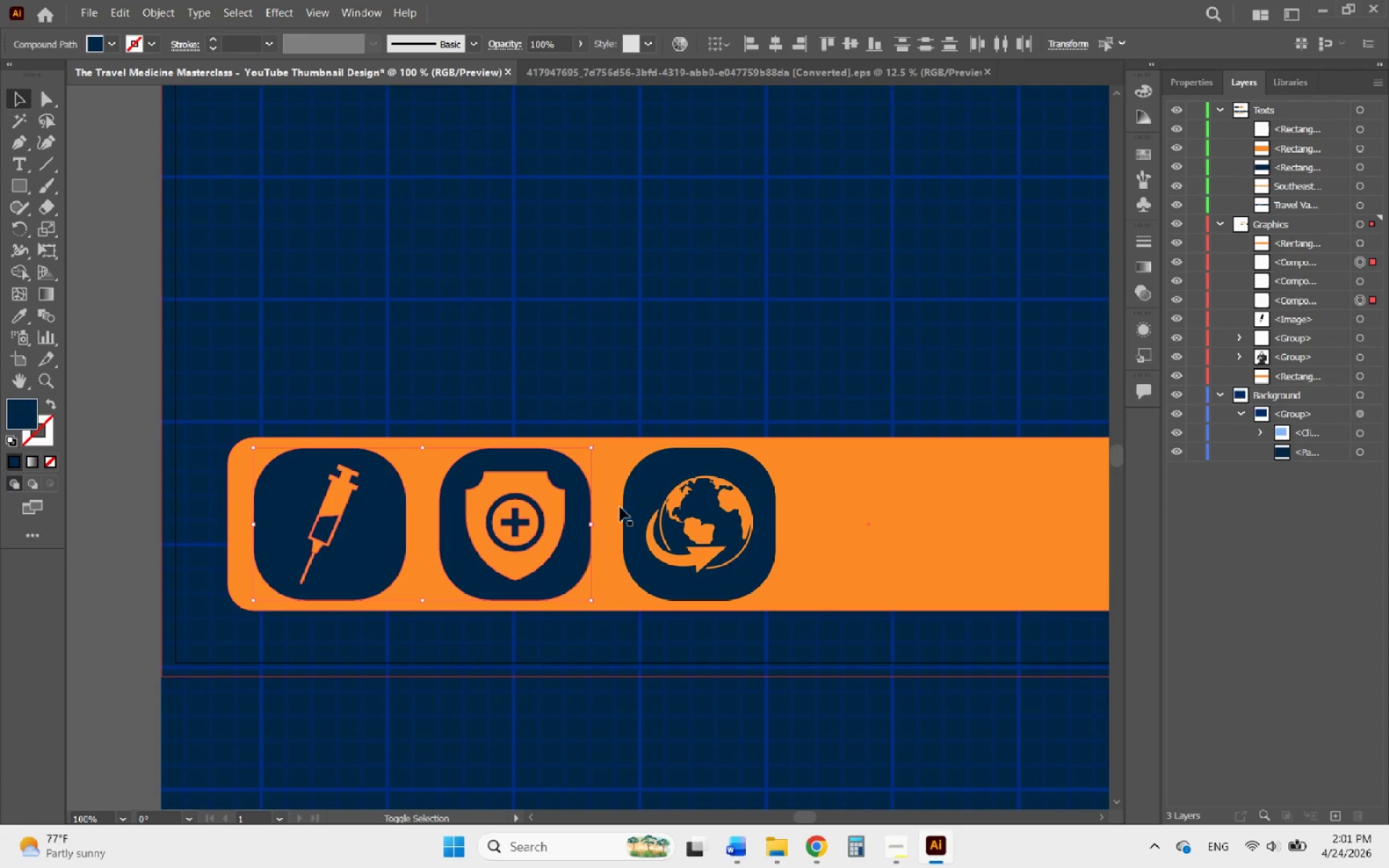 
left_click([625, 506])
 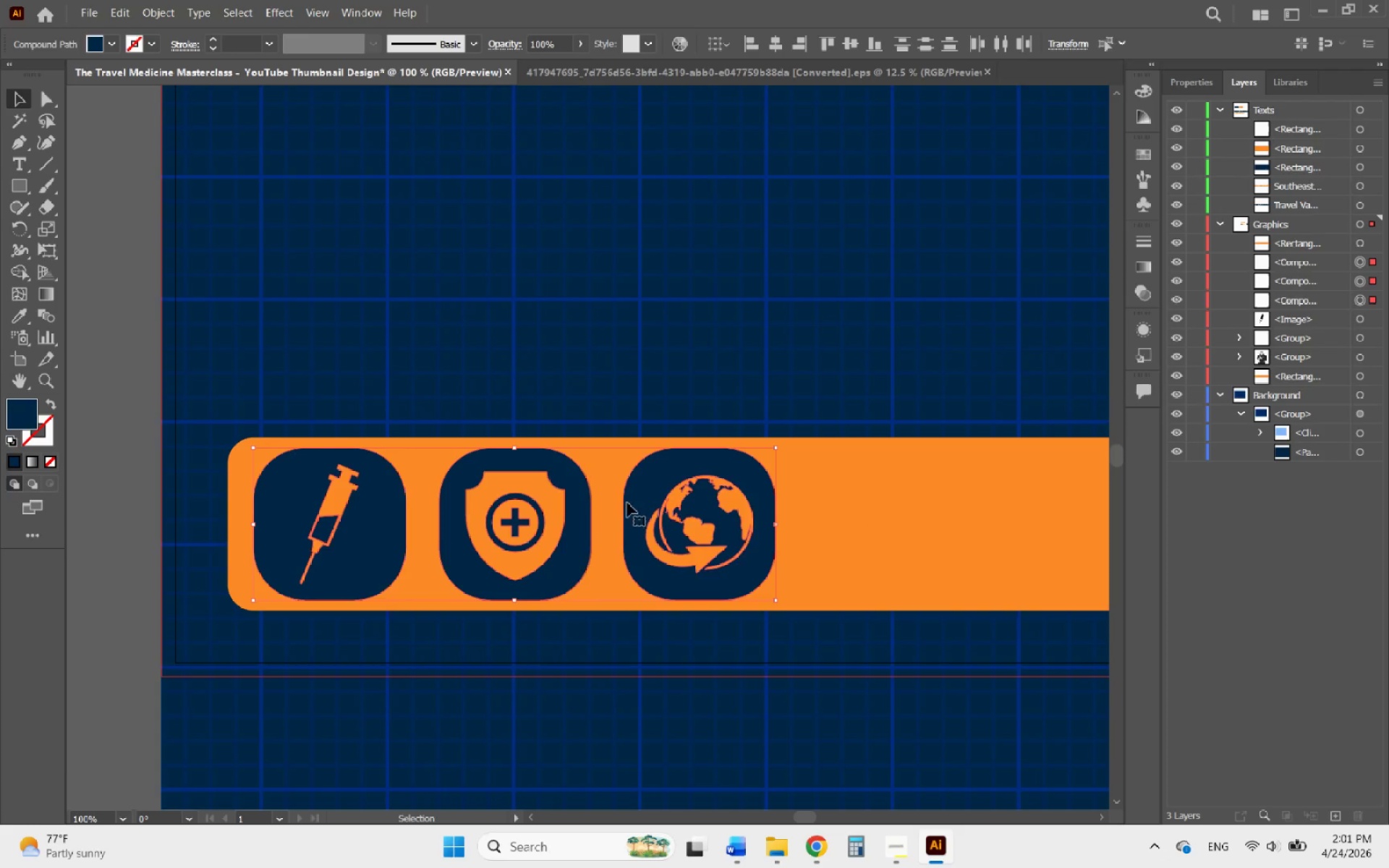 
left_click_drag(start_coordinate=[627, 503], to_coordinate=[613, 502])
 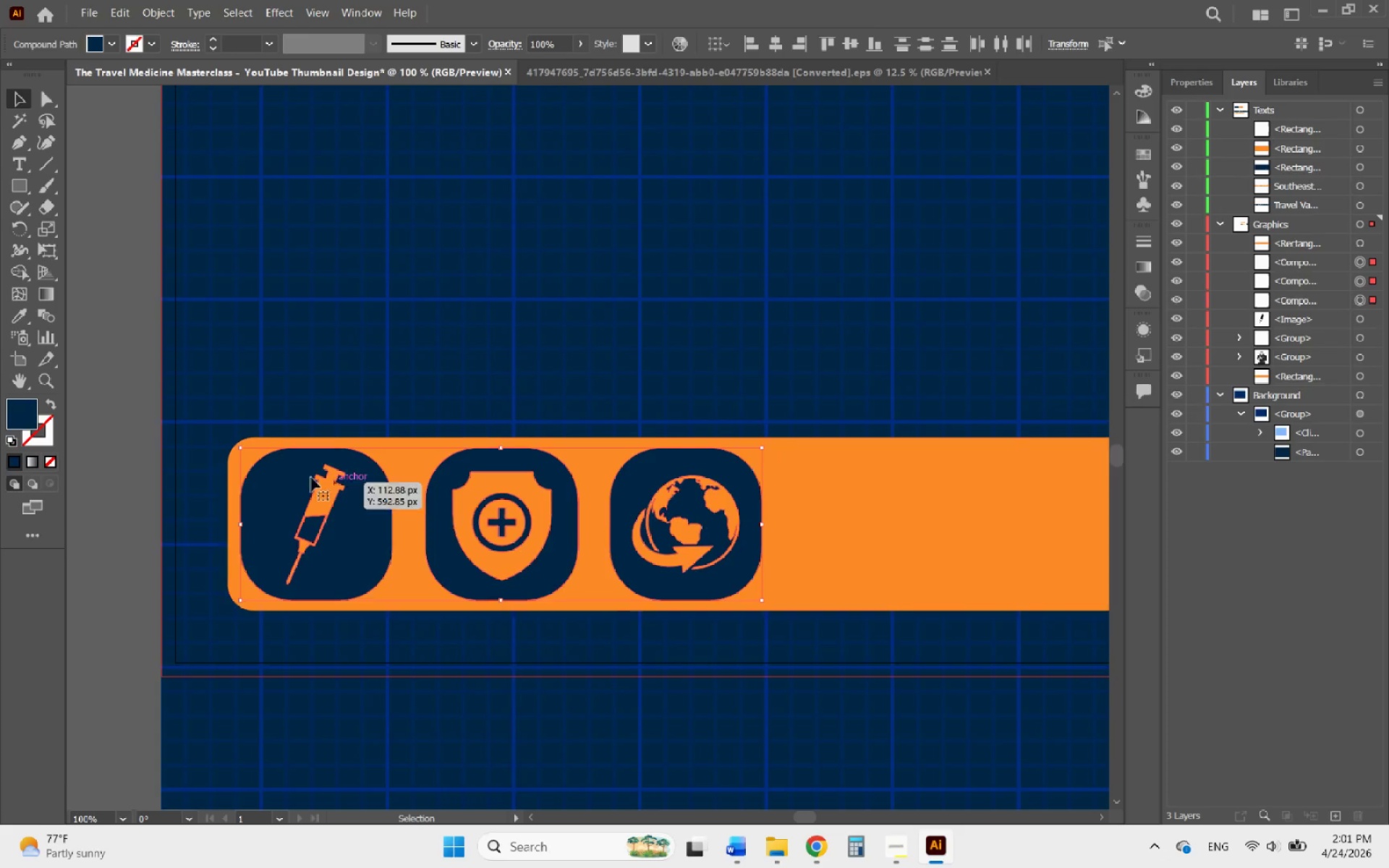 
hold_key(key=ShiftLeft, duration=2.38)
 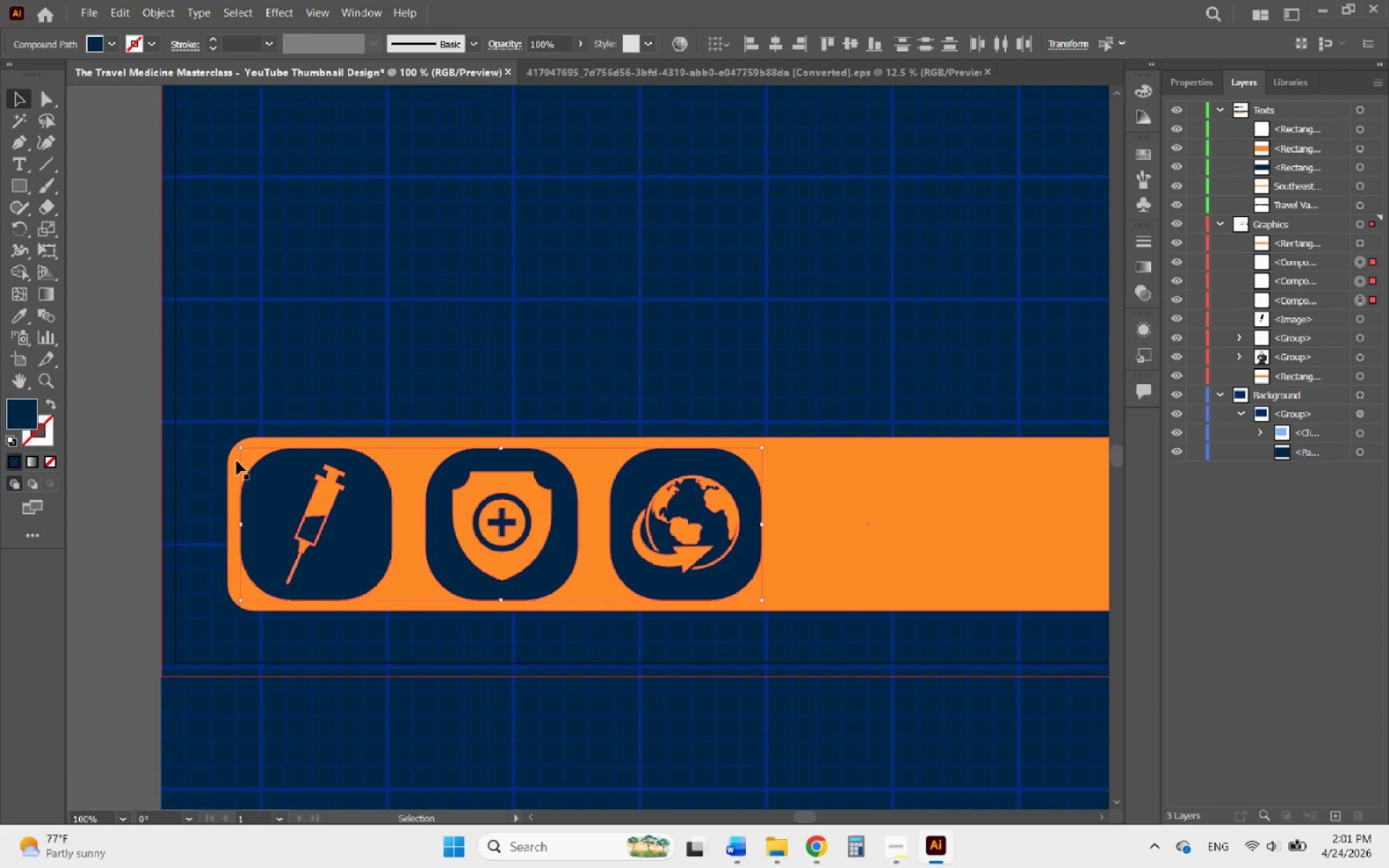 
left_click([235, 461])
 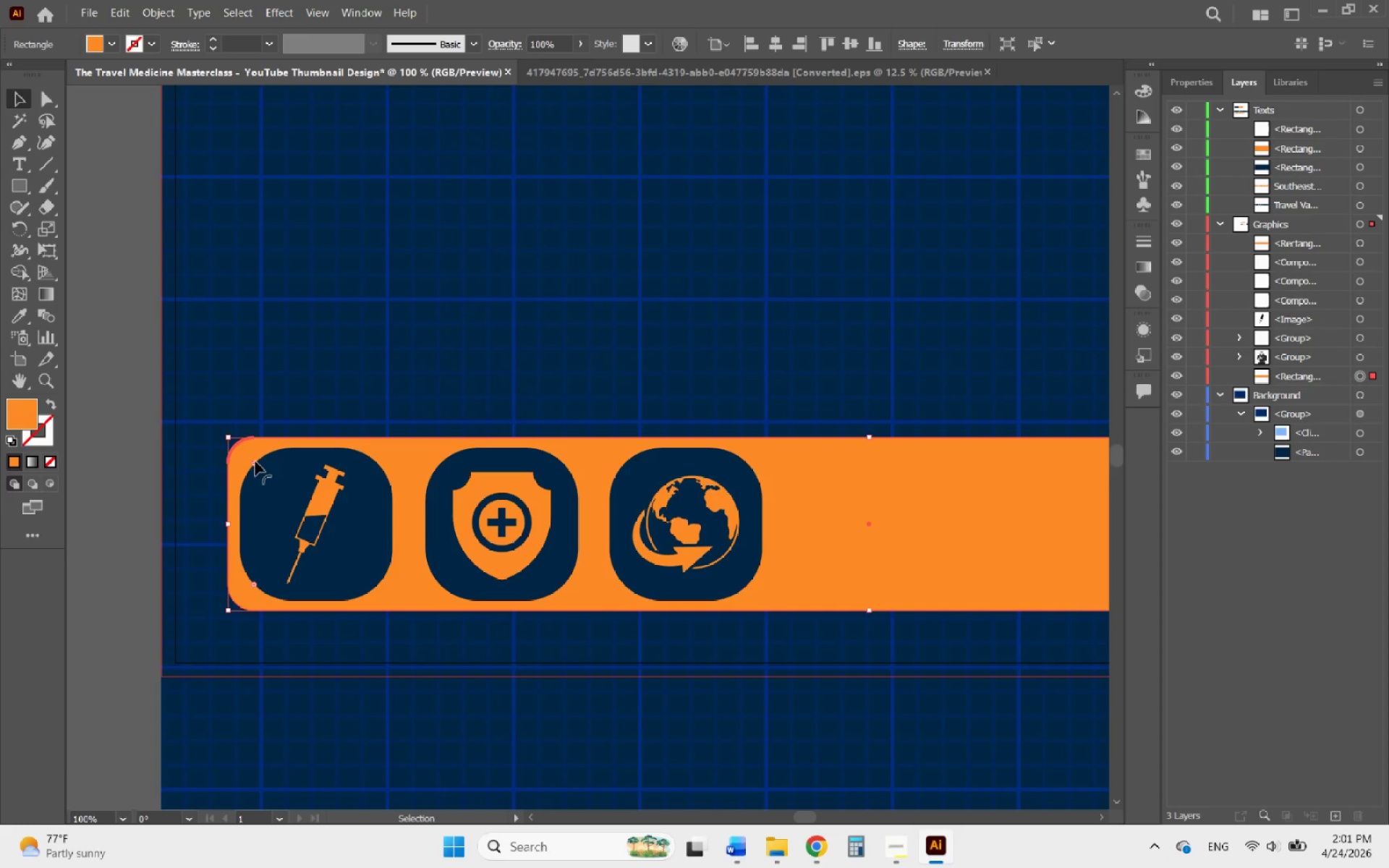 
left_click_drag(start_coordinate=[256, 463], to_coordinate=[303, 482])
 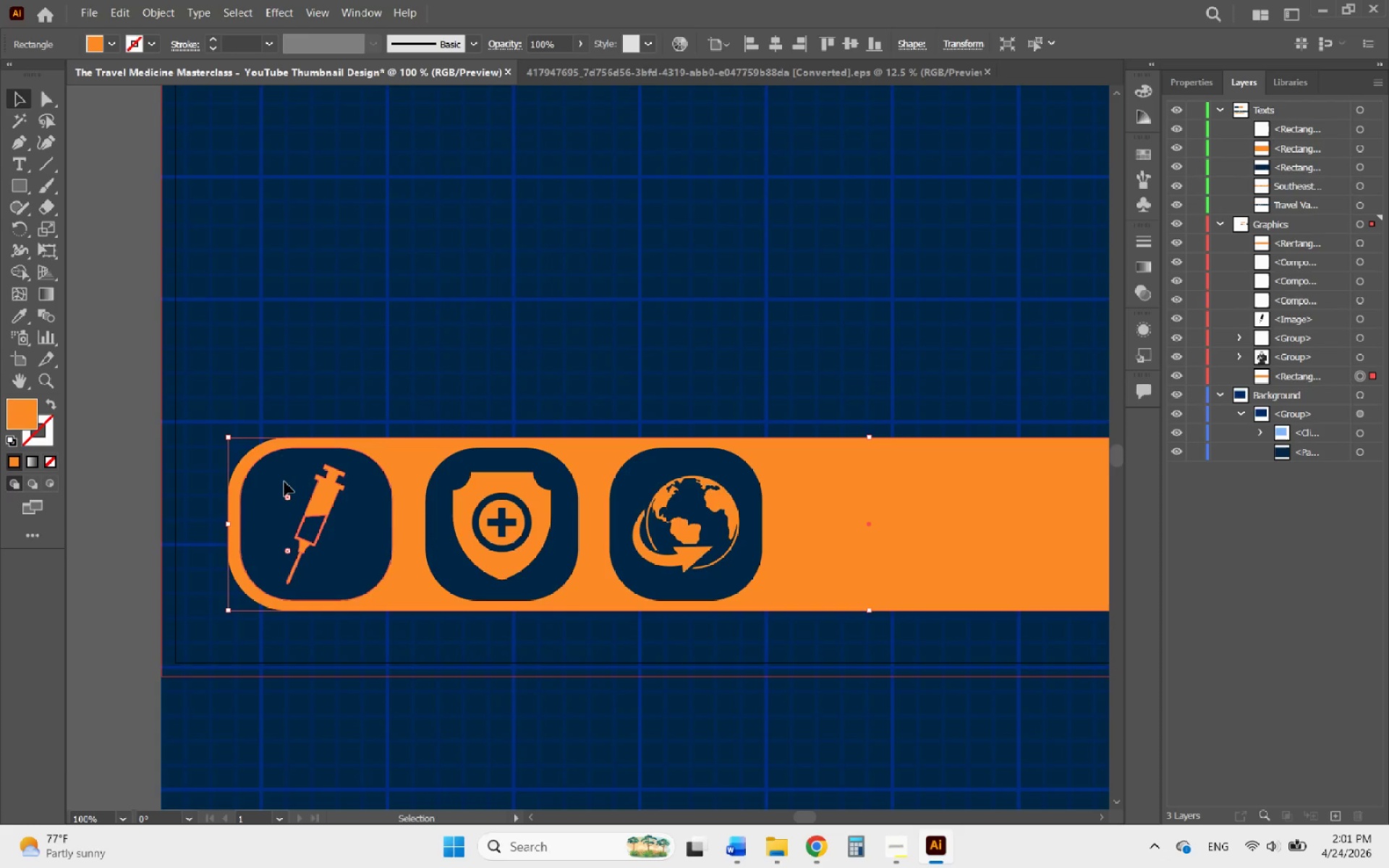 
left_click([284, 482])
 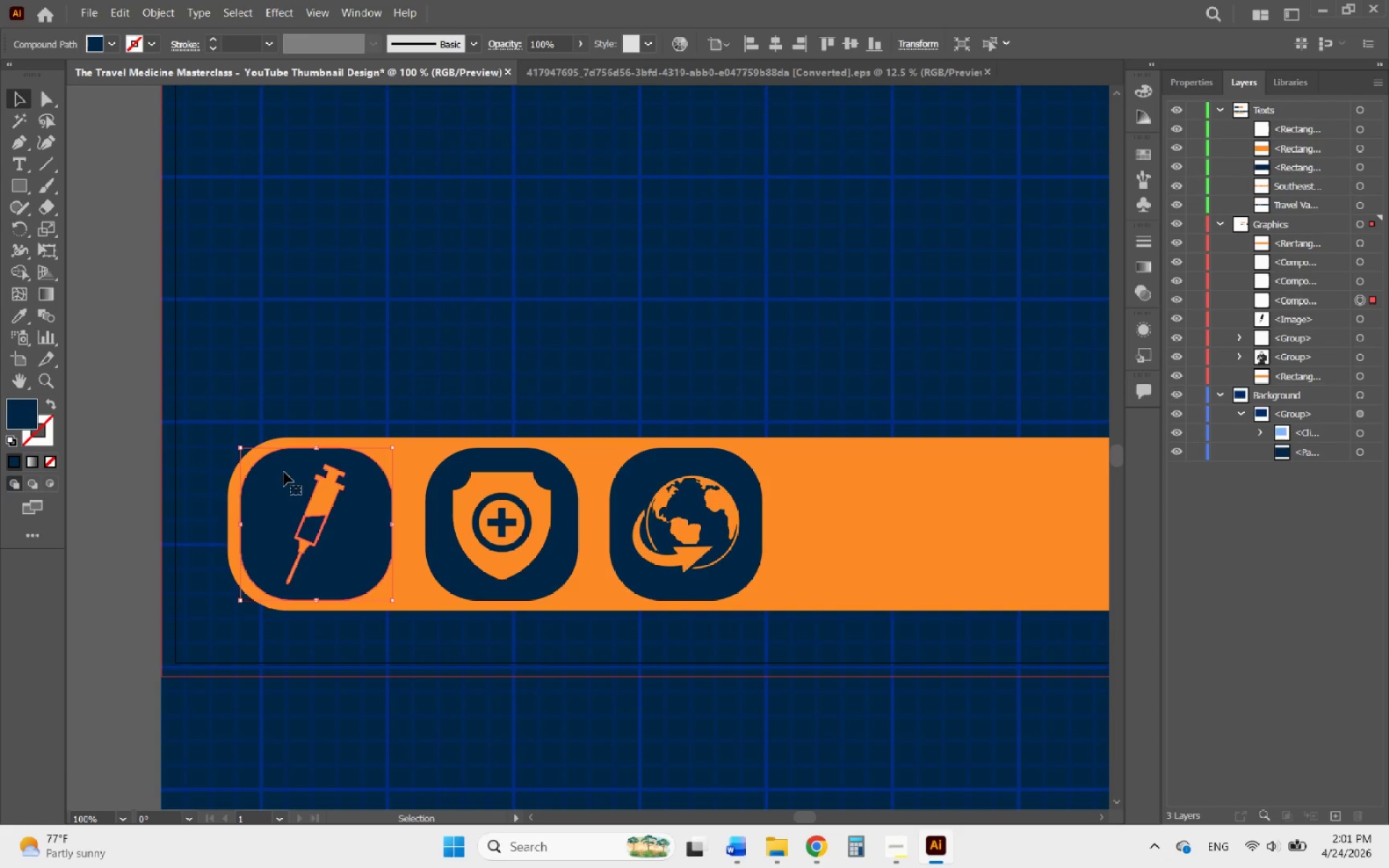 
hold_key(key=ShiftLeft, duration=1.17)
left_click([289, 446])
 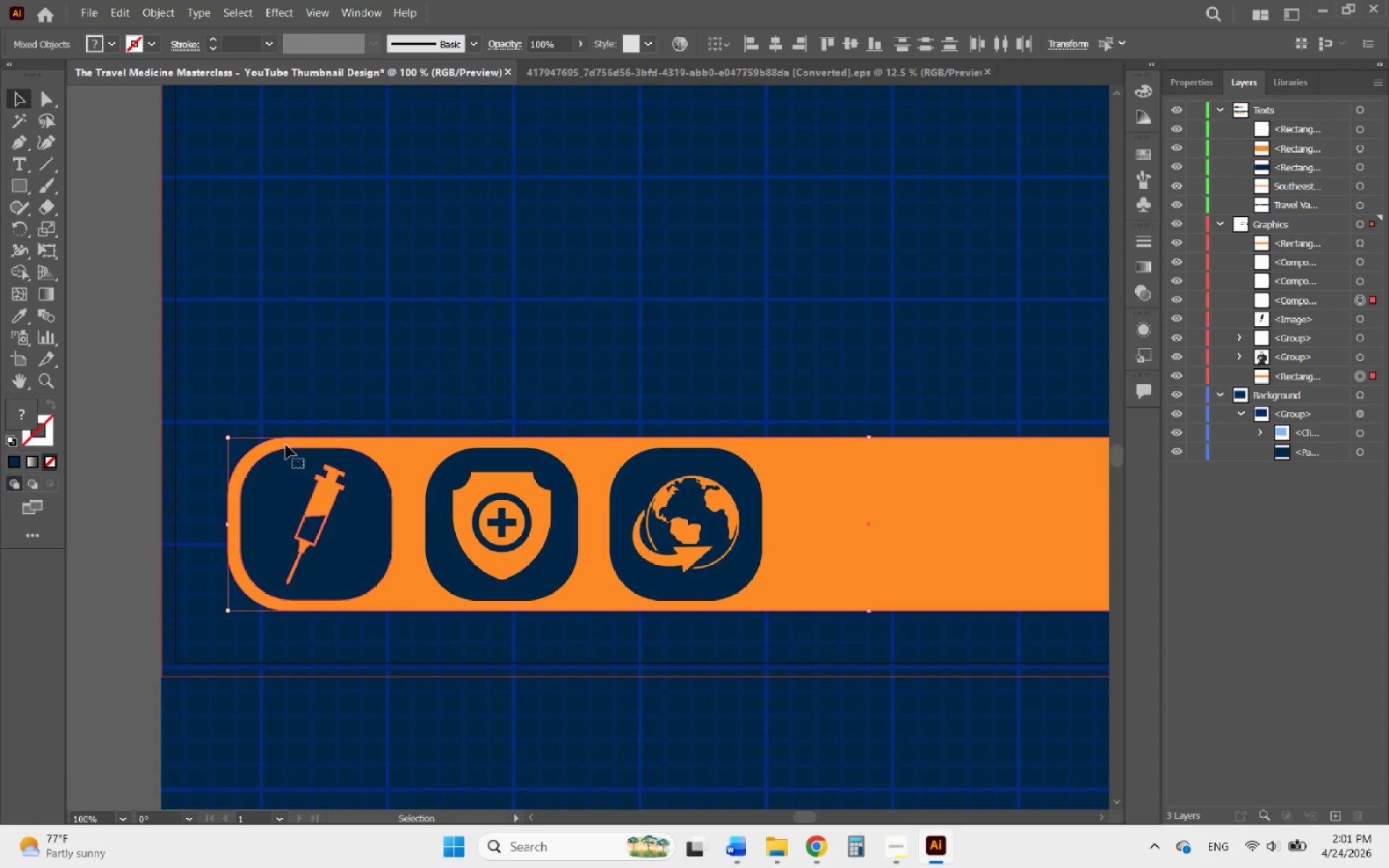 
left_click([286, 445])
 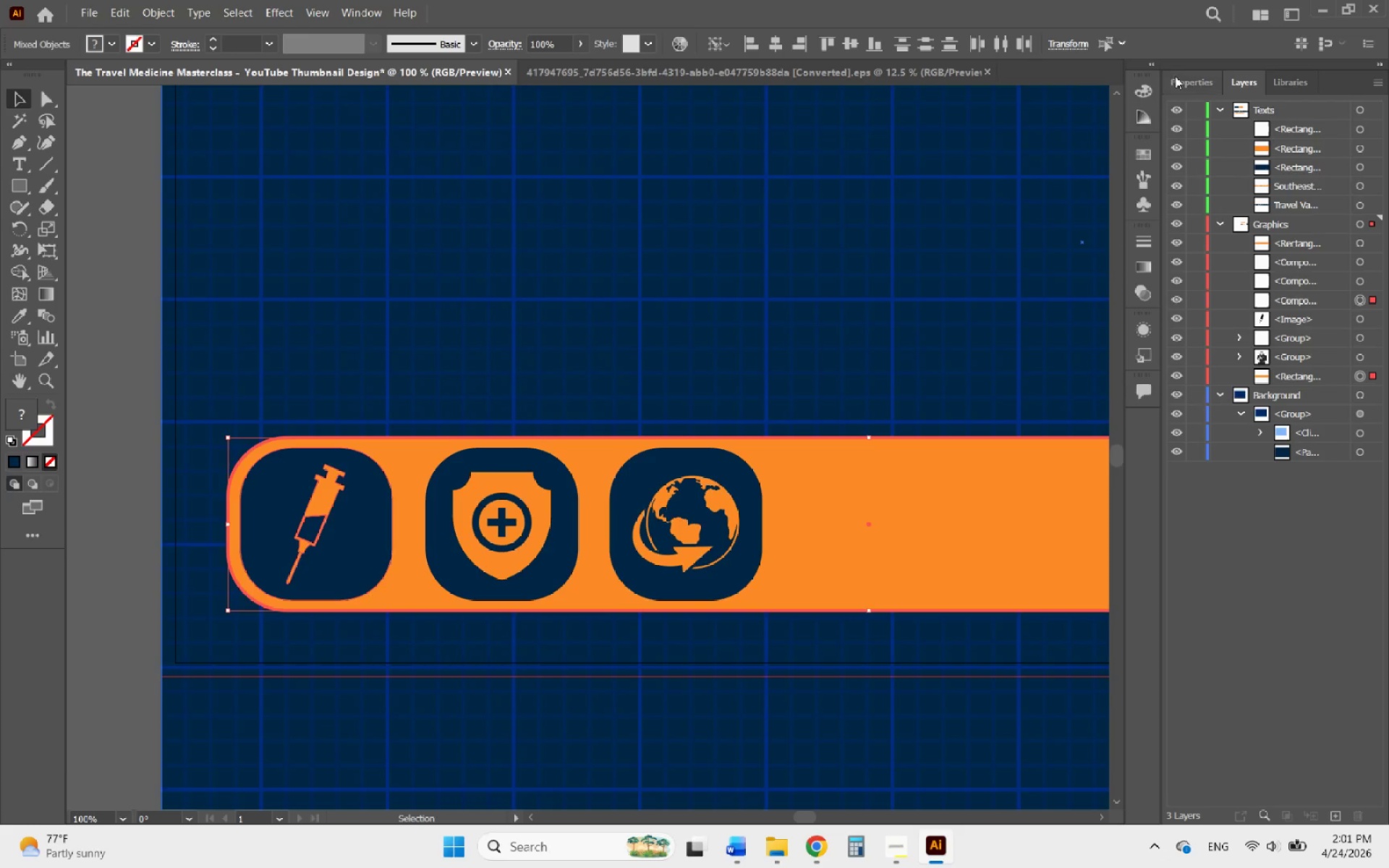 
left_click([1187, 80])
 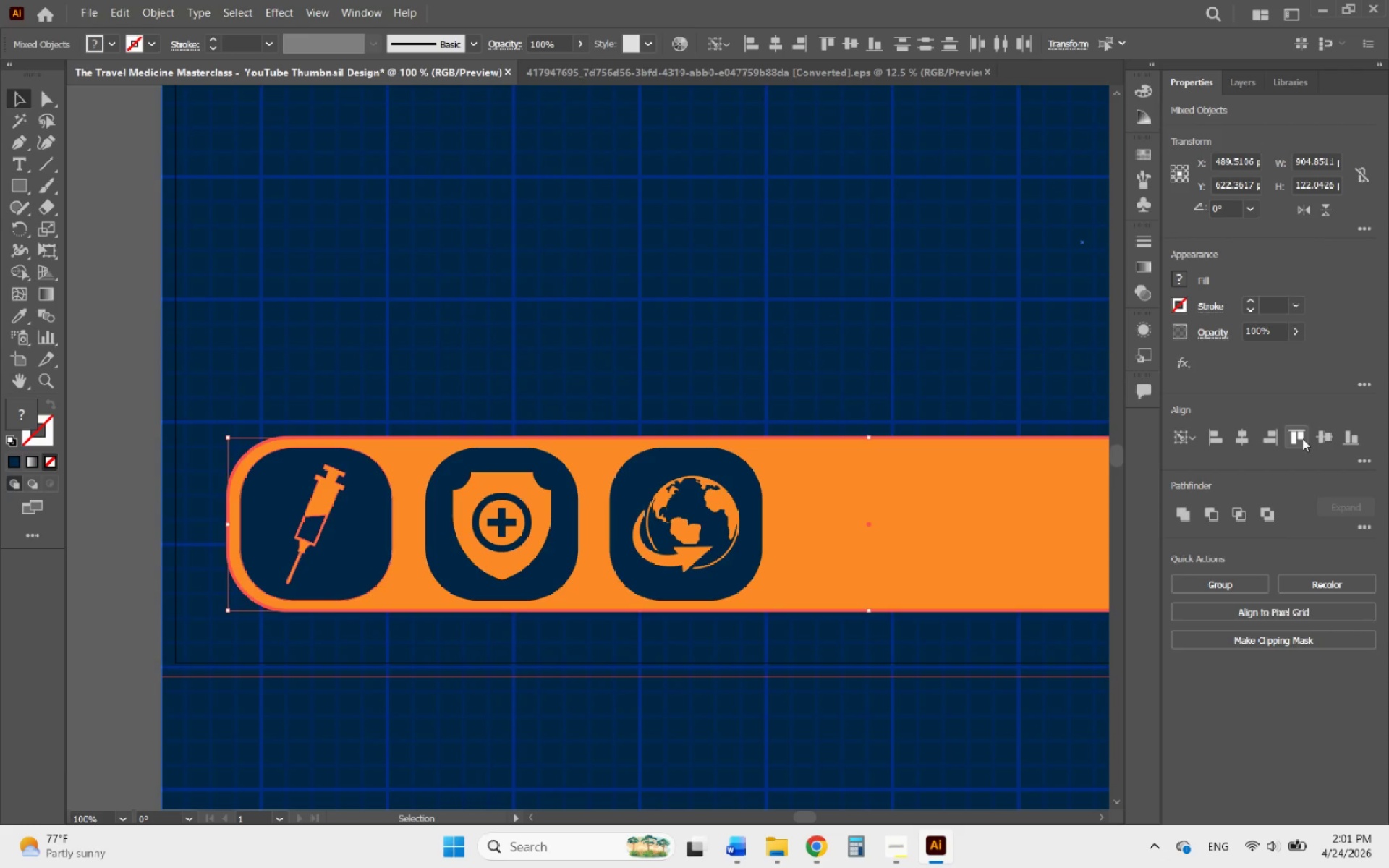 
left_click([1326, 441])
 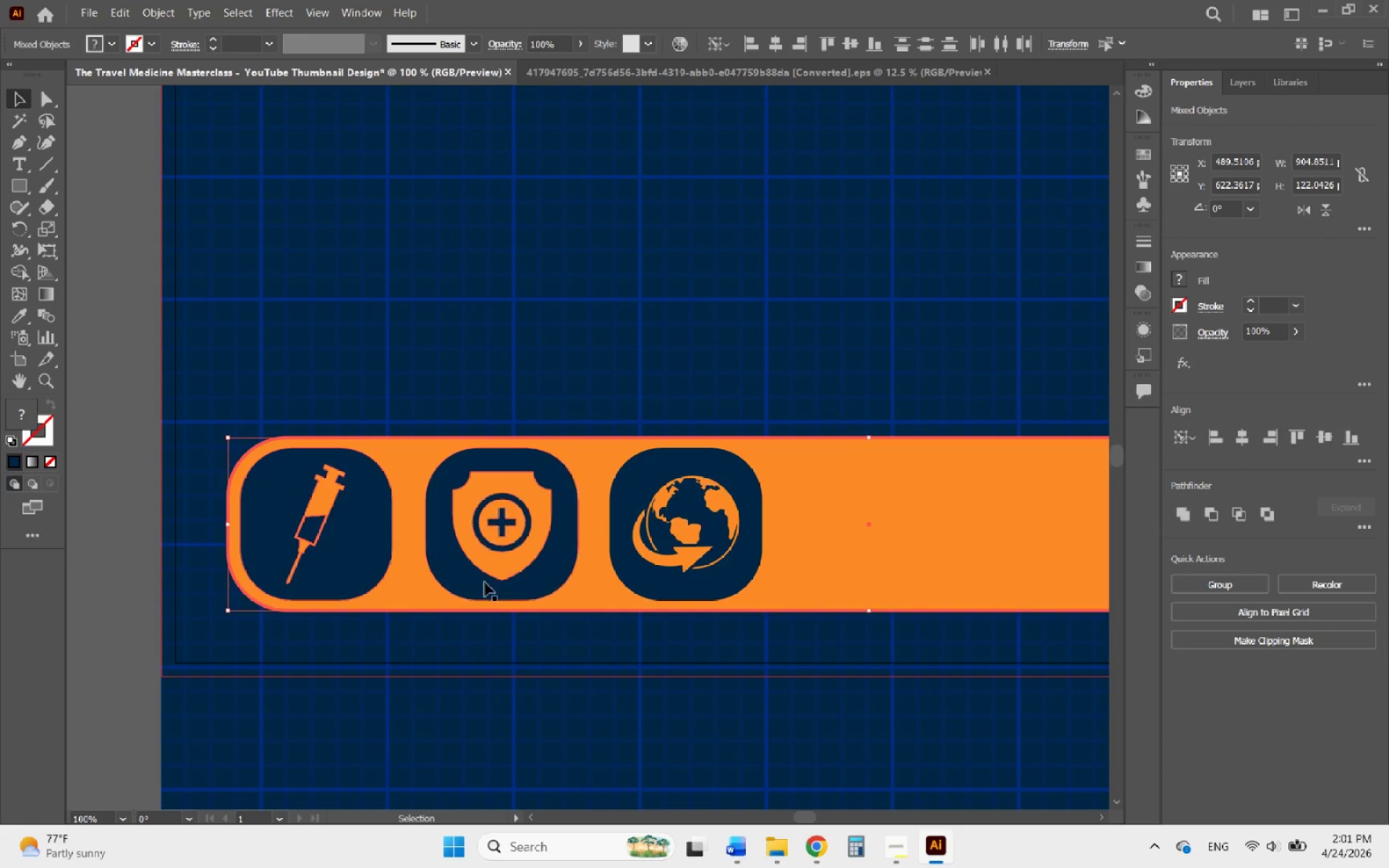 
key(Alt+AltLeft)
 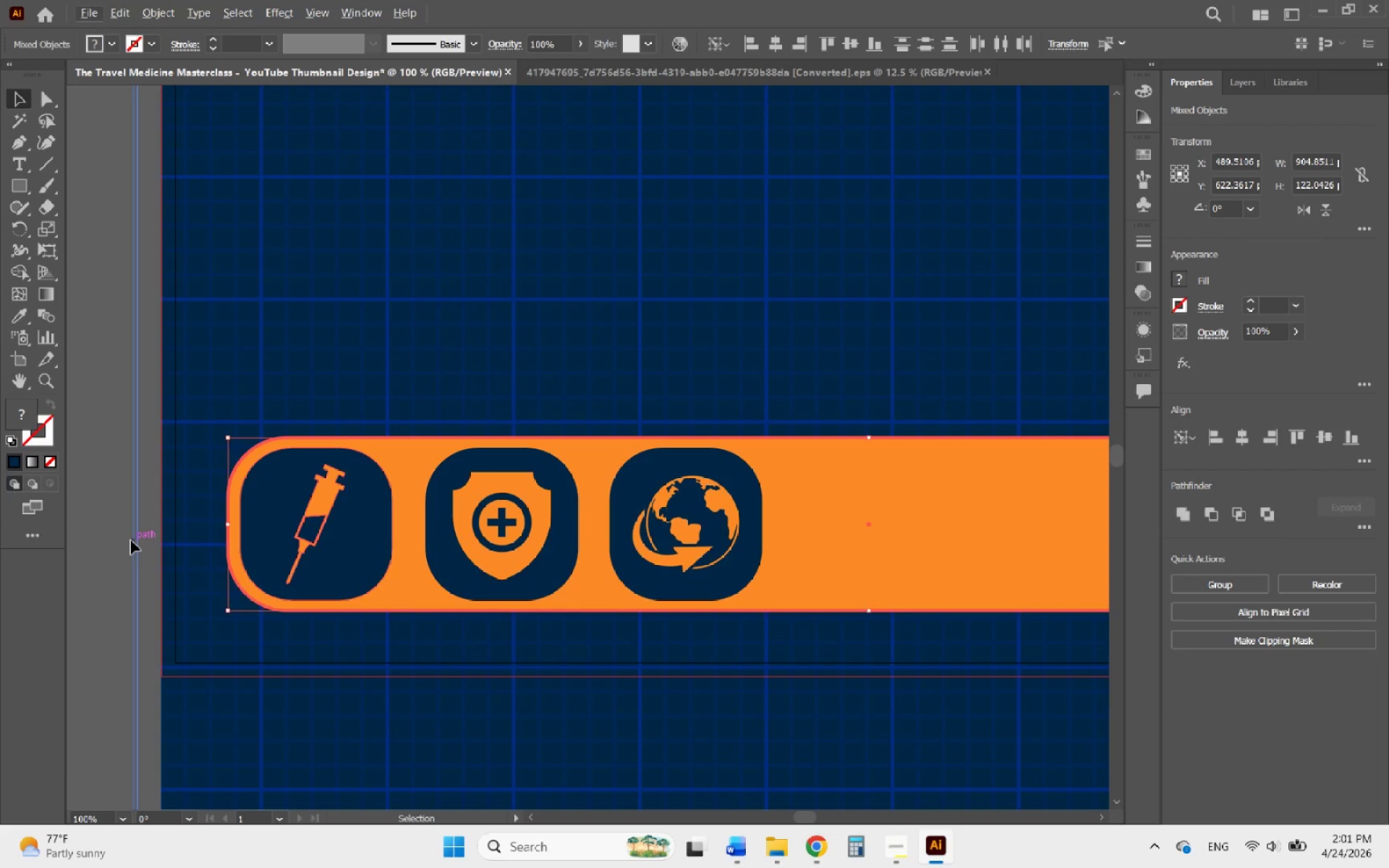 
left_click([131, 540])
 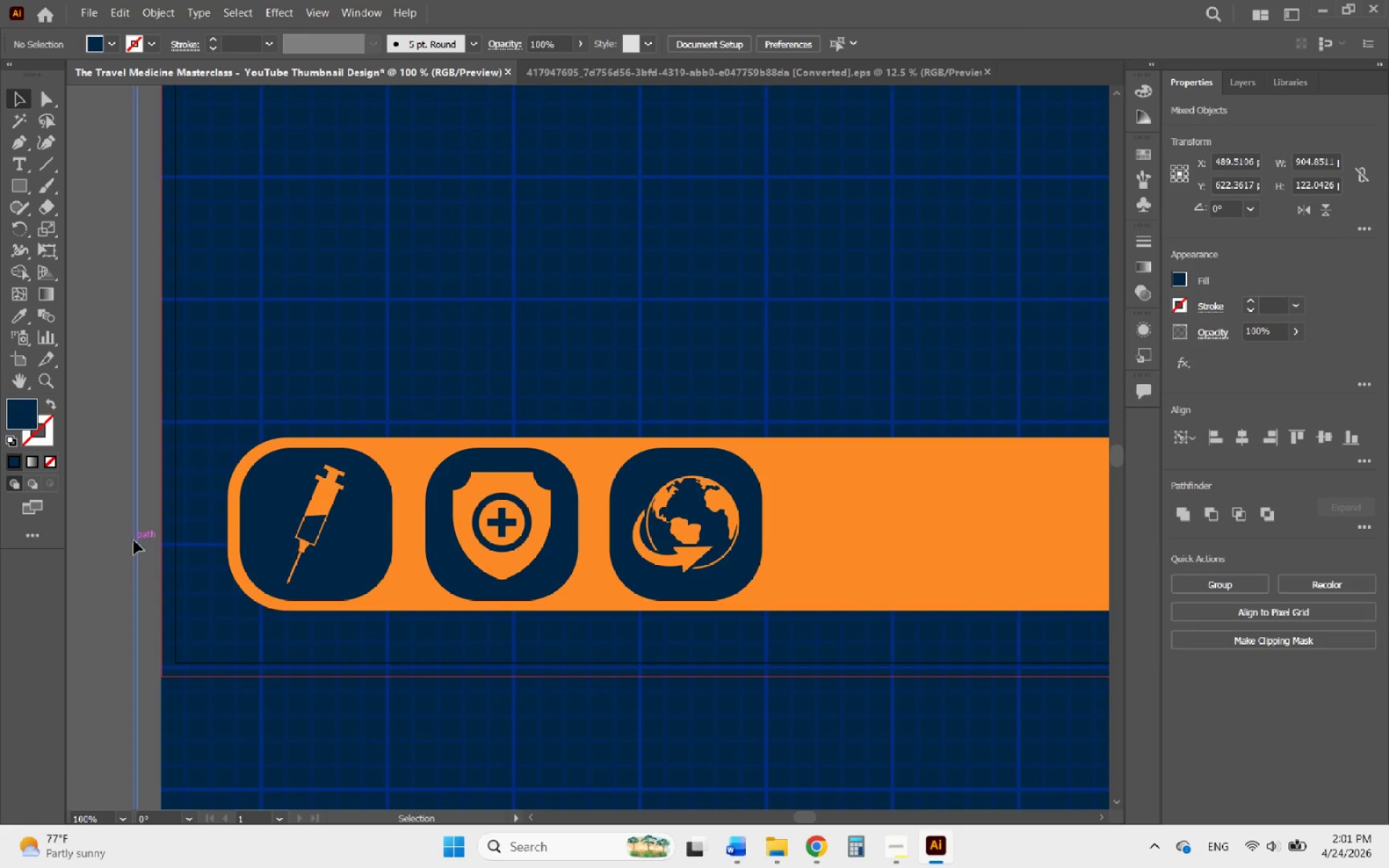 
hold_key(key=AltLeft, duration=0.48)
scroll: coordinate [156, 523], scroll_direction: up, amount: 2.0
 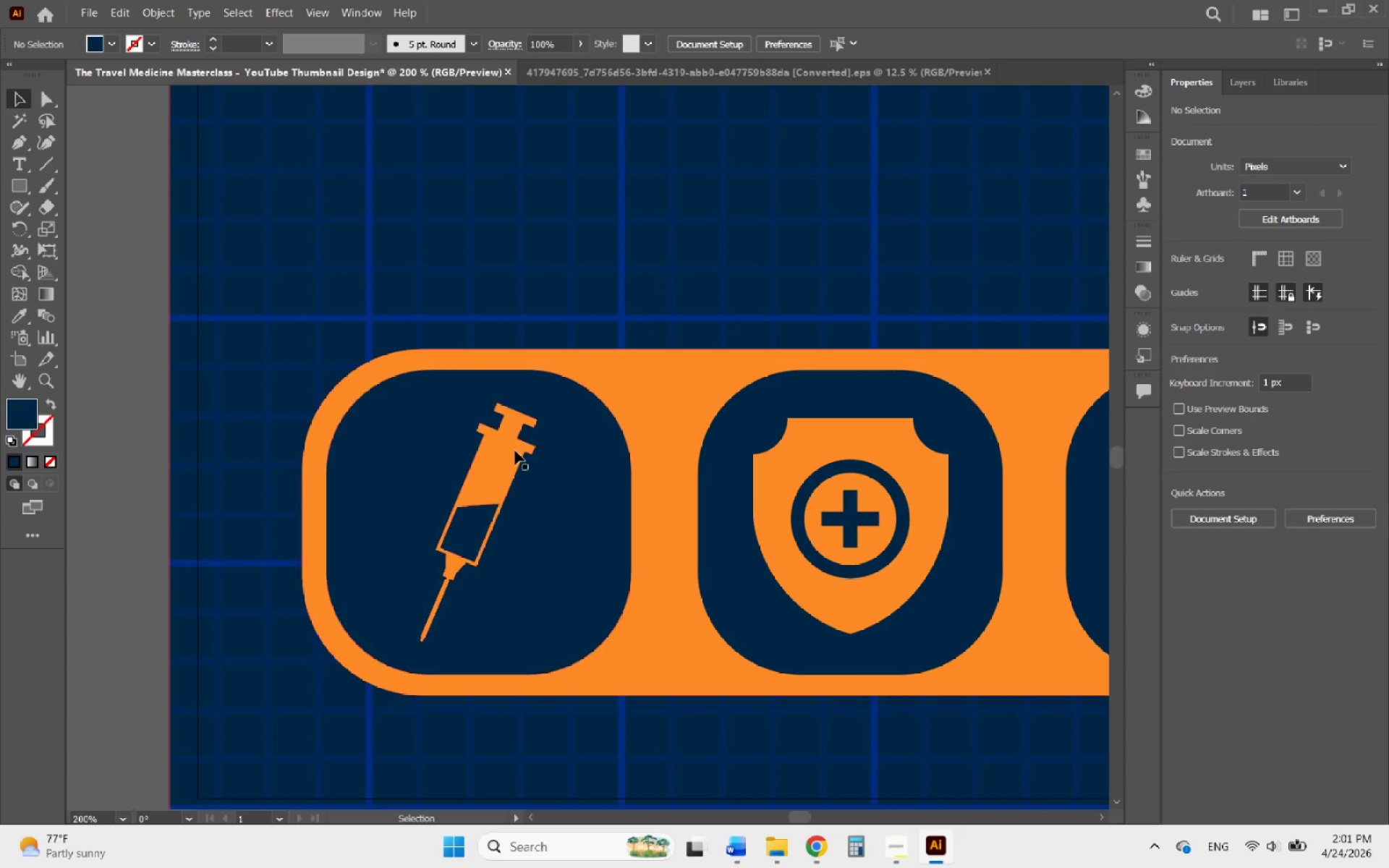 
left_click([515, 451])
 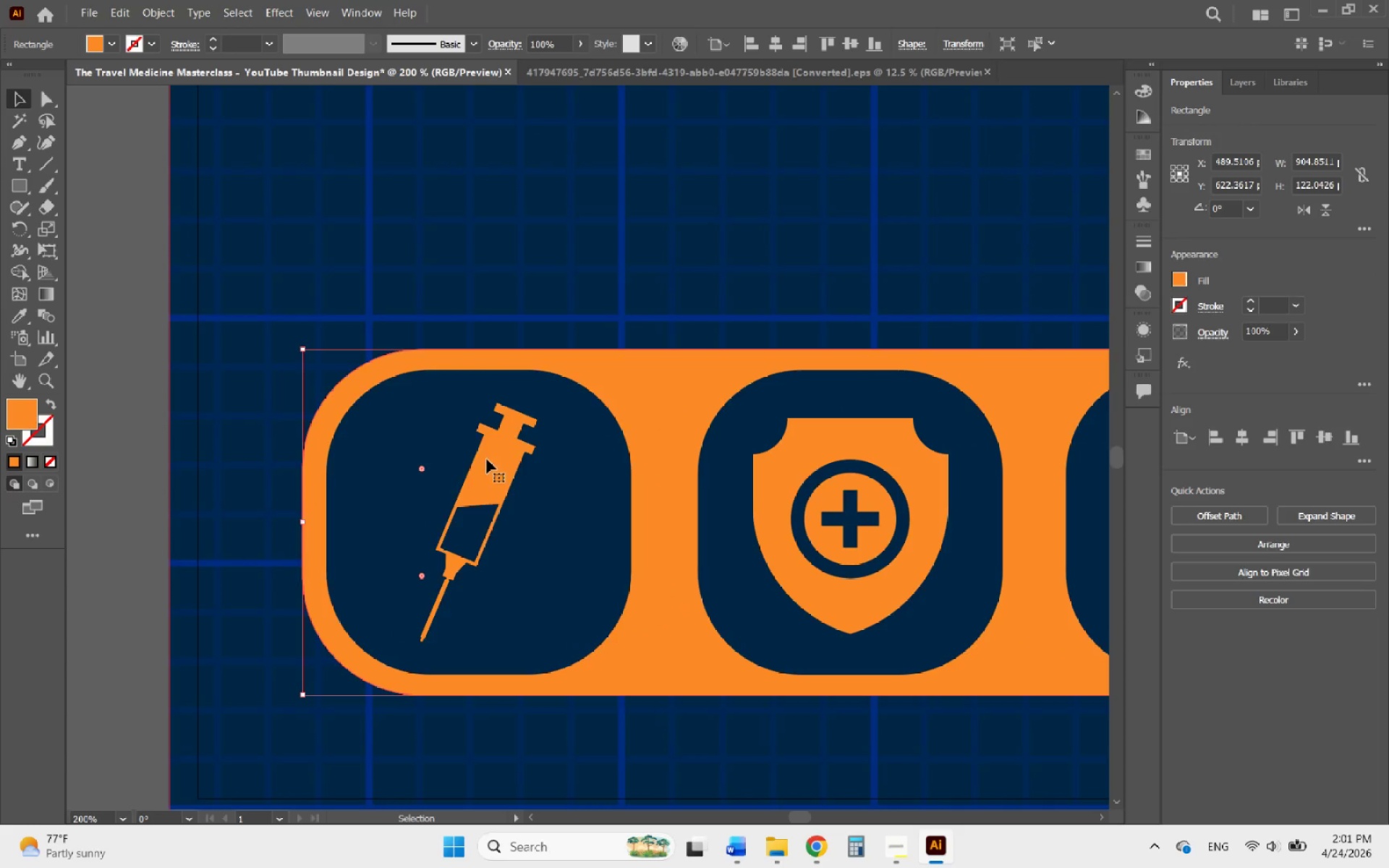 
hold_key(key=ShiftLeft, duration=0.78)
 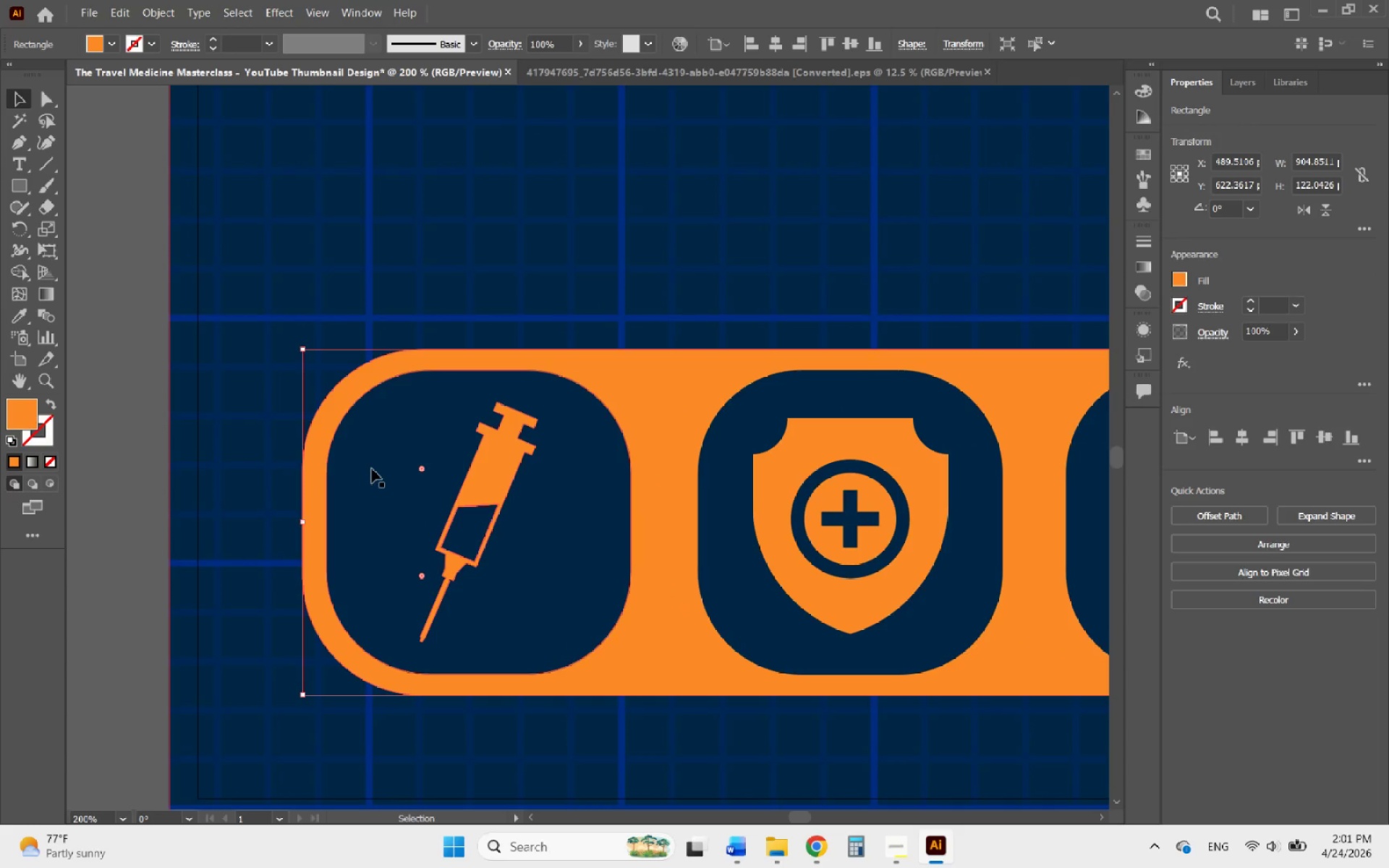 
hold_key(key=ShiftLeft, duration=1.3)
left_click([384, 451])
 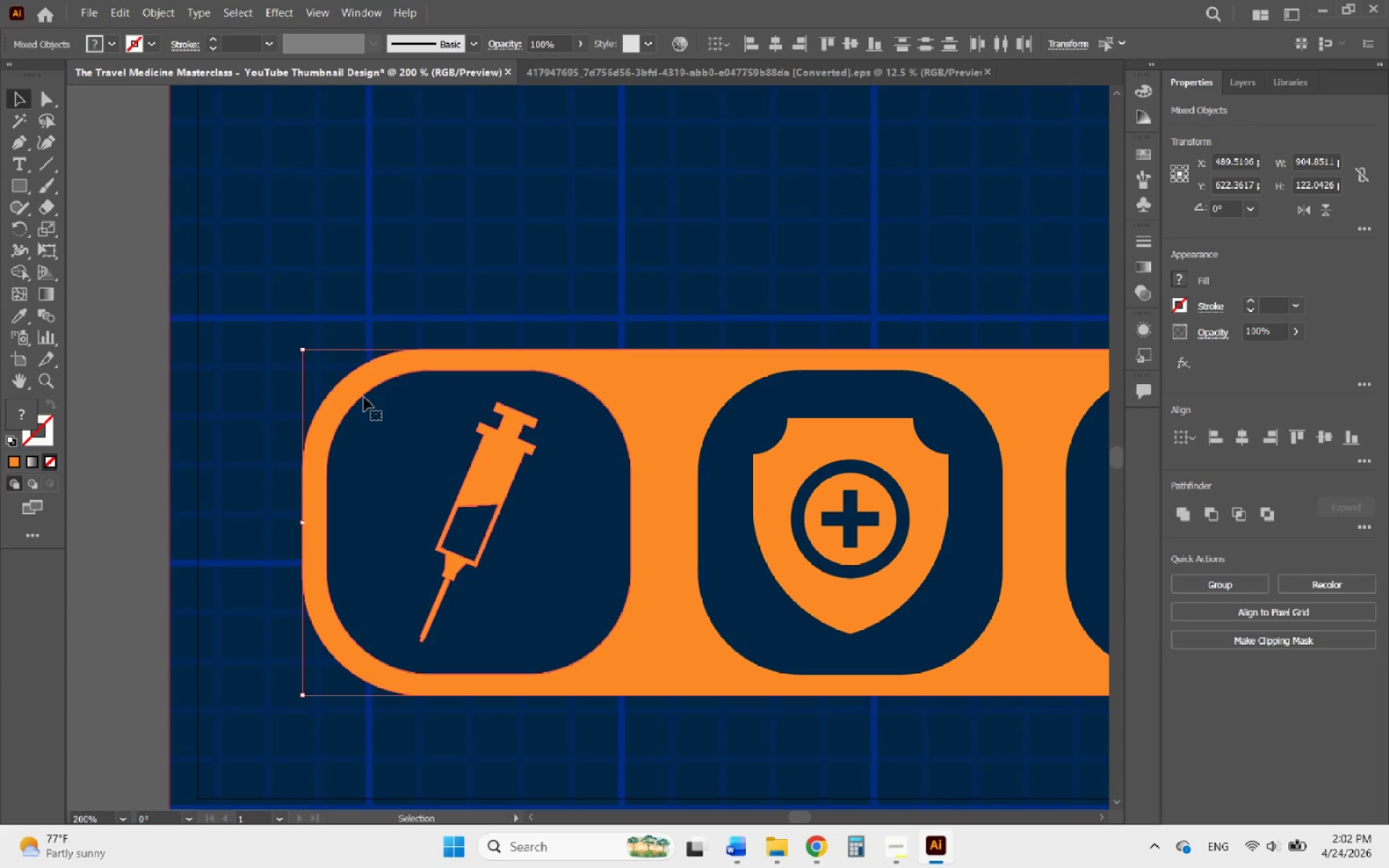 
left_click([347, 382])
 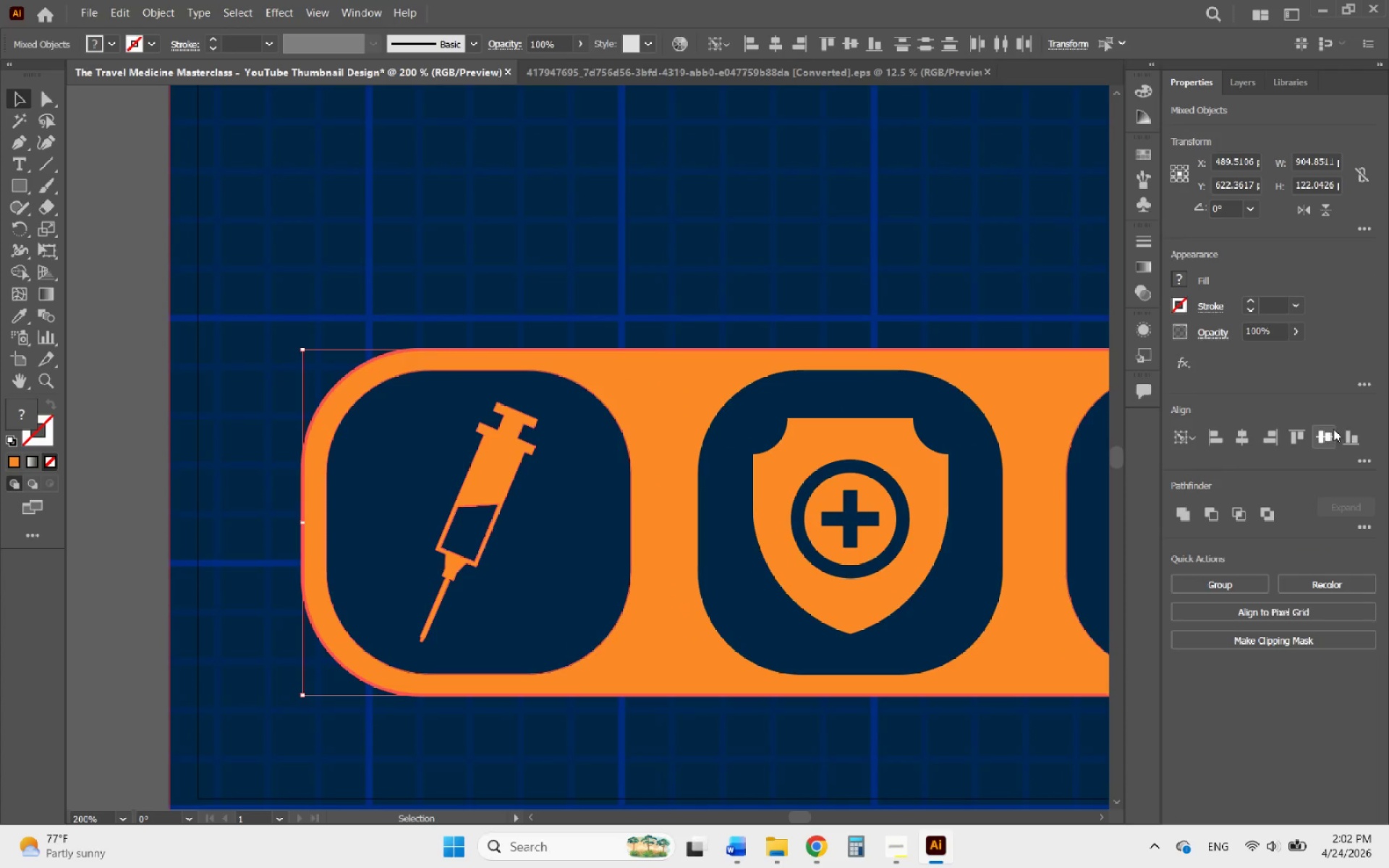 
left_click([1324, 432])
 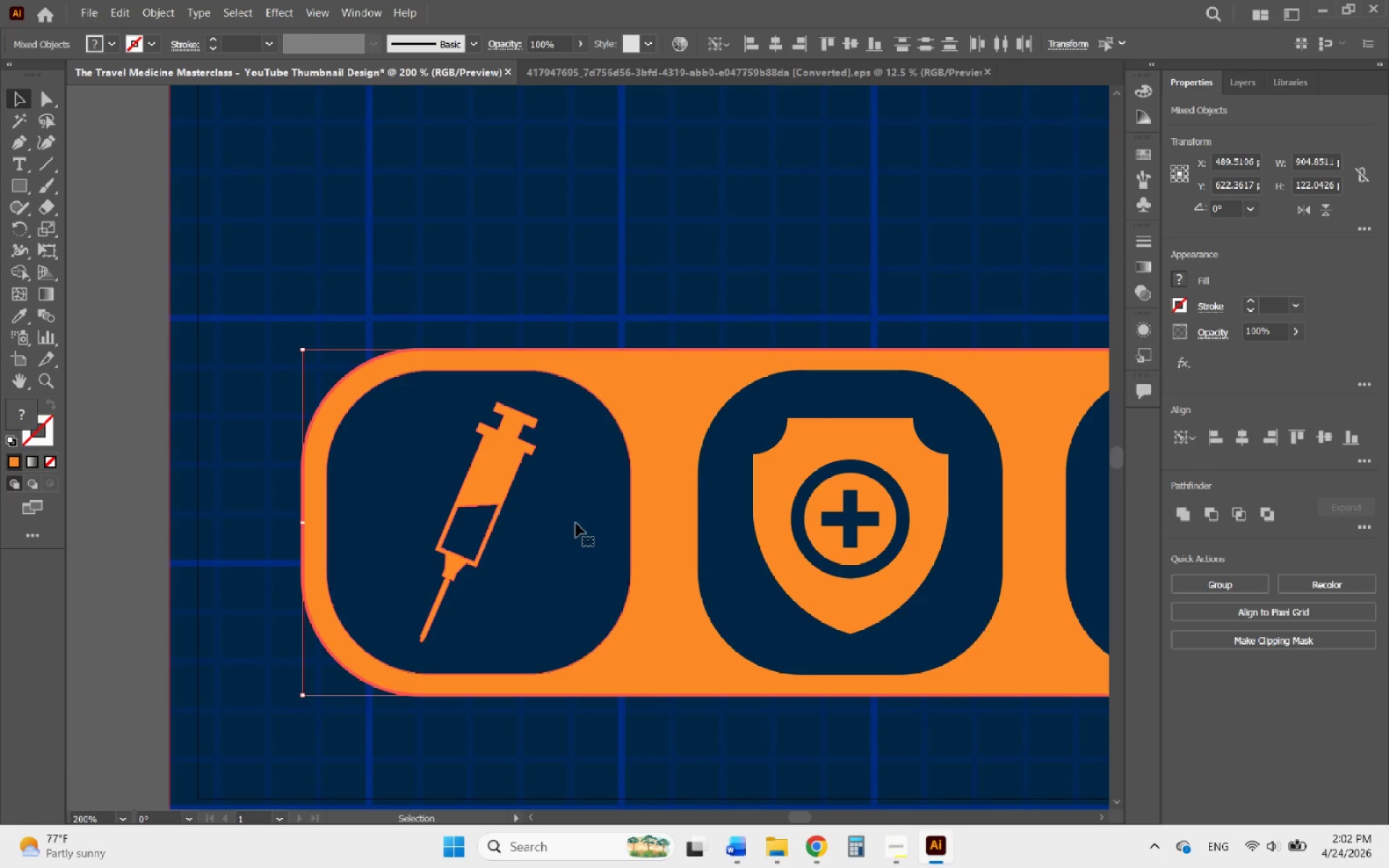 
hold_key(key=AltLeft, duration=0.75)
scroll: coordinate [327, 525], scroll_direction: down, amount: 1.0
 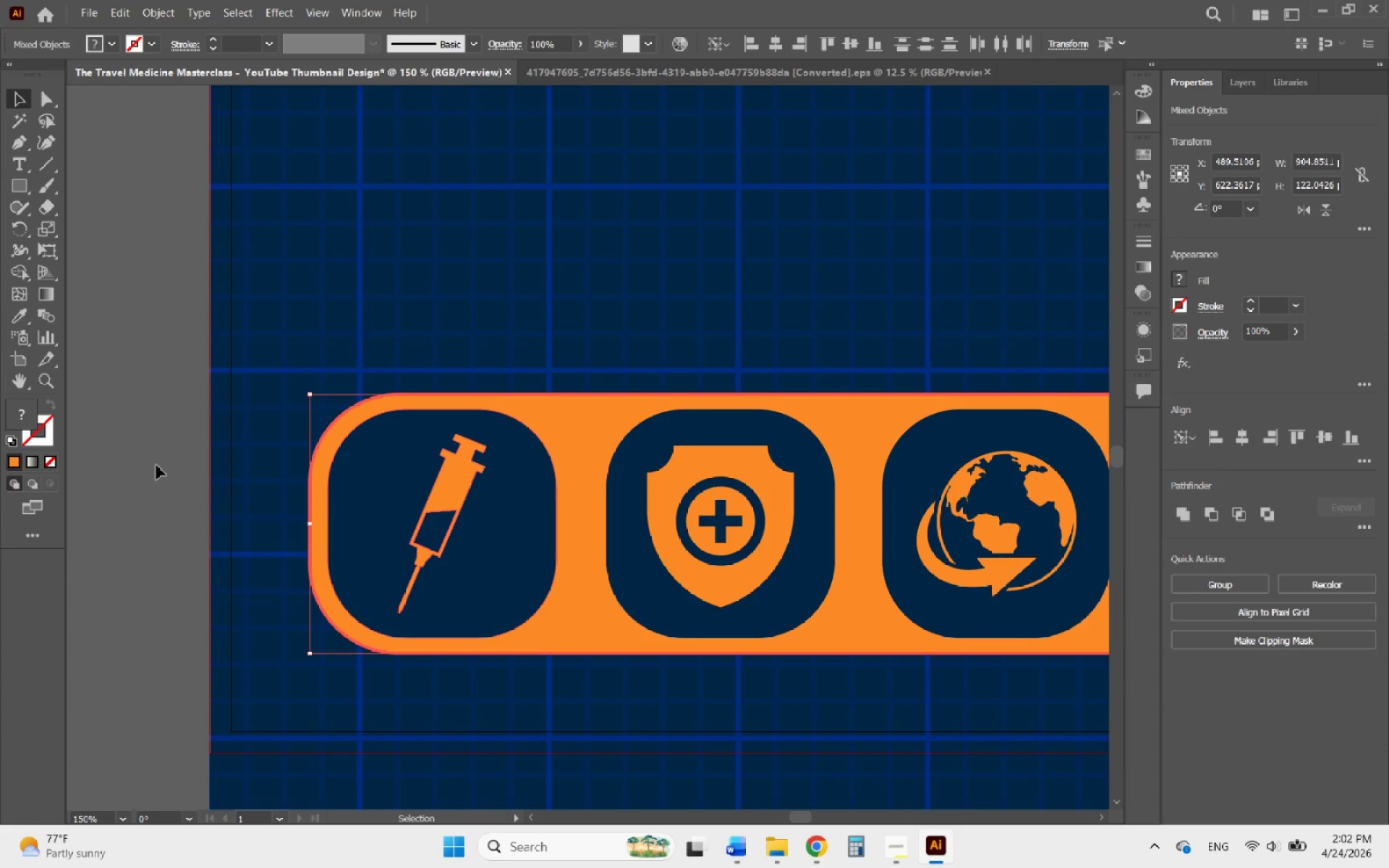 
left_click([116, 451])
 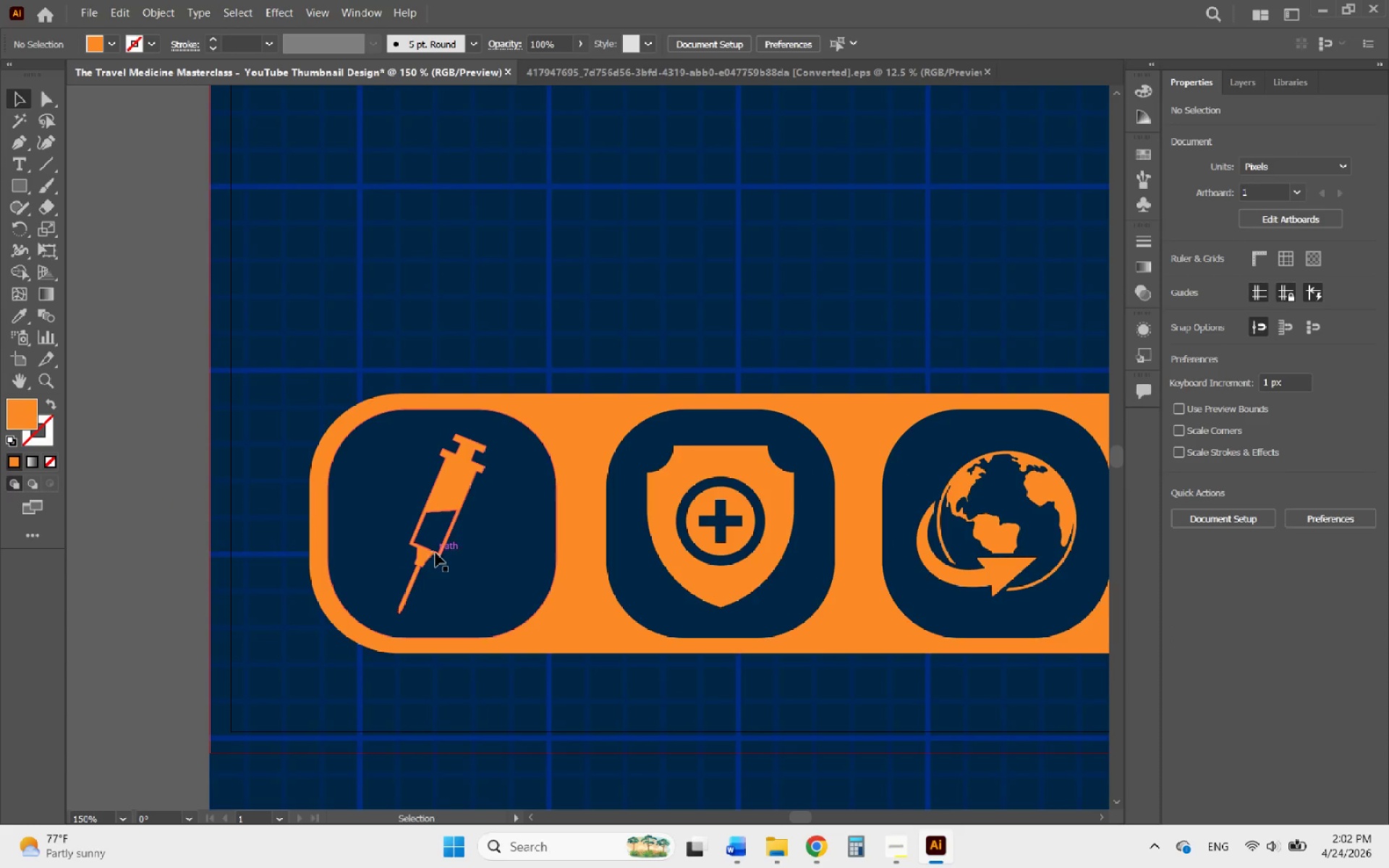 
left_click([465, 555])
 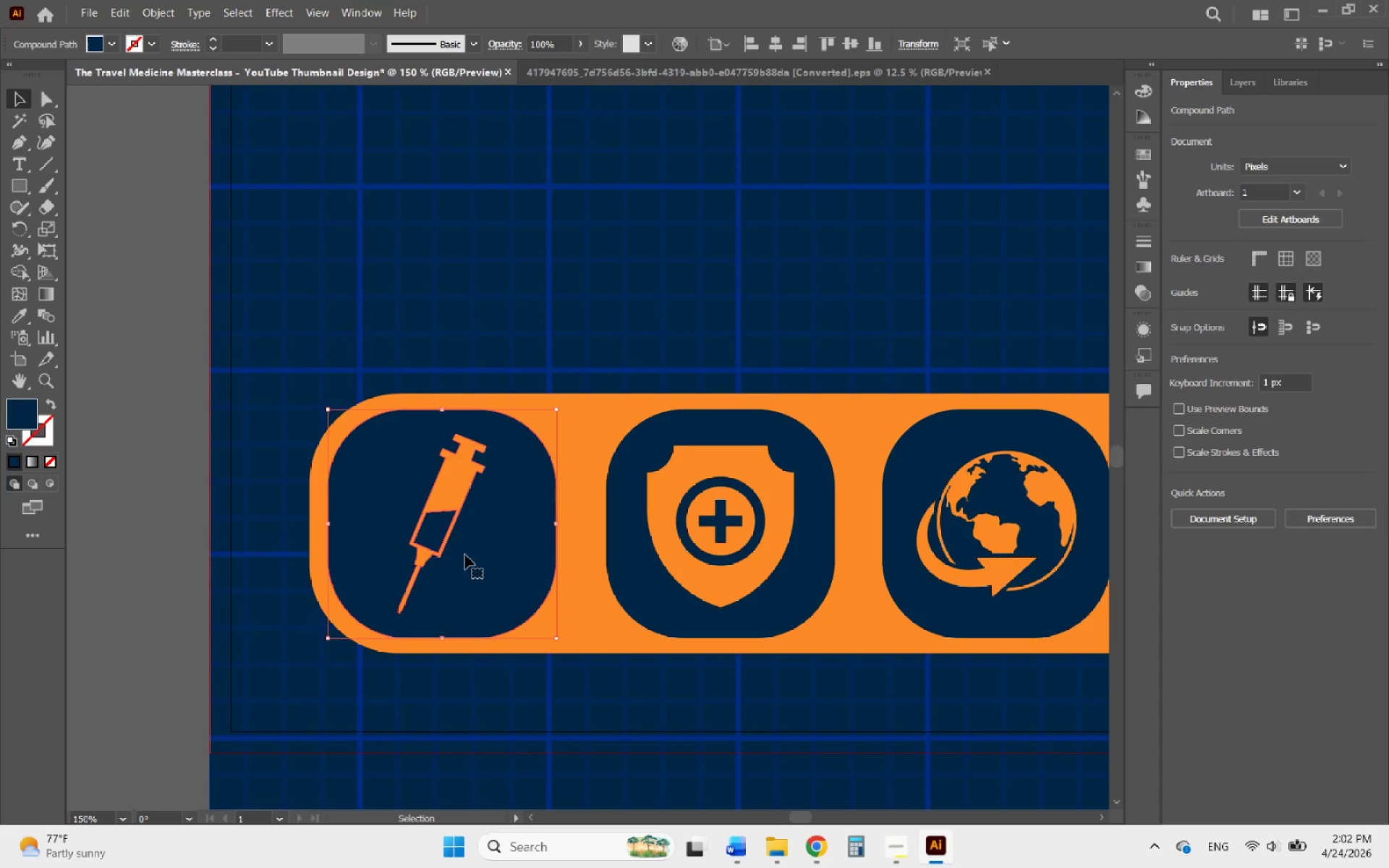 
hold_key(key=ShiftLeft, duration=1.66)
left_click([644, 524])
 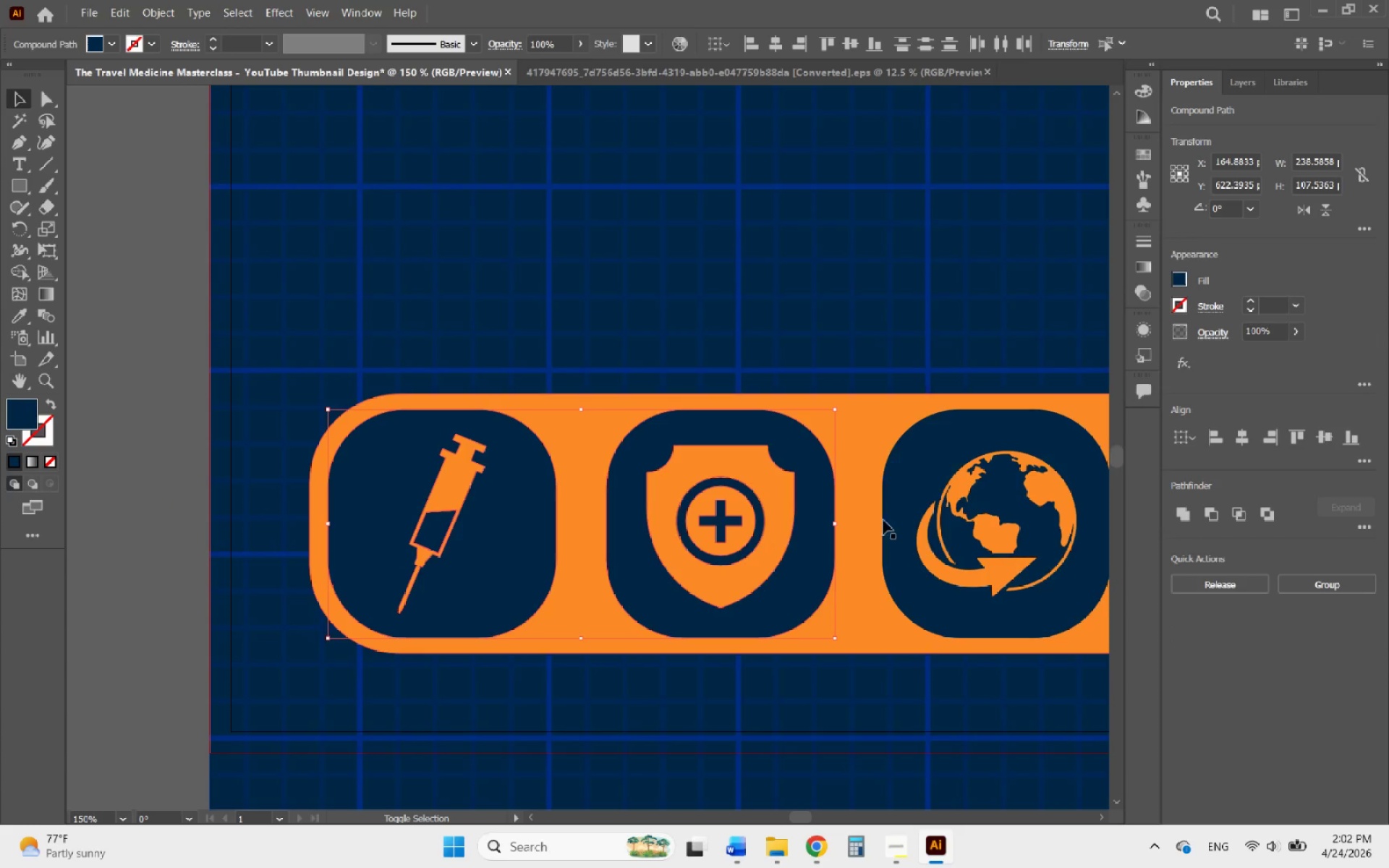 
left_click([897, 517])
 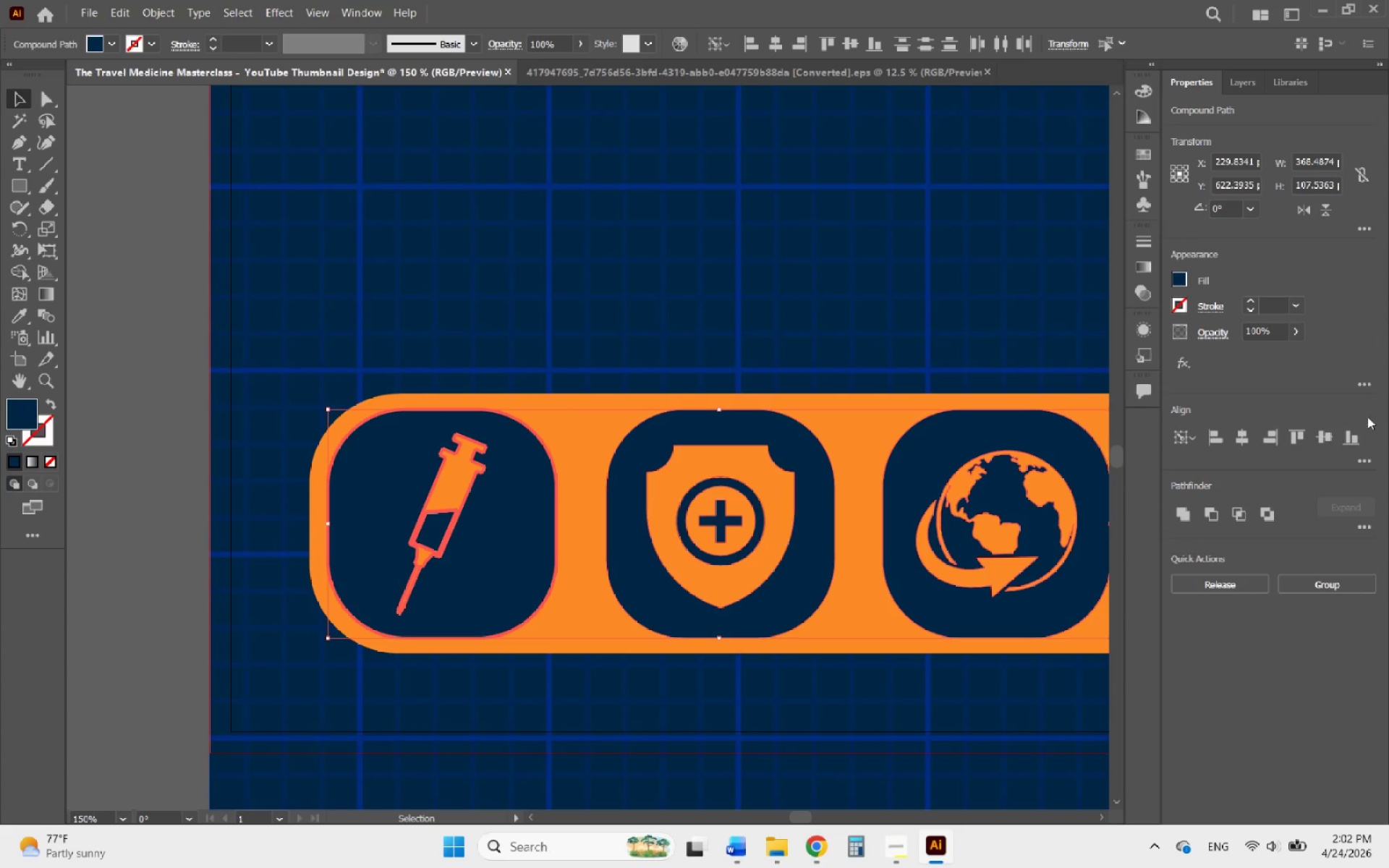 
left_click([1325, 436])
 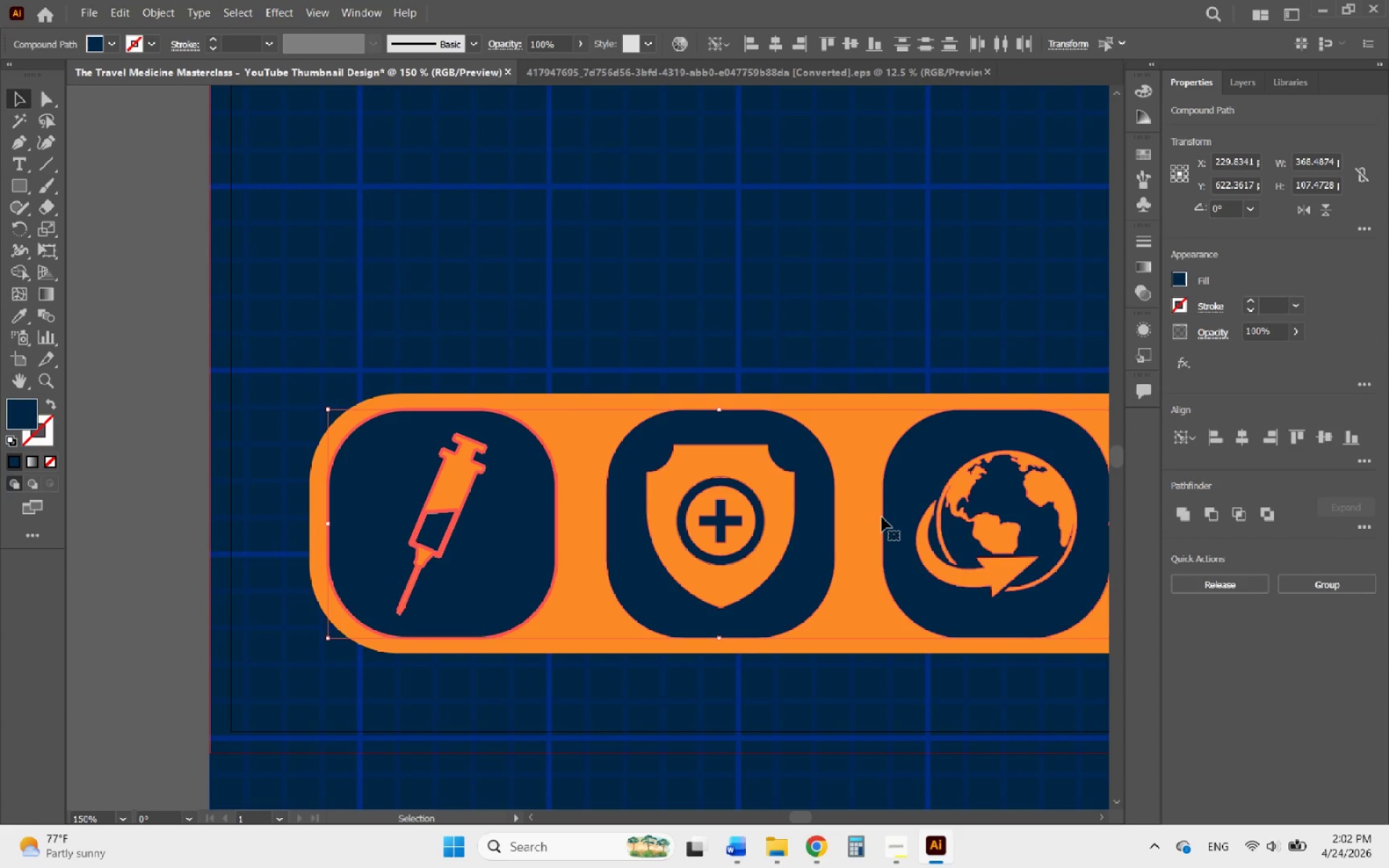 
hold_key(key=AltLeft, duration=0.69)
scroll: coordinate [353, 532], scroll_direction: down, amount: 4.0
 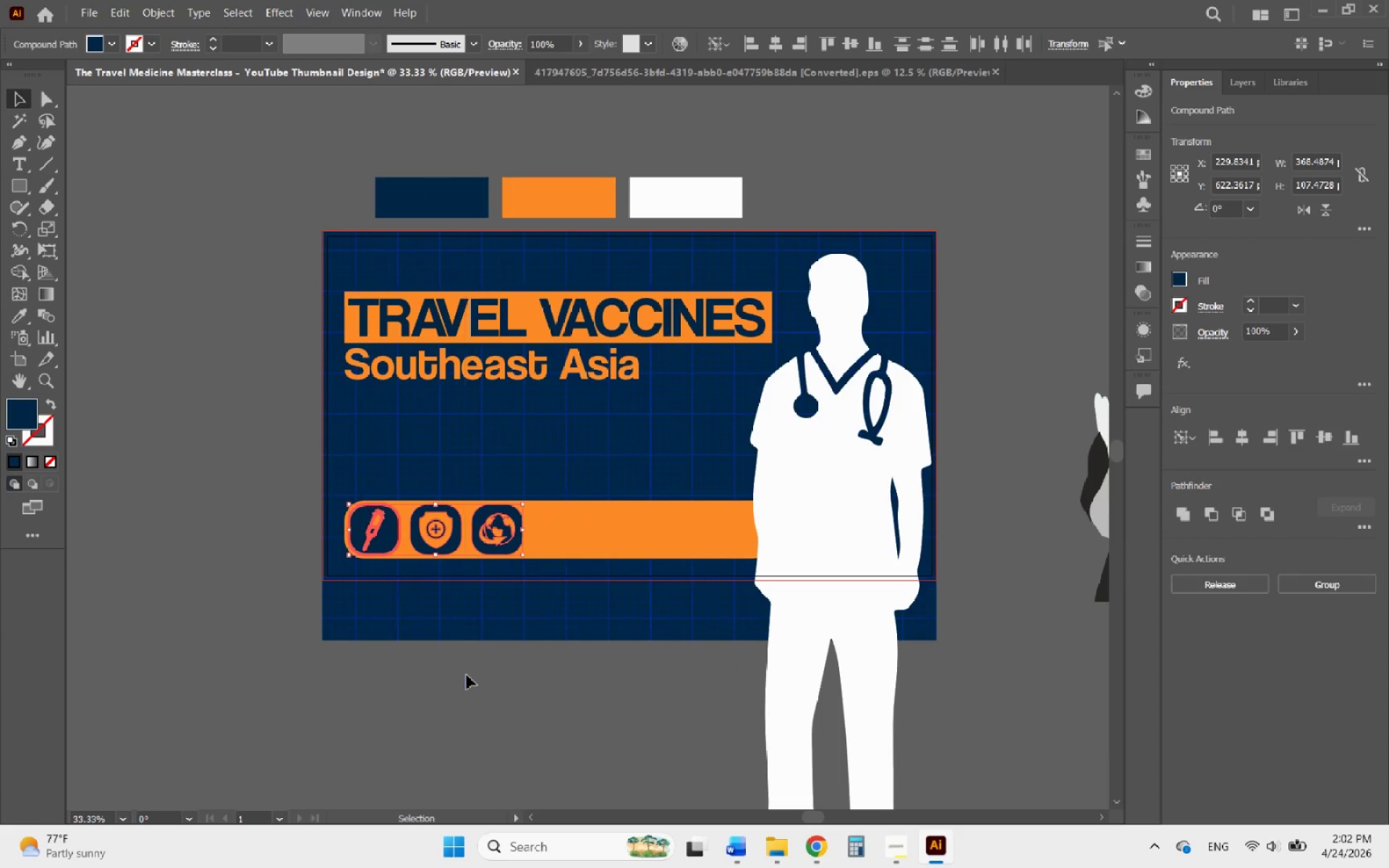 
left_click([476, 685])
 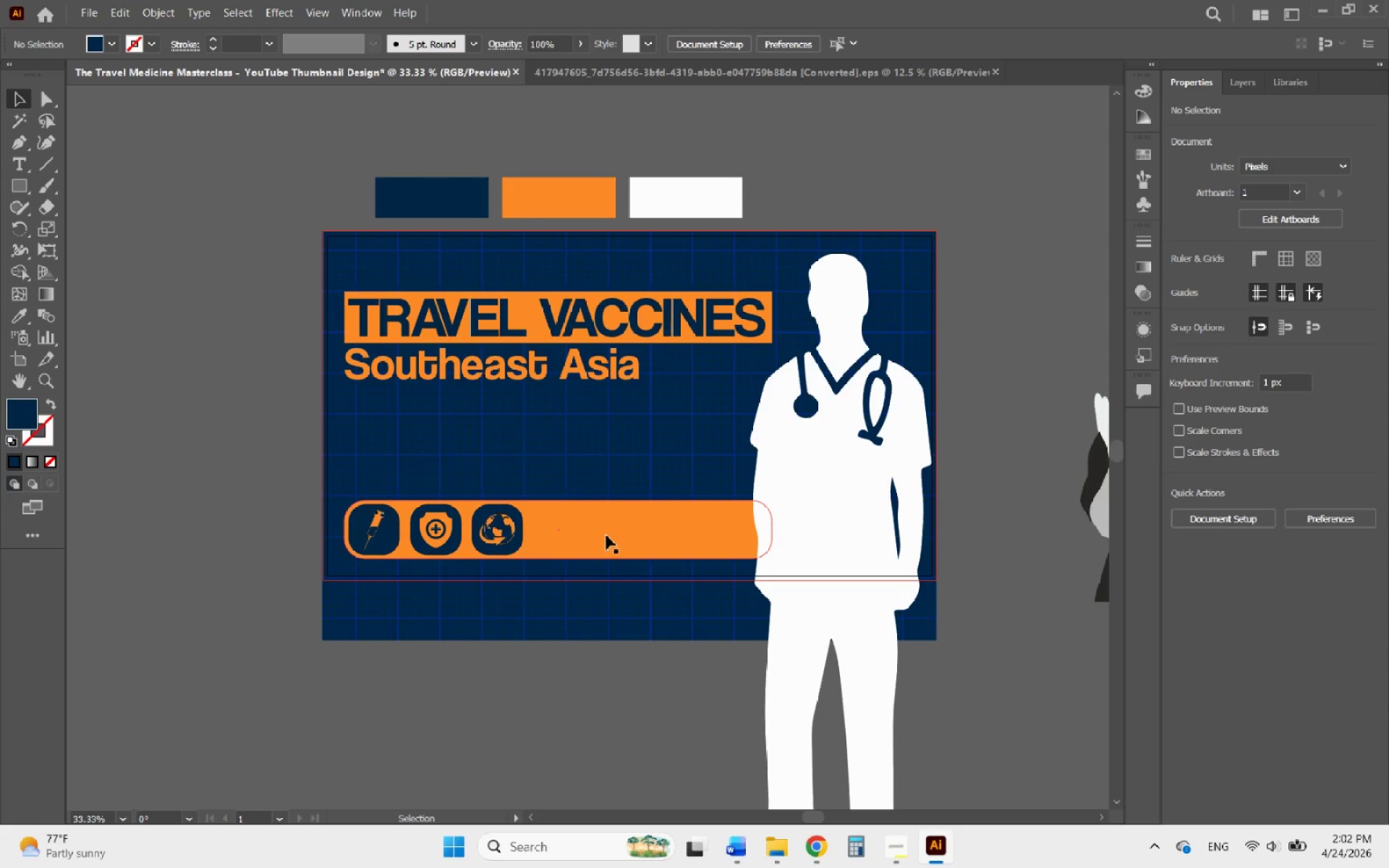 
left_click([596, 531])
 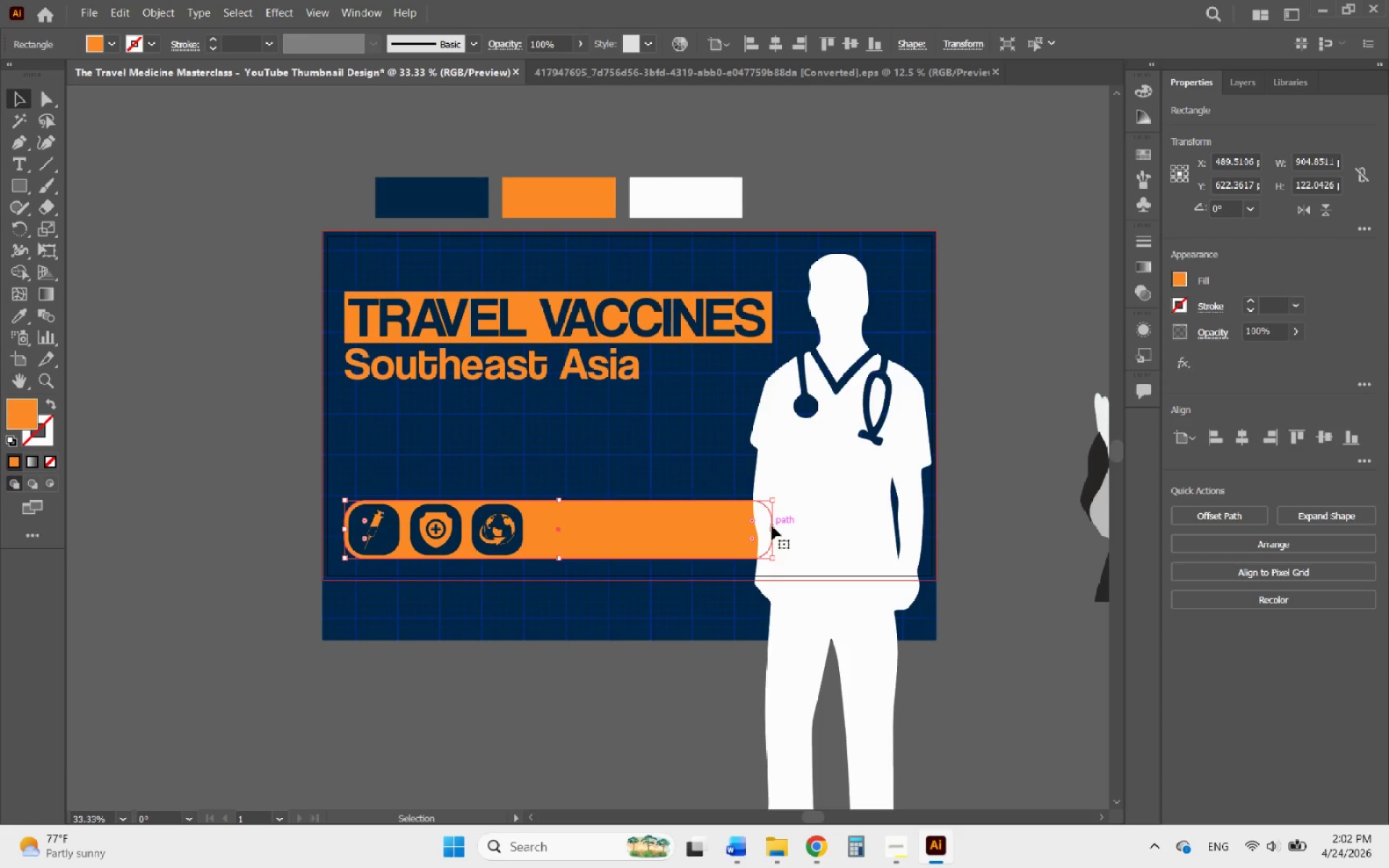 
left_click_drag(start_coordinate=[775, 529], to_coordinate=[529, 528])
 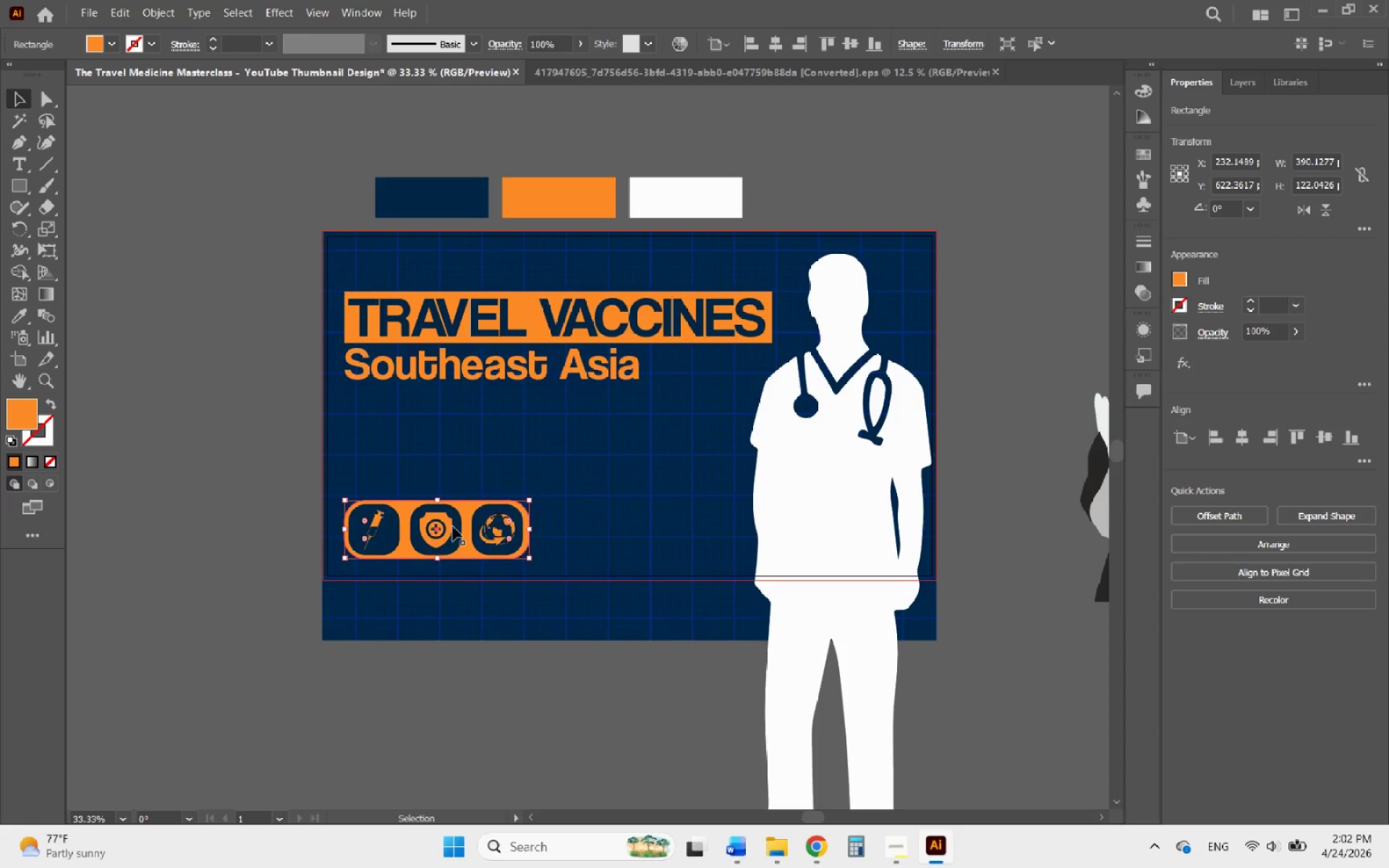 
hold_key(key=AltLeft, duration=1.16)
scroll: coordinate [429, 517], scroll_direction: up, amount: 2.0
 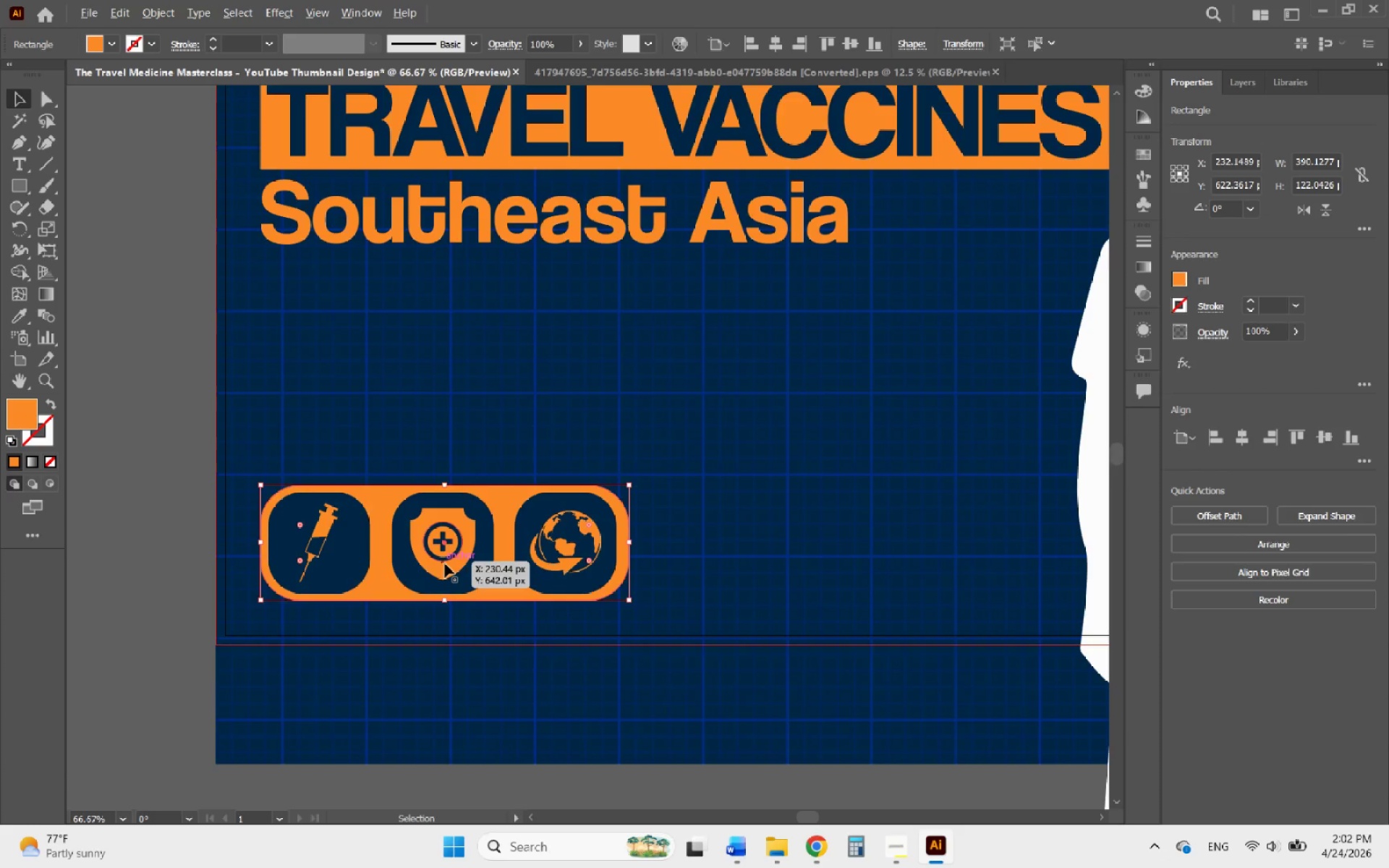 
scroll: coordinate [445, 565], scroll_direction: down, amount: 2.0
 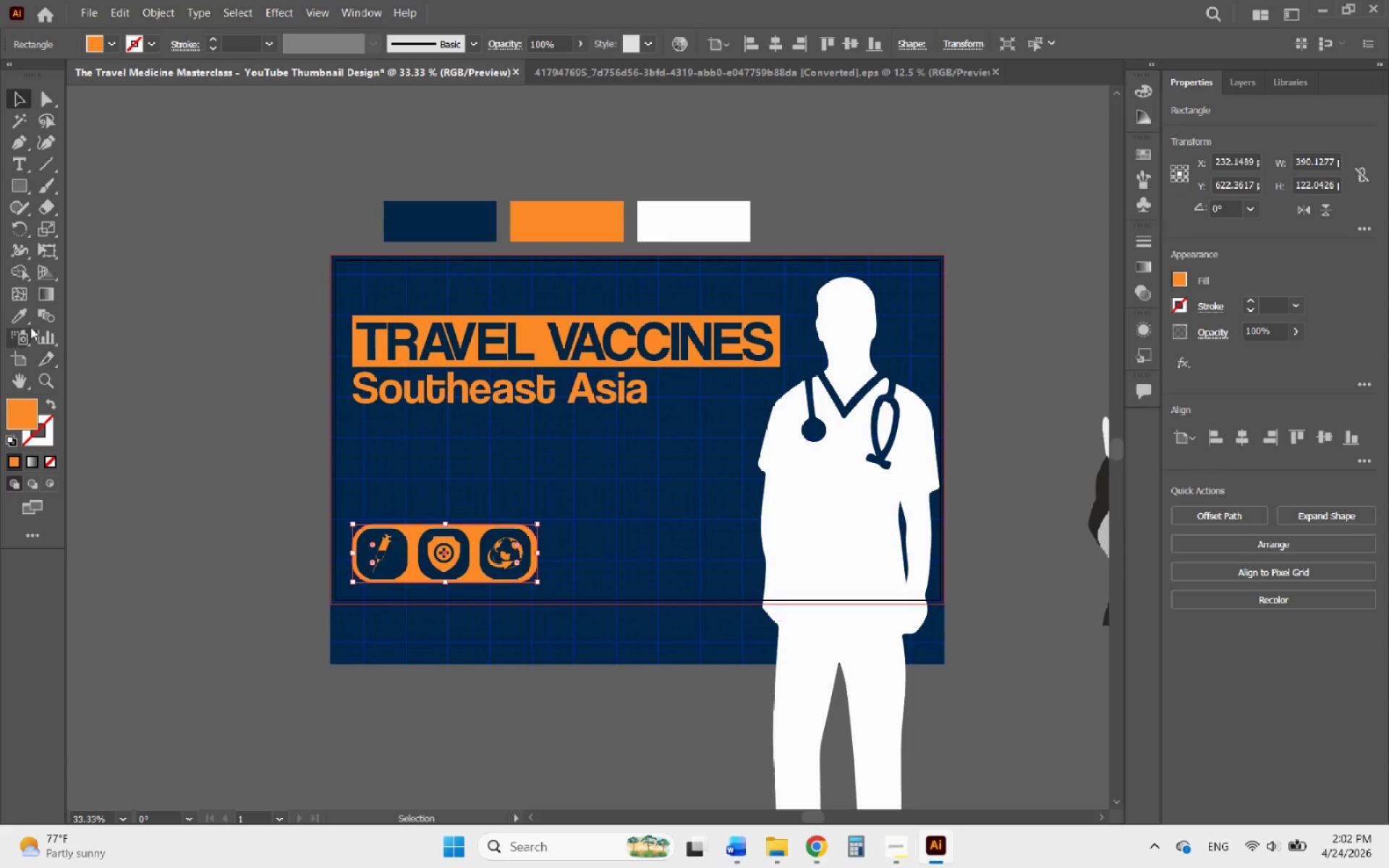 
left_click([20, 315])
 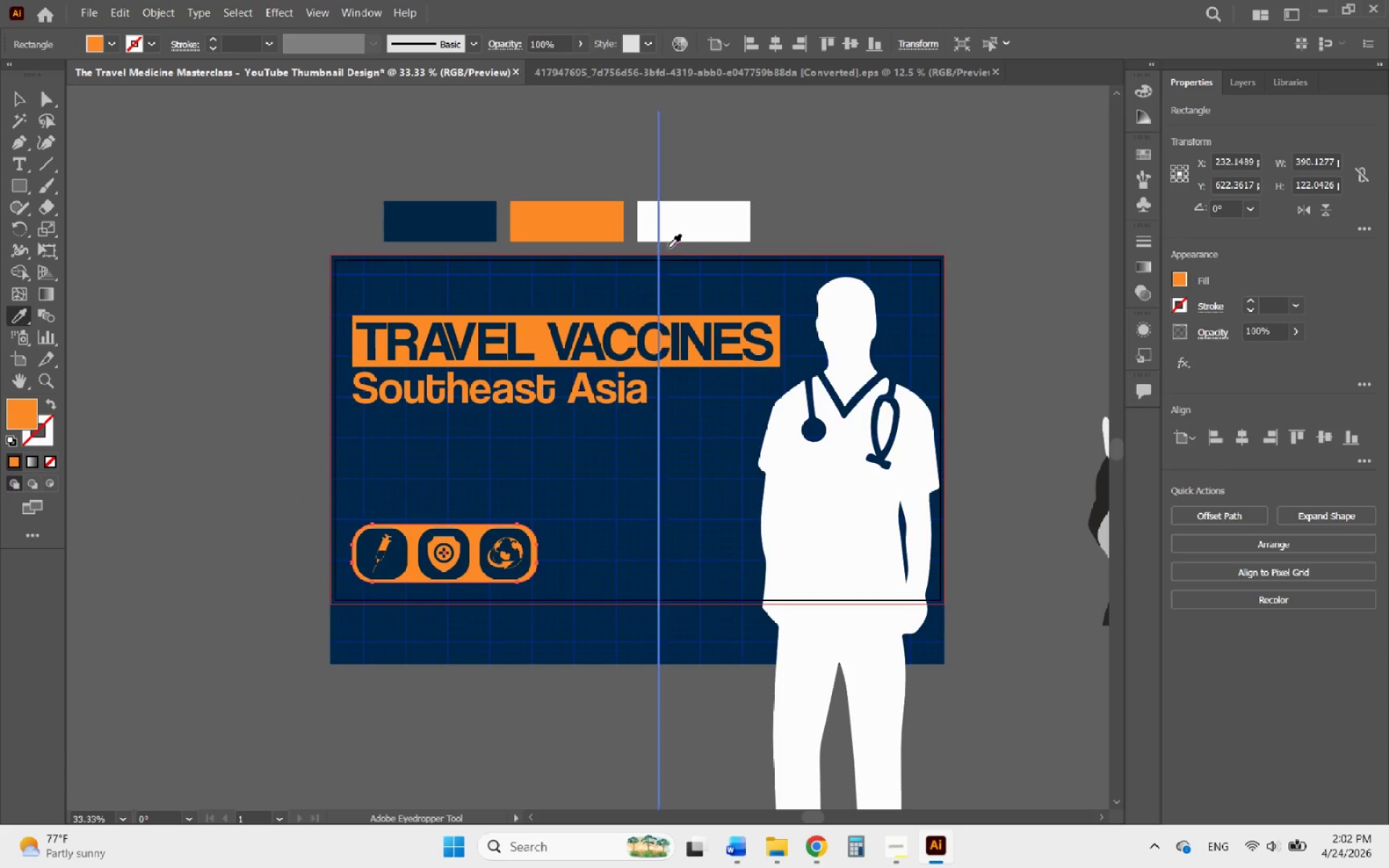 
left_click([697, 224])
 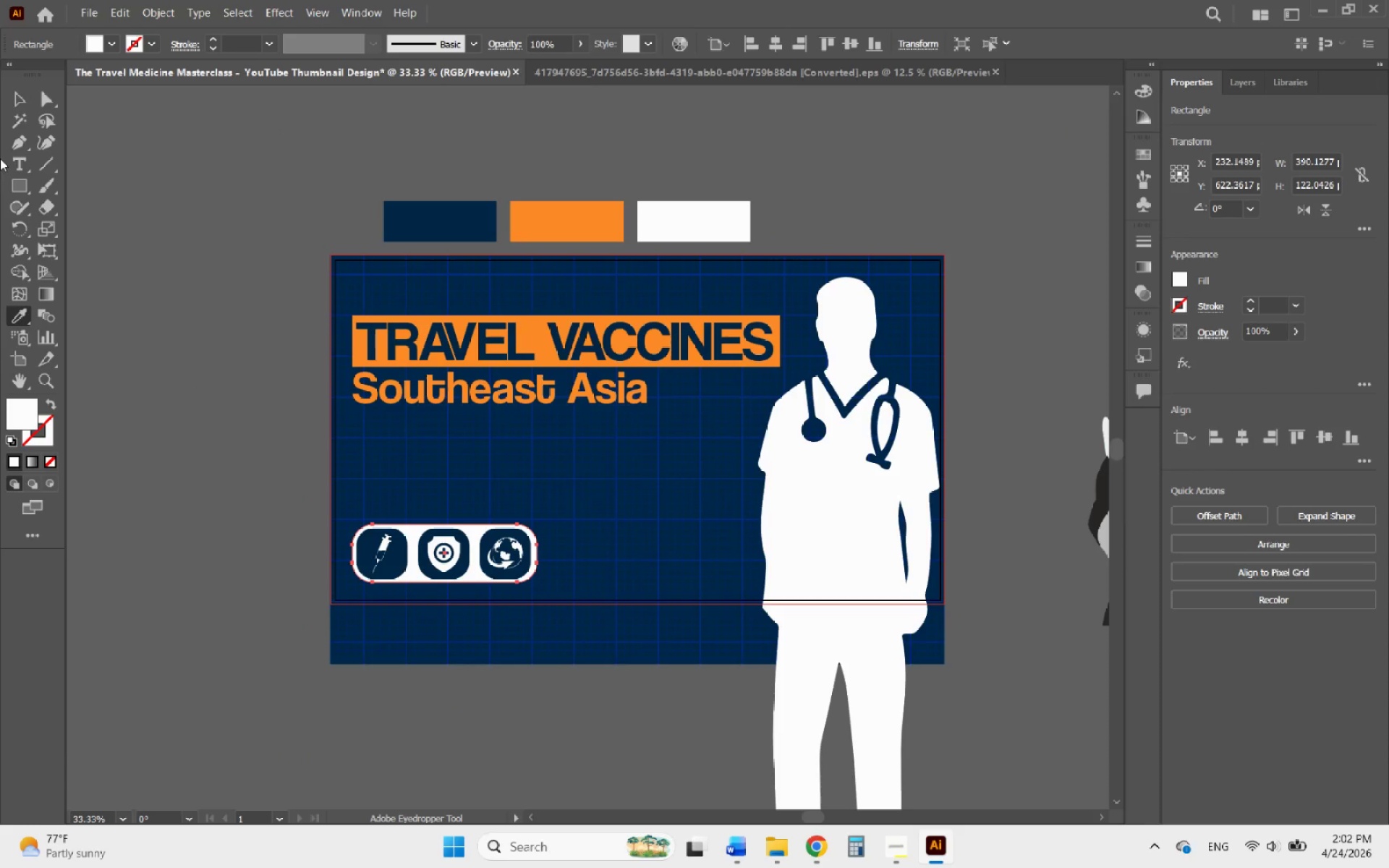 
left_click([22, 103])
 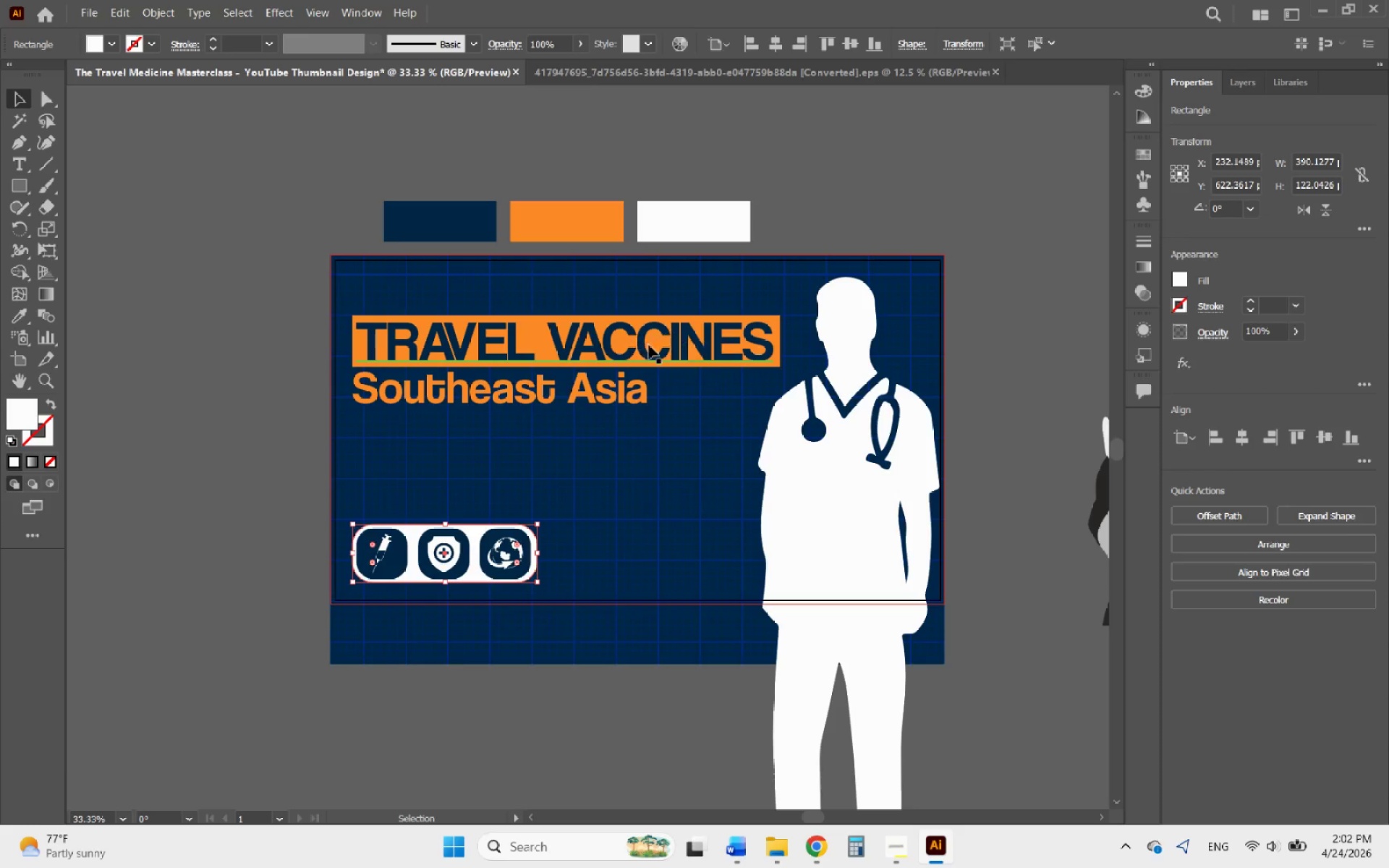 
left_click([640, 348])
 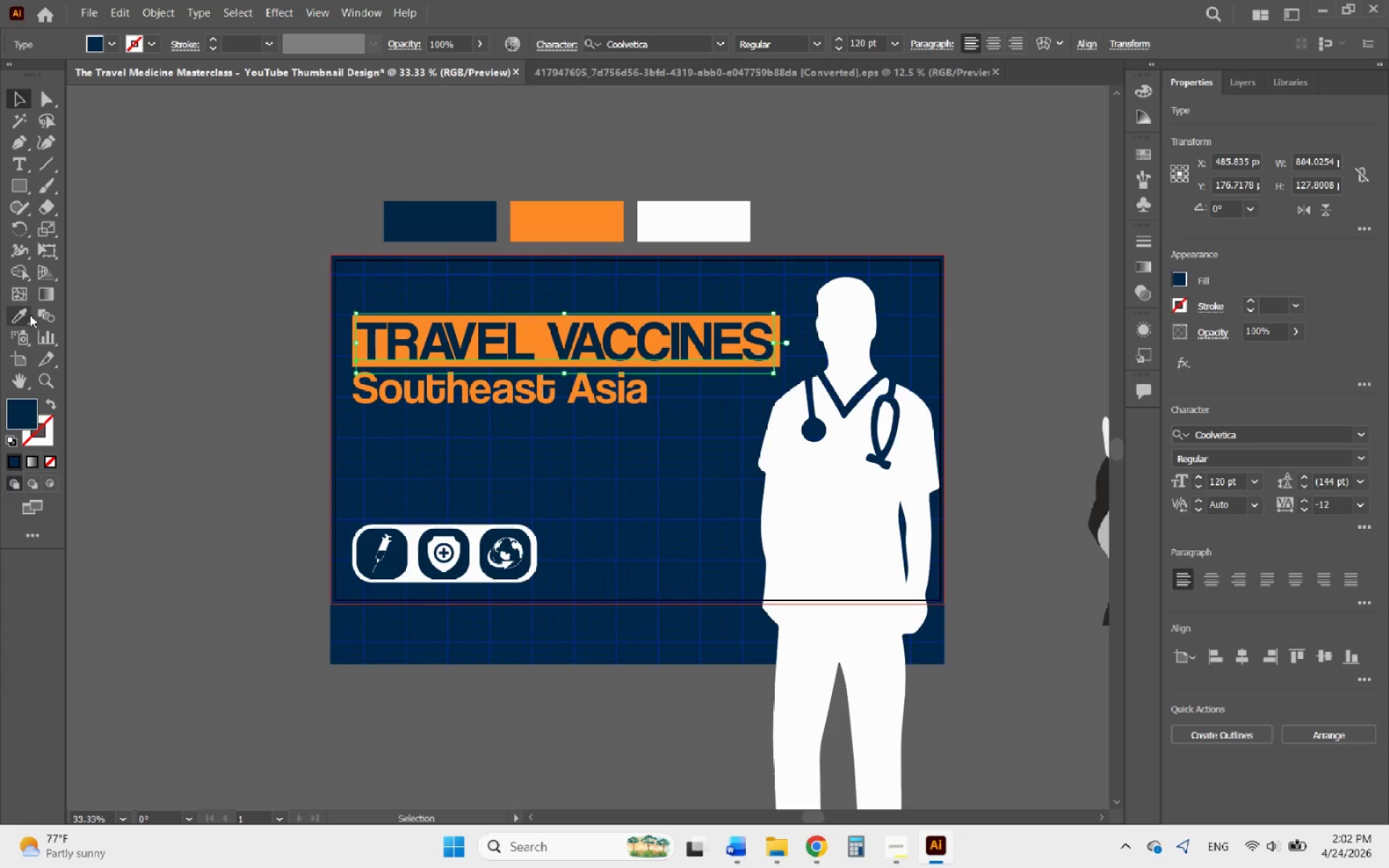 
left_click([19, 316])
 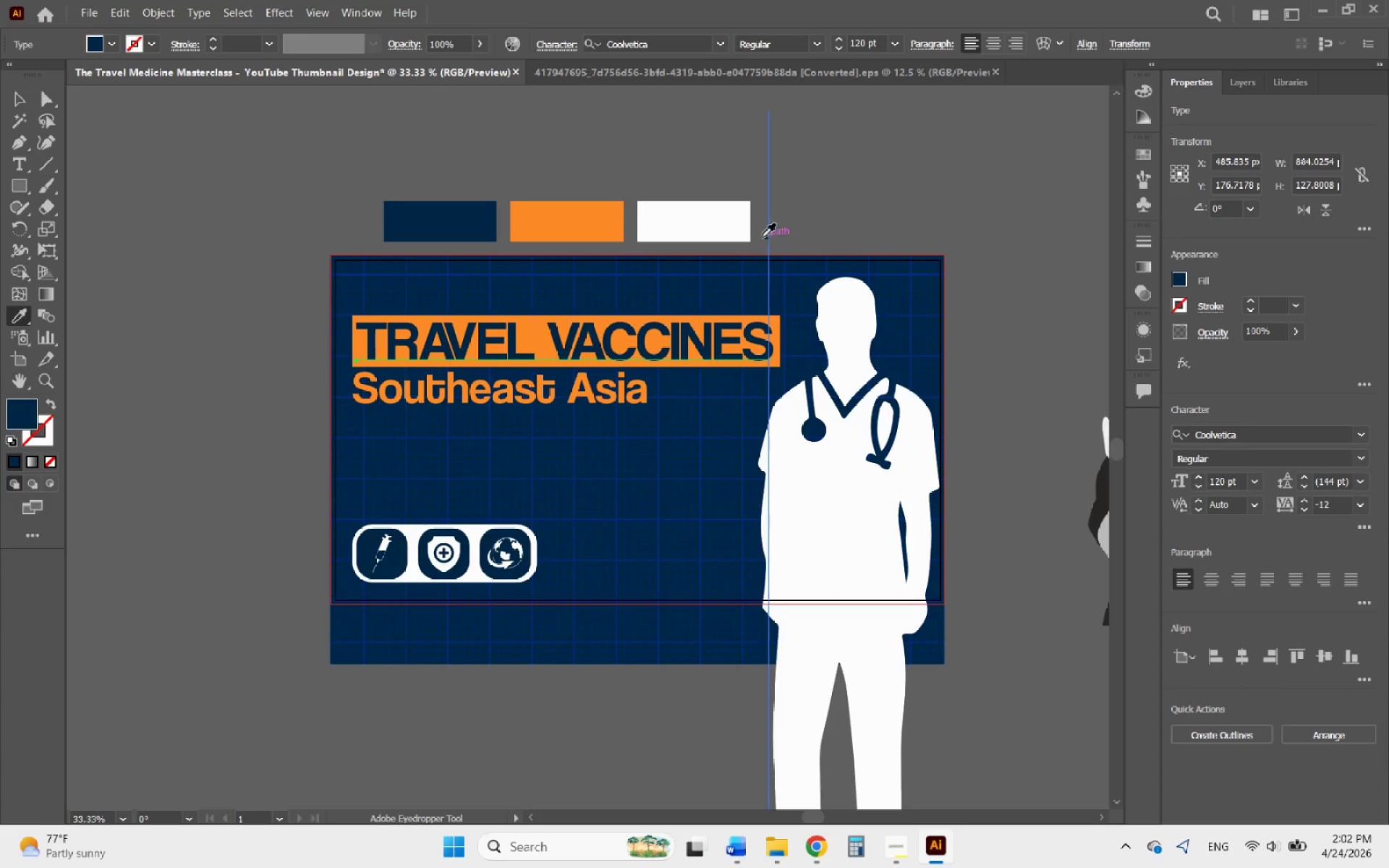 
left_click([720, 227])
 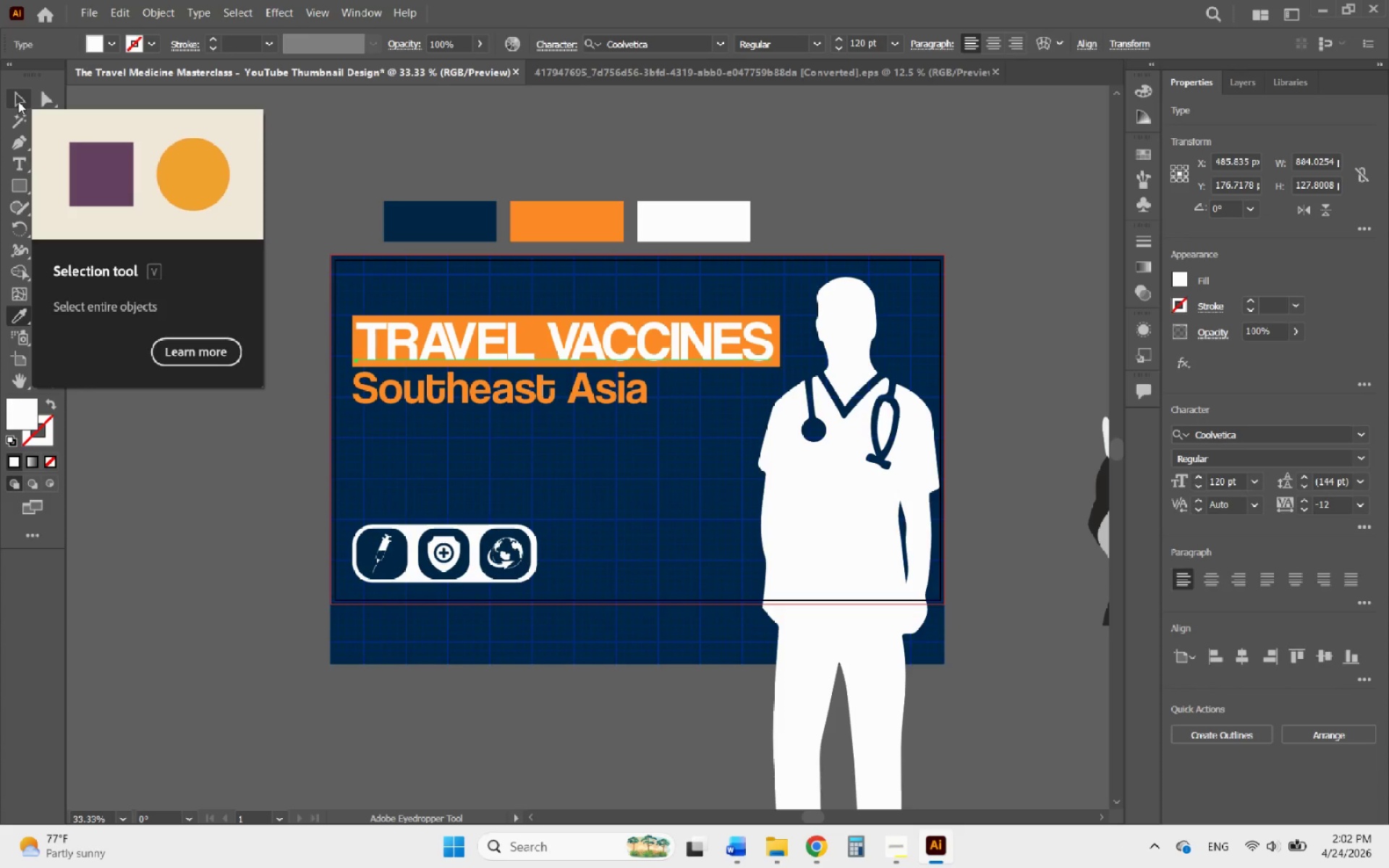 
left_click([18, 101])
 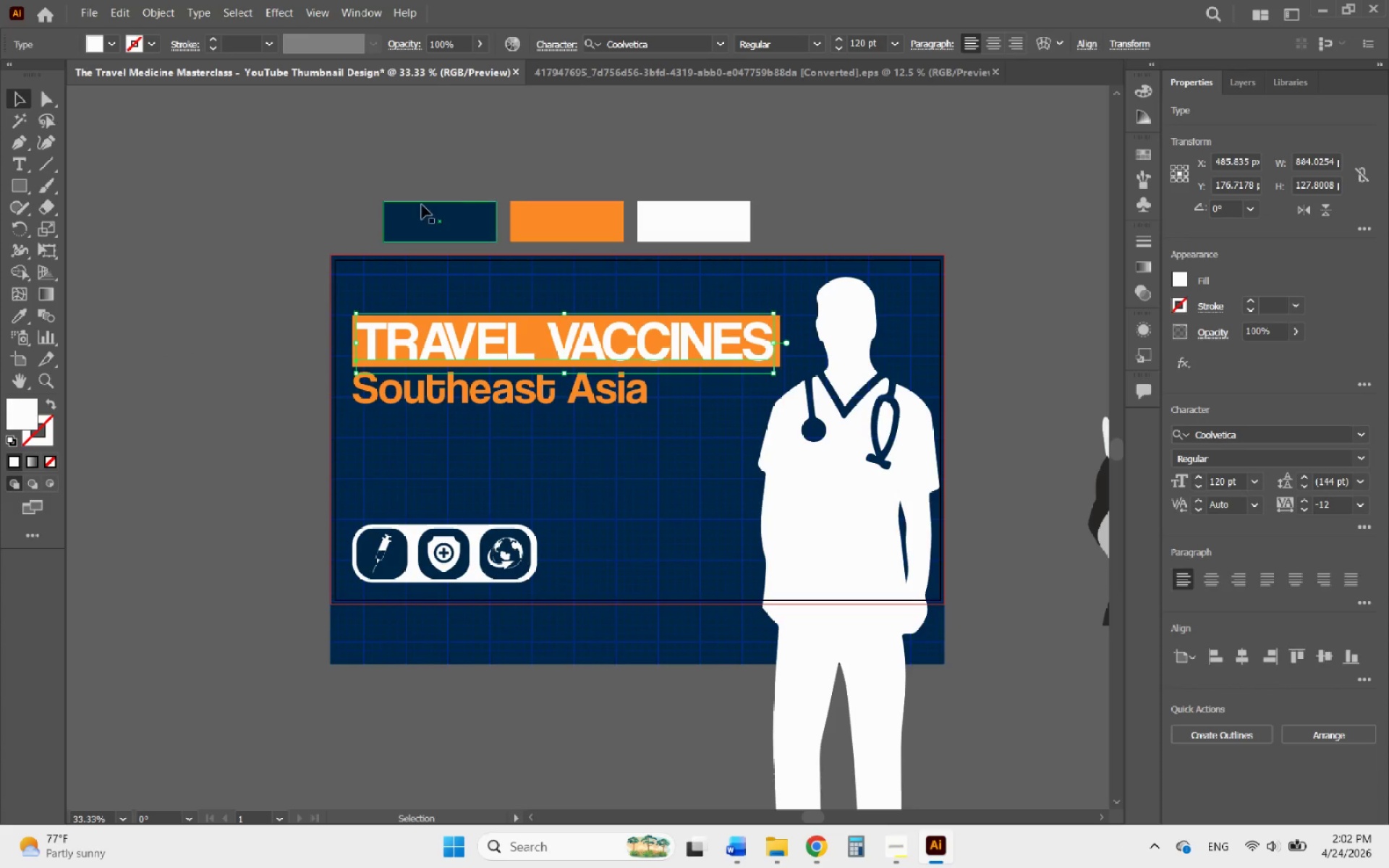 
left_click([523, 181])
 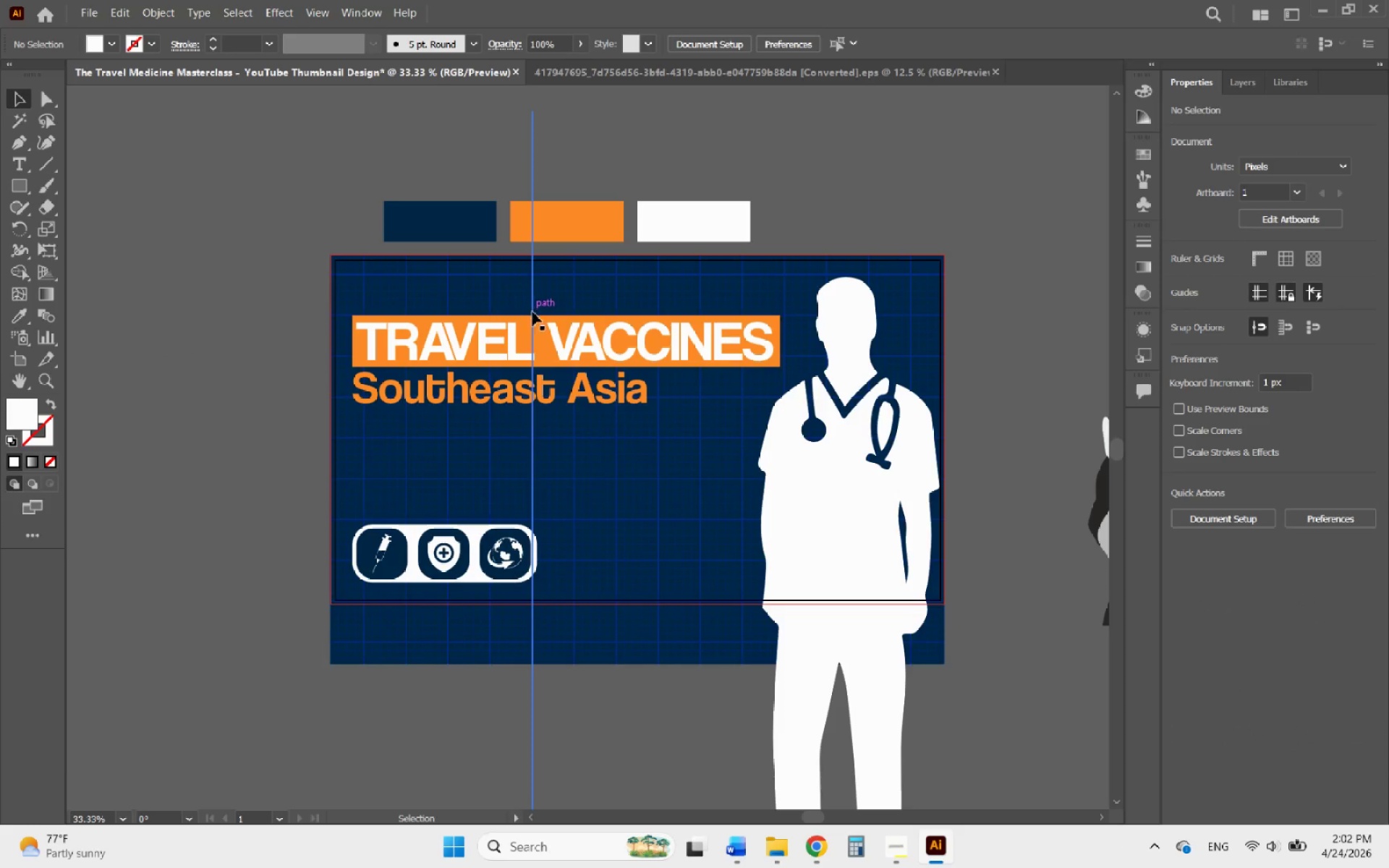 
left_click([534, 315])
 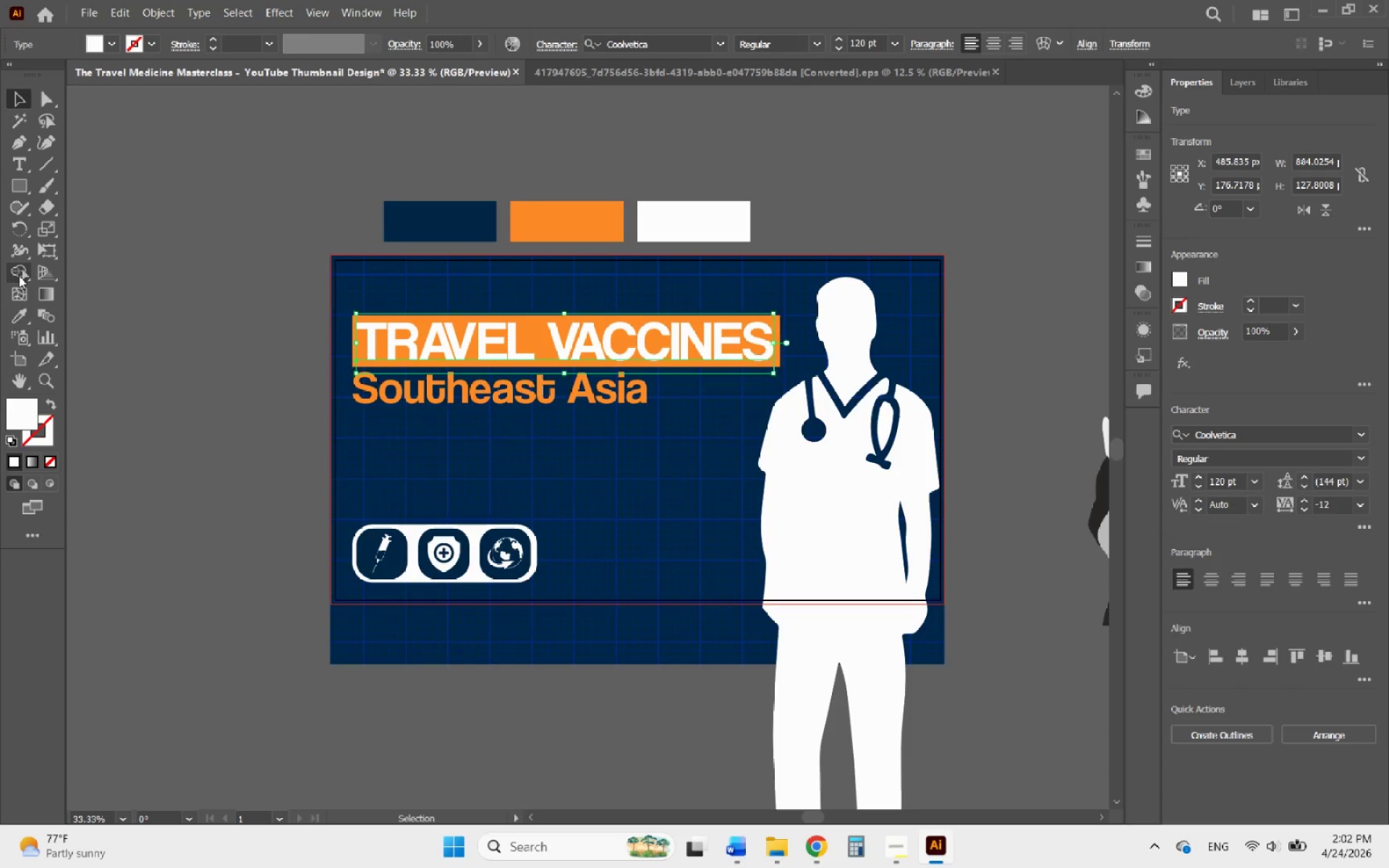 
left_click([22, 312])
 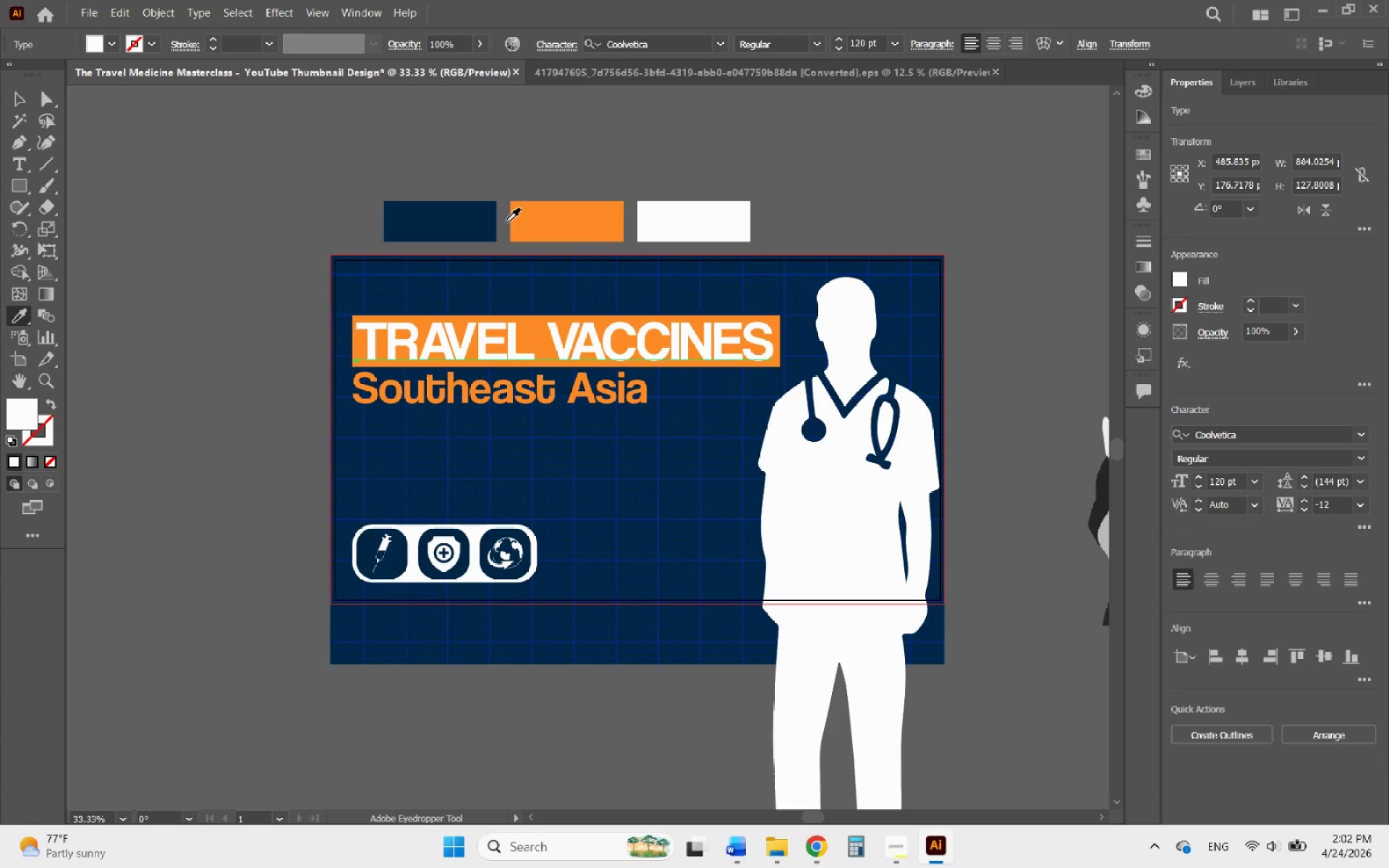 
left_click([474, 219])
 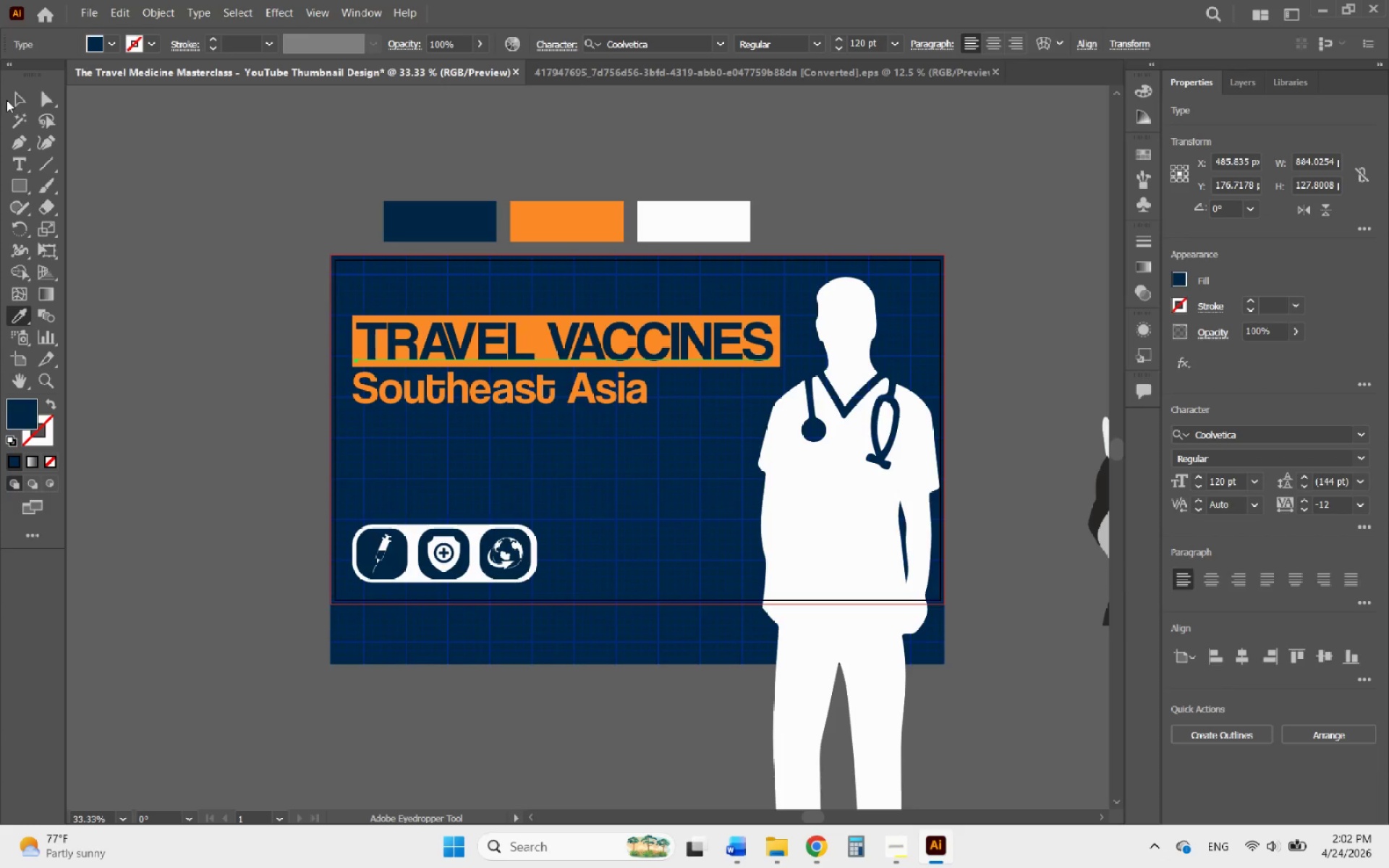 
left_click([24, 98])
 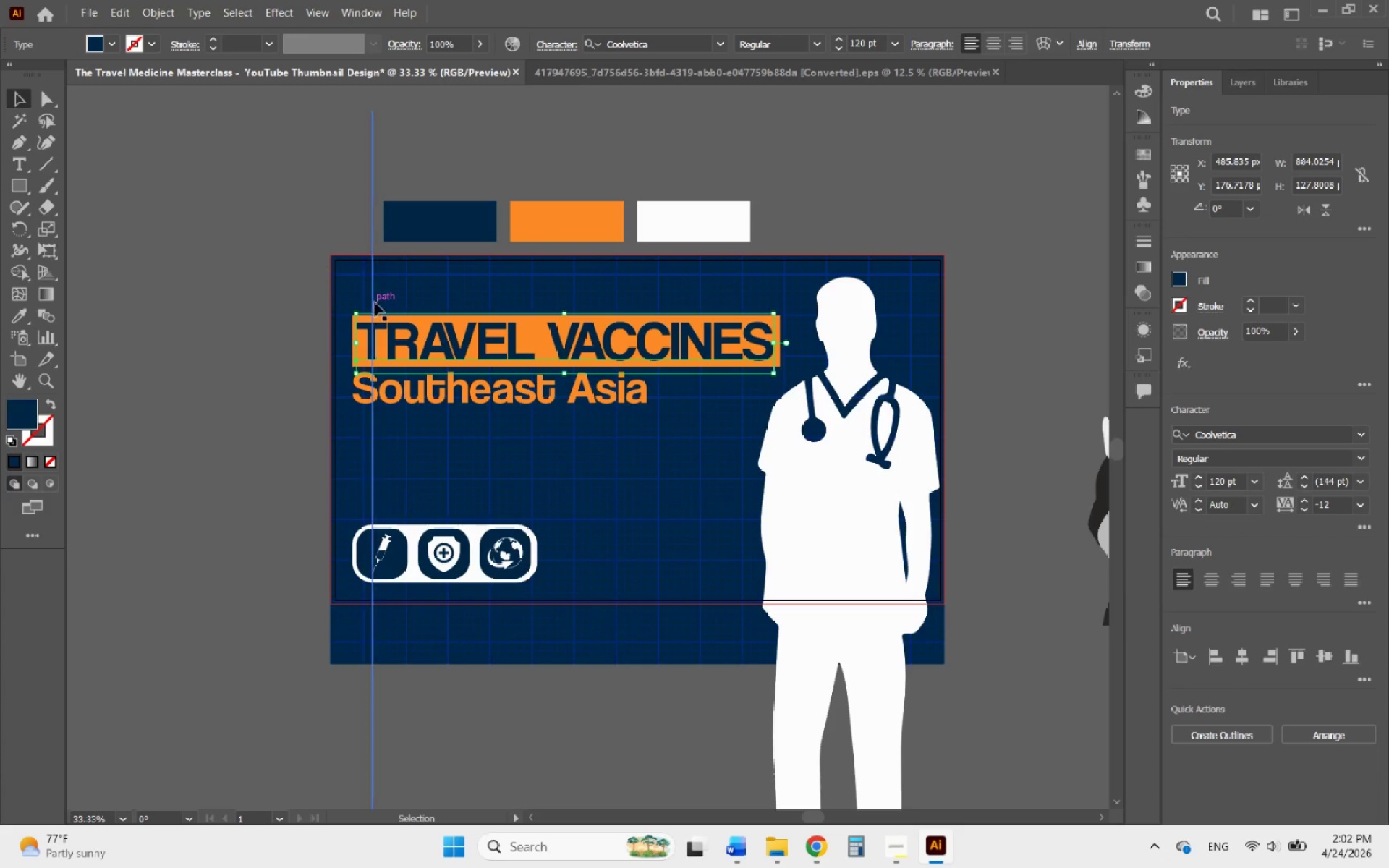 
hold_key(key=AltLeft, duration=0.42)
scroll: coordinate [370, 336], scroll_direction: up, amount: 2.0
 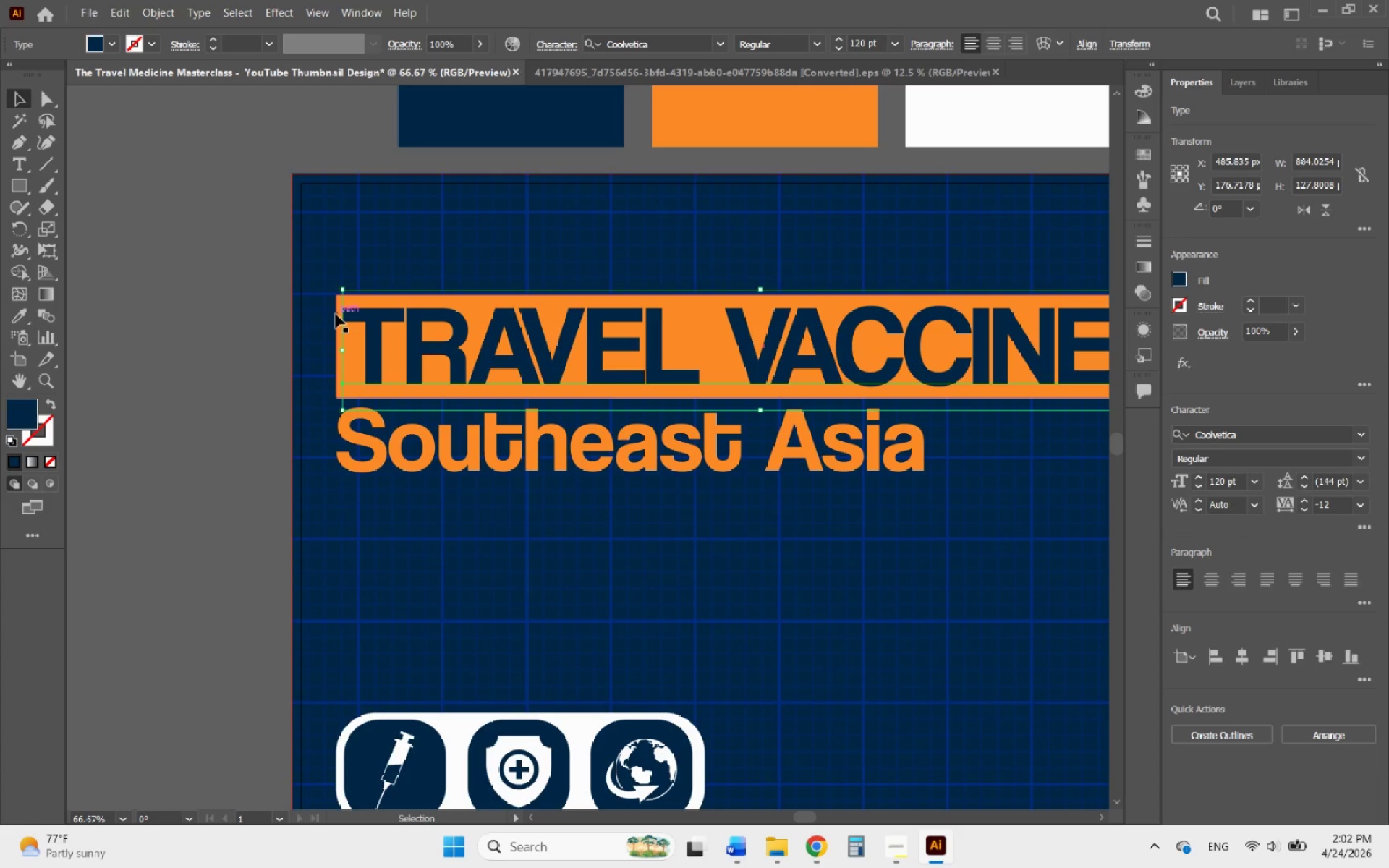 
left_click([336, 314])
 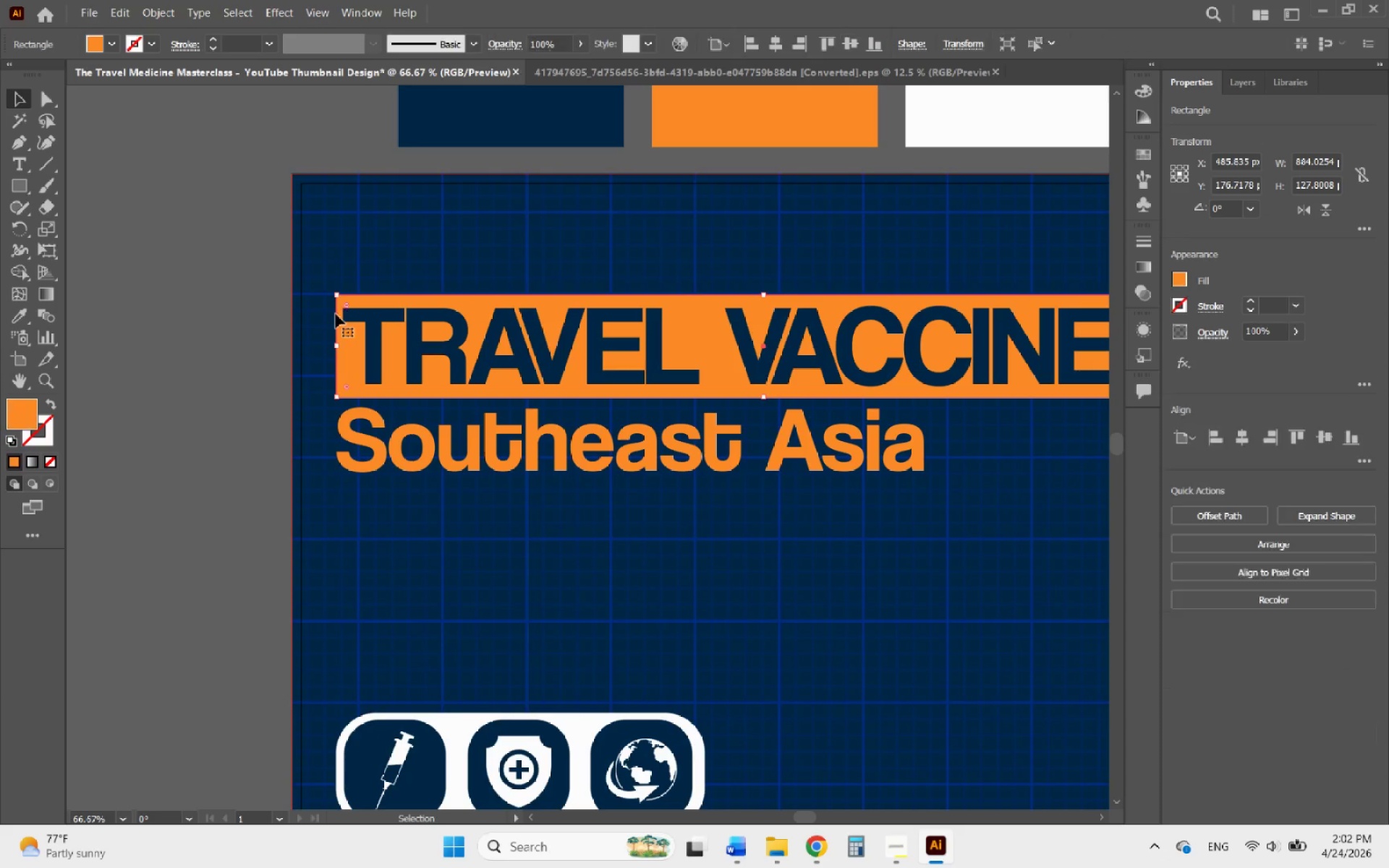 
hold_key(key=AltLeft, duration=0.38)
scroll: coordinate [336, 314], scroll_direction: down, amount: 2.0
 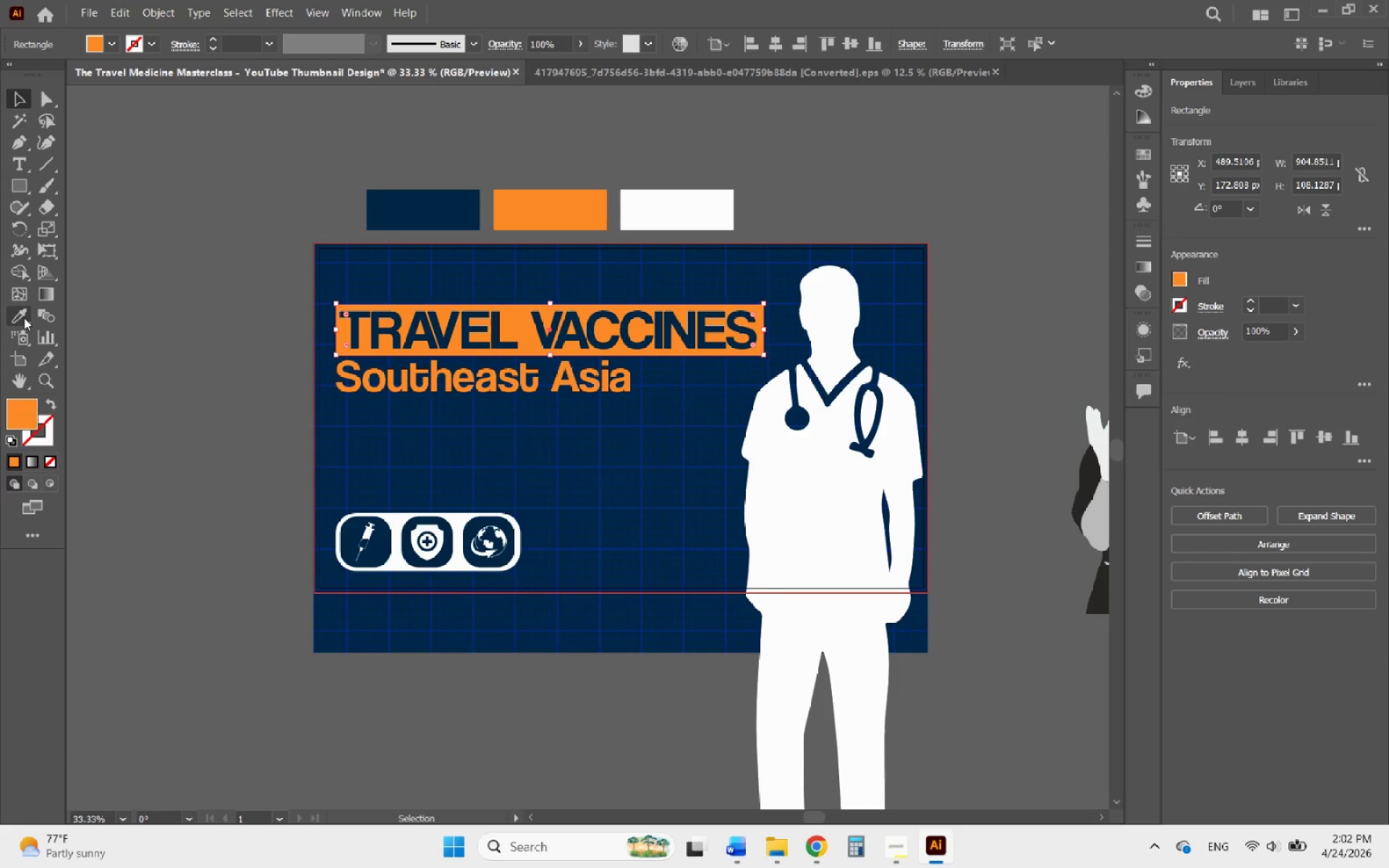 
left_click([19, 310])
 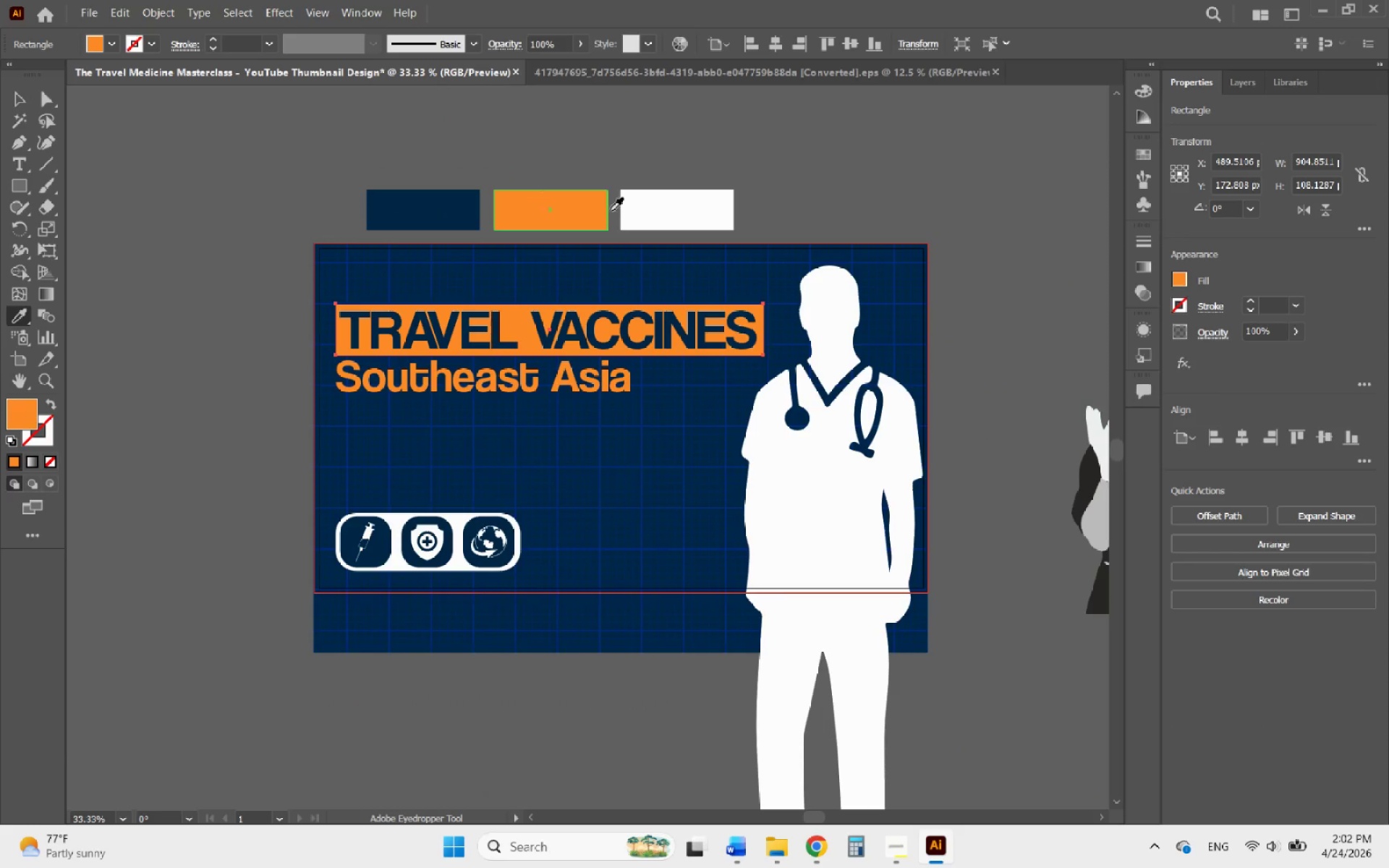 
left_click([670, 218])
 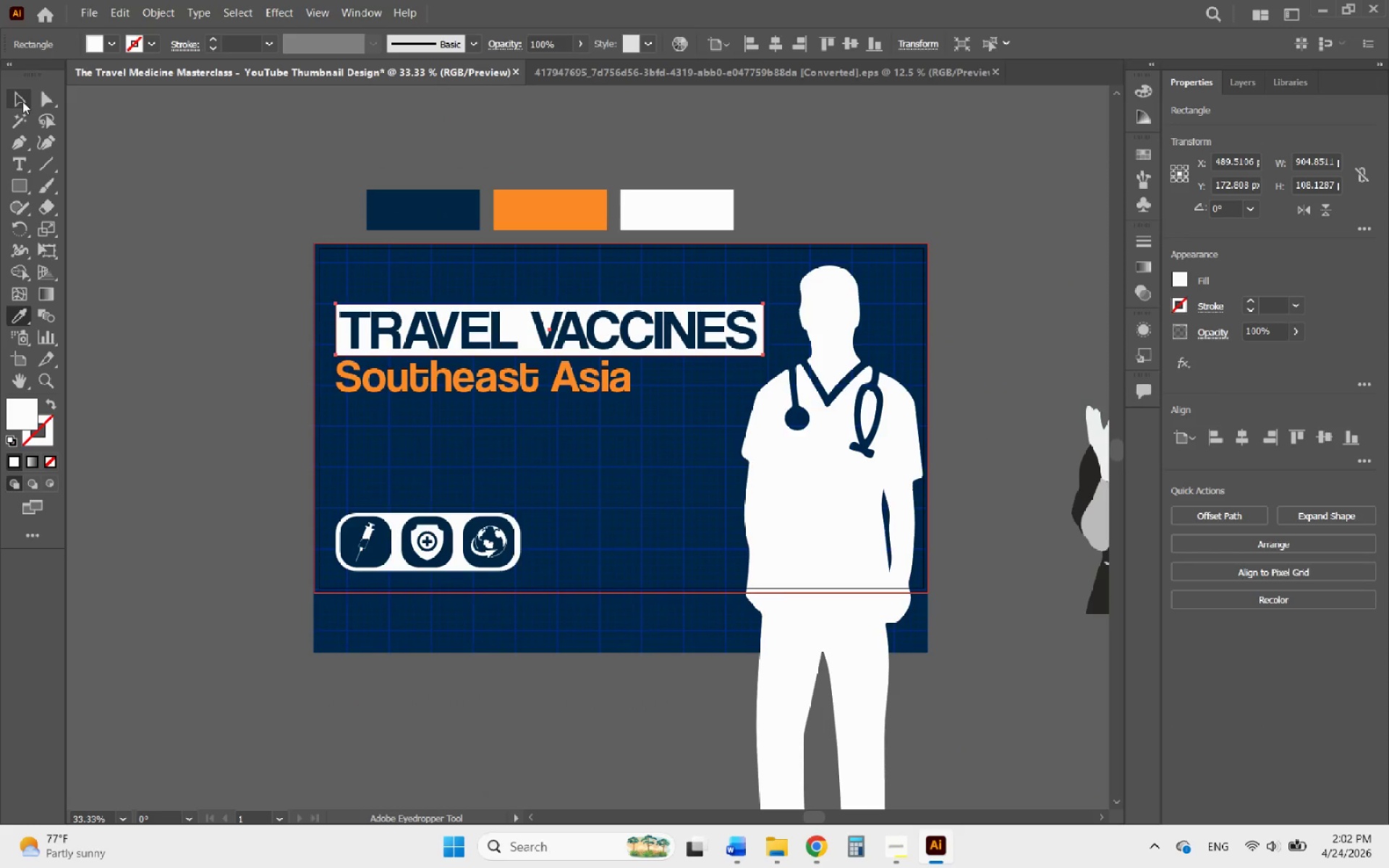 
left_click([12, 103])
 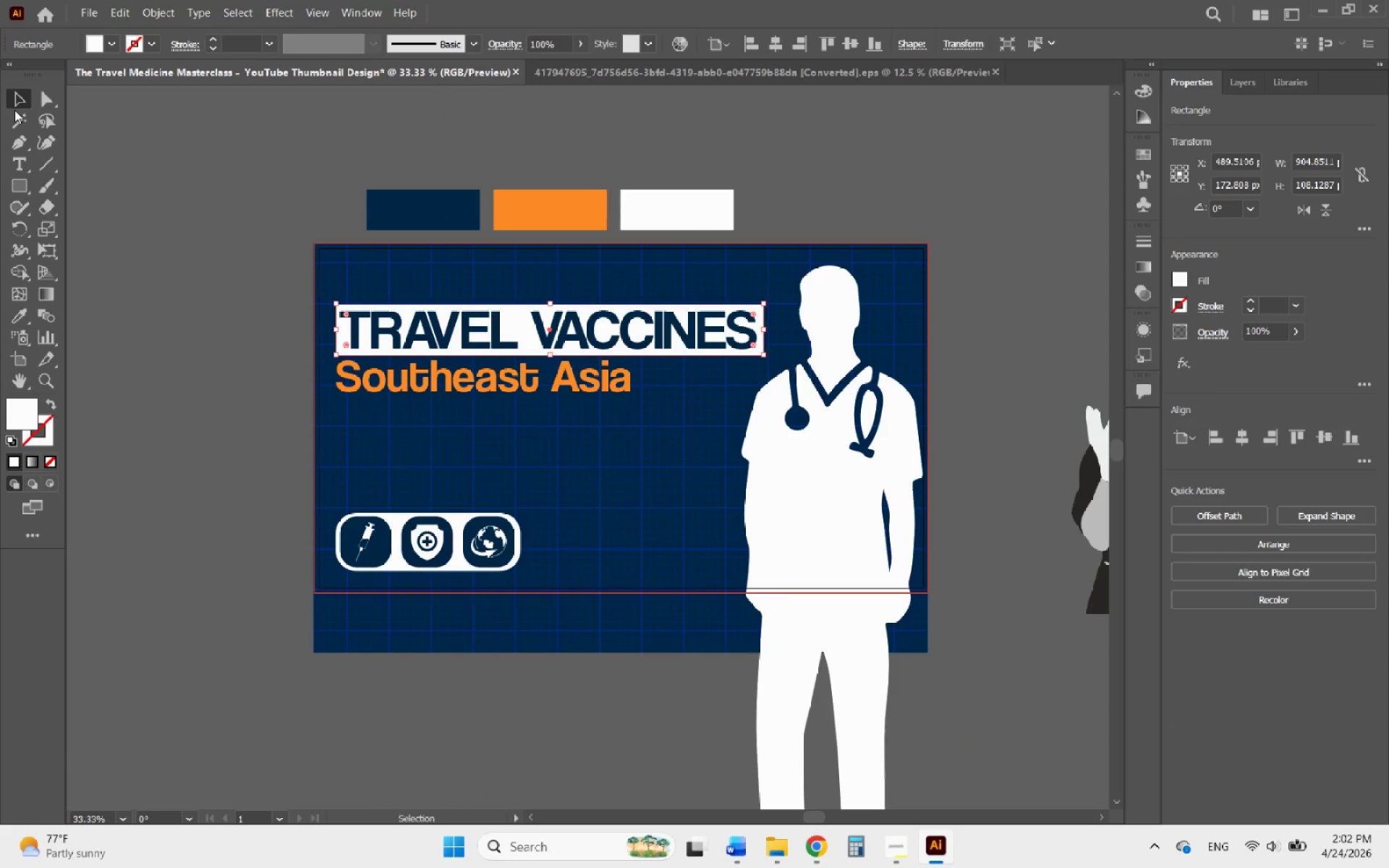 
hold_key(key=AltLeft, duration=0.97)
scroll: coordinate [428, 389], scroll_direction: up, amount: 4.0
 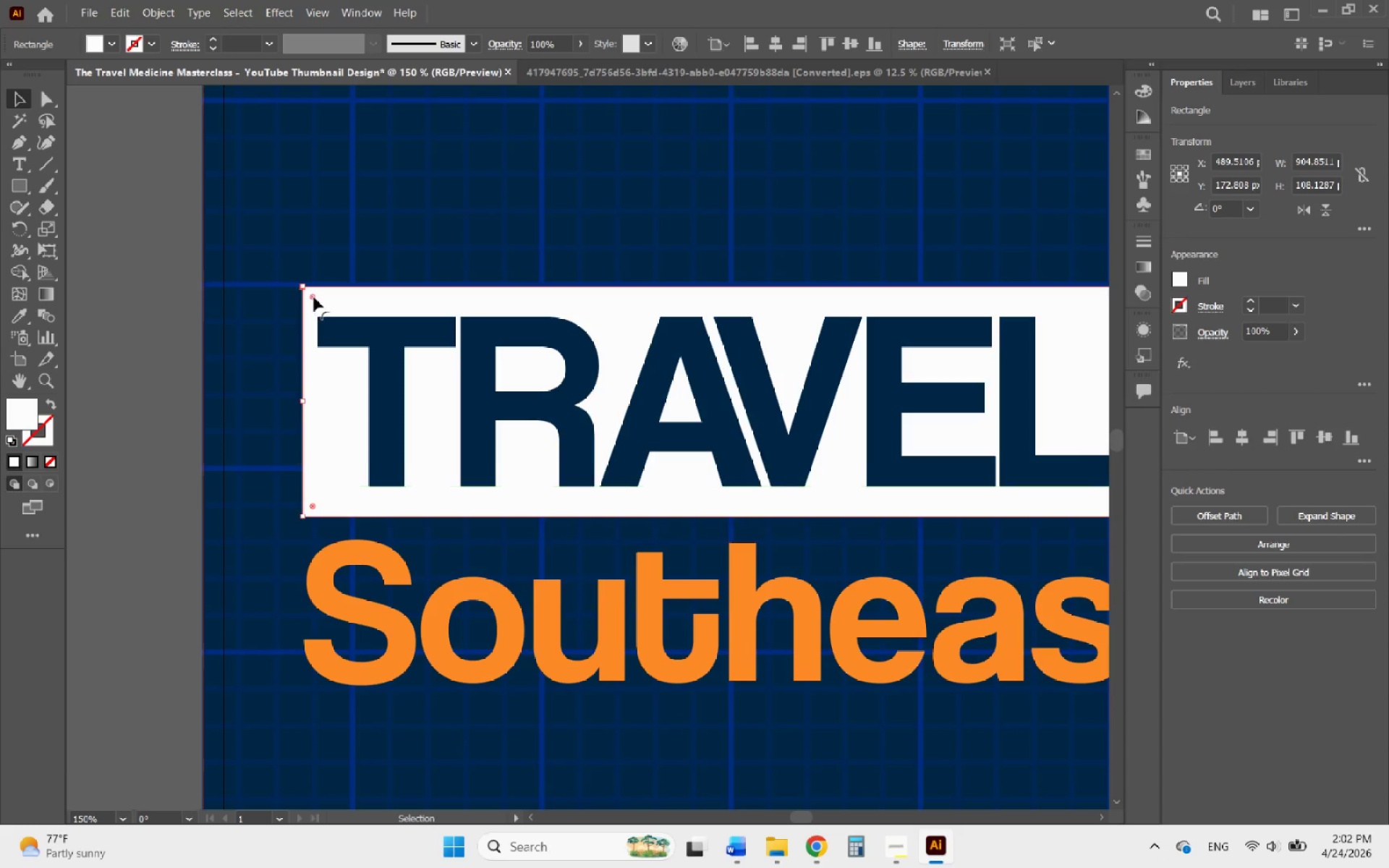 
left_click_drag(start_coordinate=[313, 297], to_coordinate=[372, 320])
 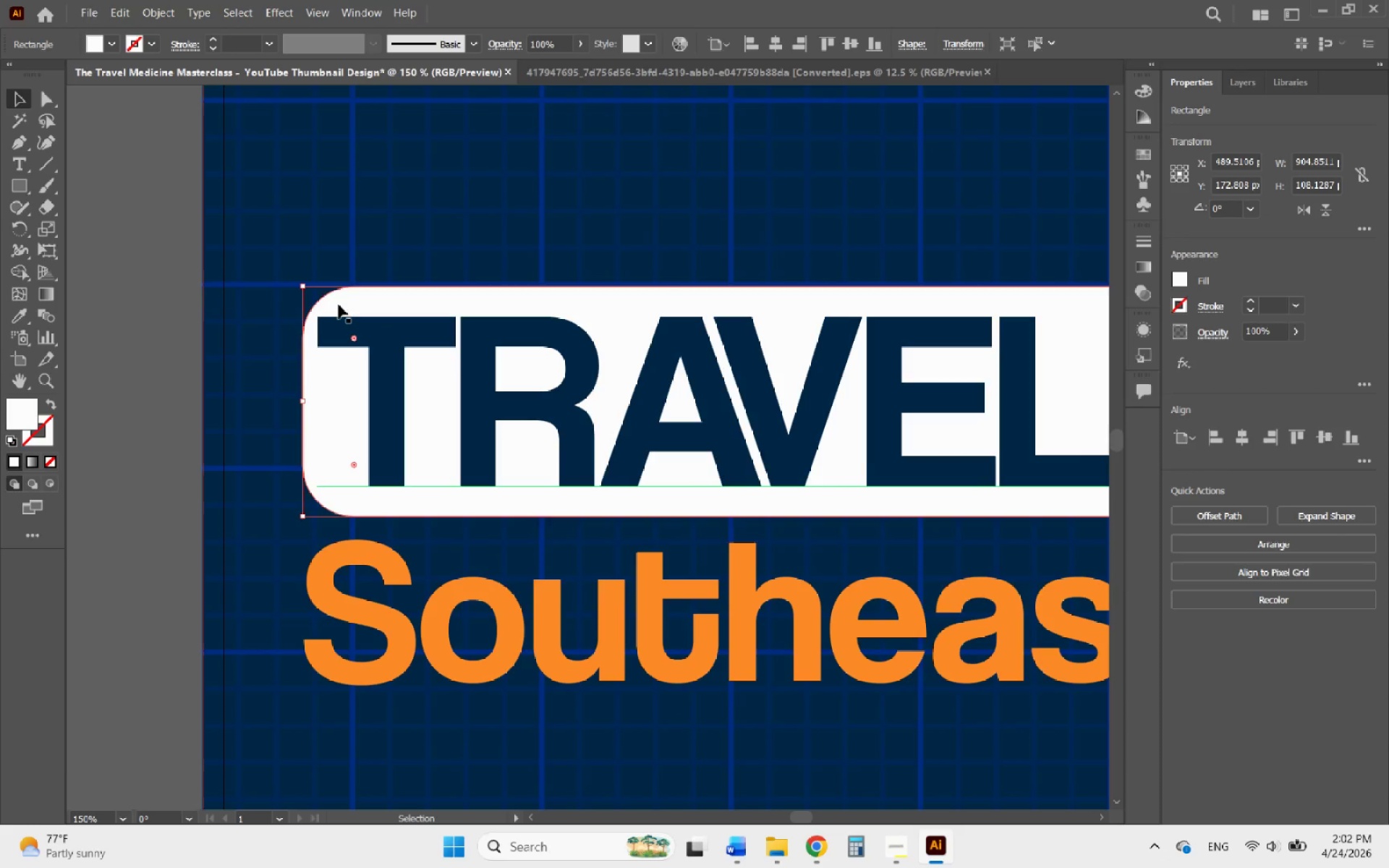 
hold_key(key=AltLeft, duration=2.09)
scroll: coordinate [318, 271], scroll_direction: down, amount: 4.0
 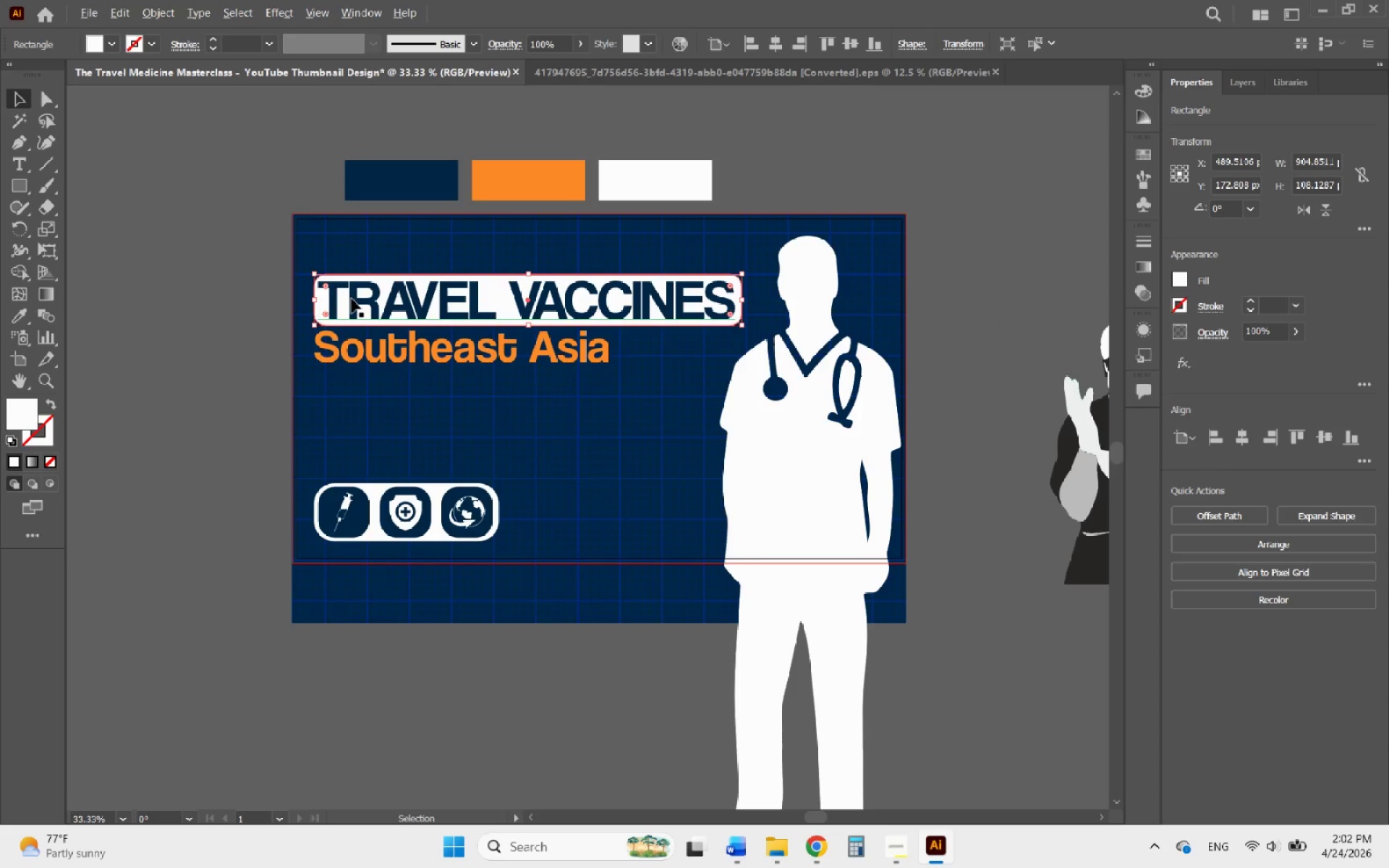 
scroll: coordinate [352, 299], scroll_direction: up, amount: 2.0
 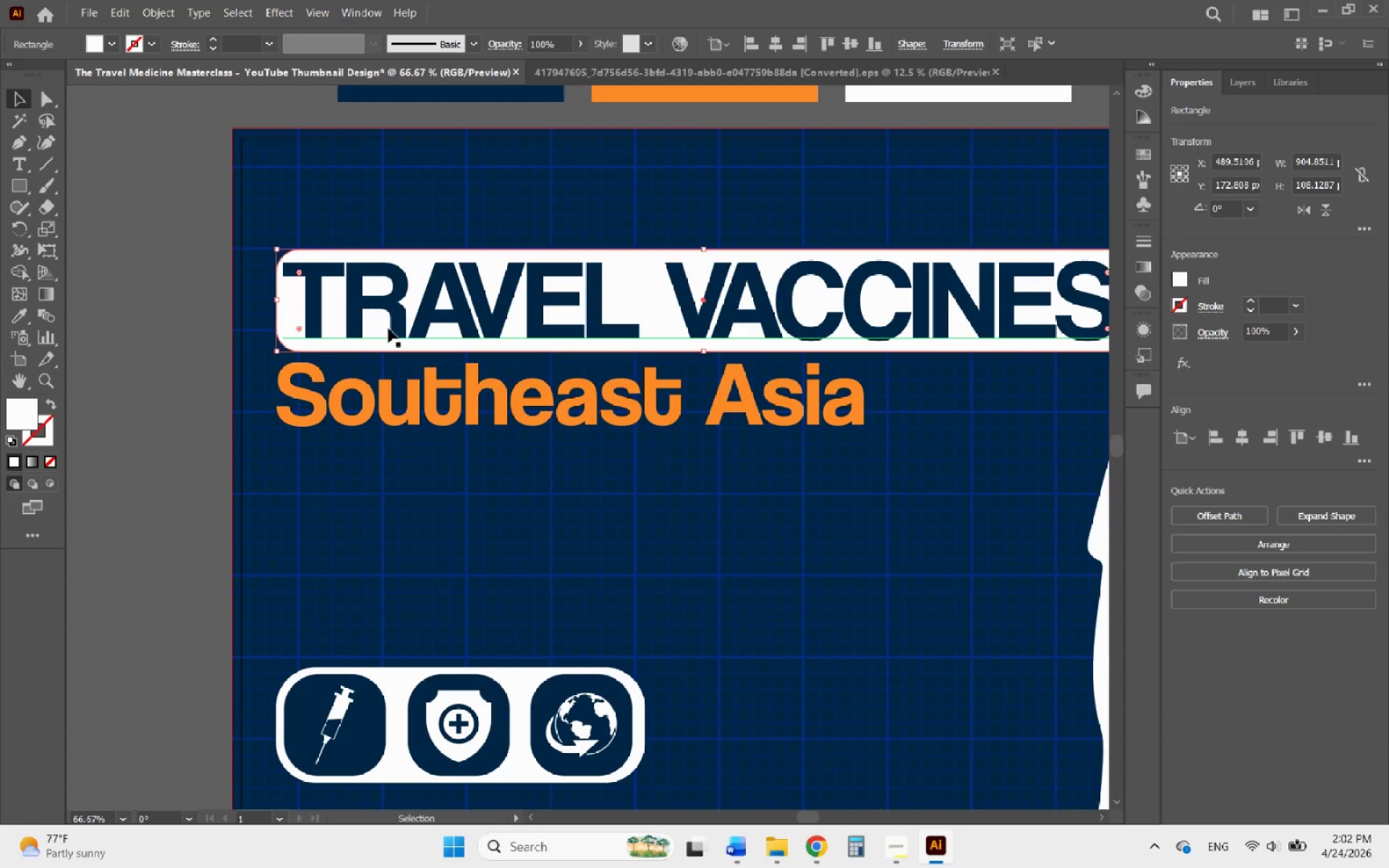 
hold_key(key=AltLeft, duration=0.44)
scroll: coordinate [304, 261], scroll_direction: up, amount: 2.0
 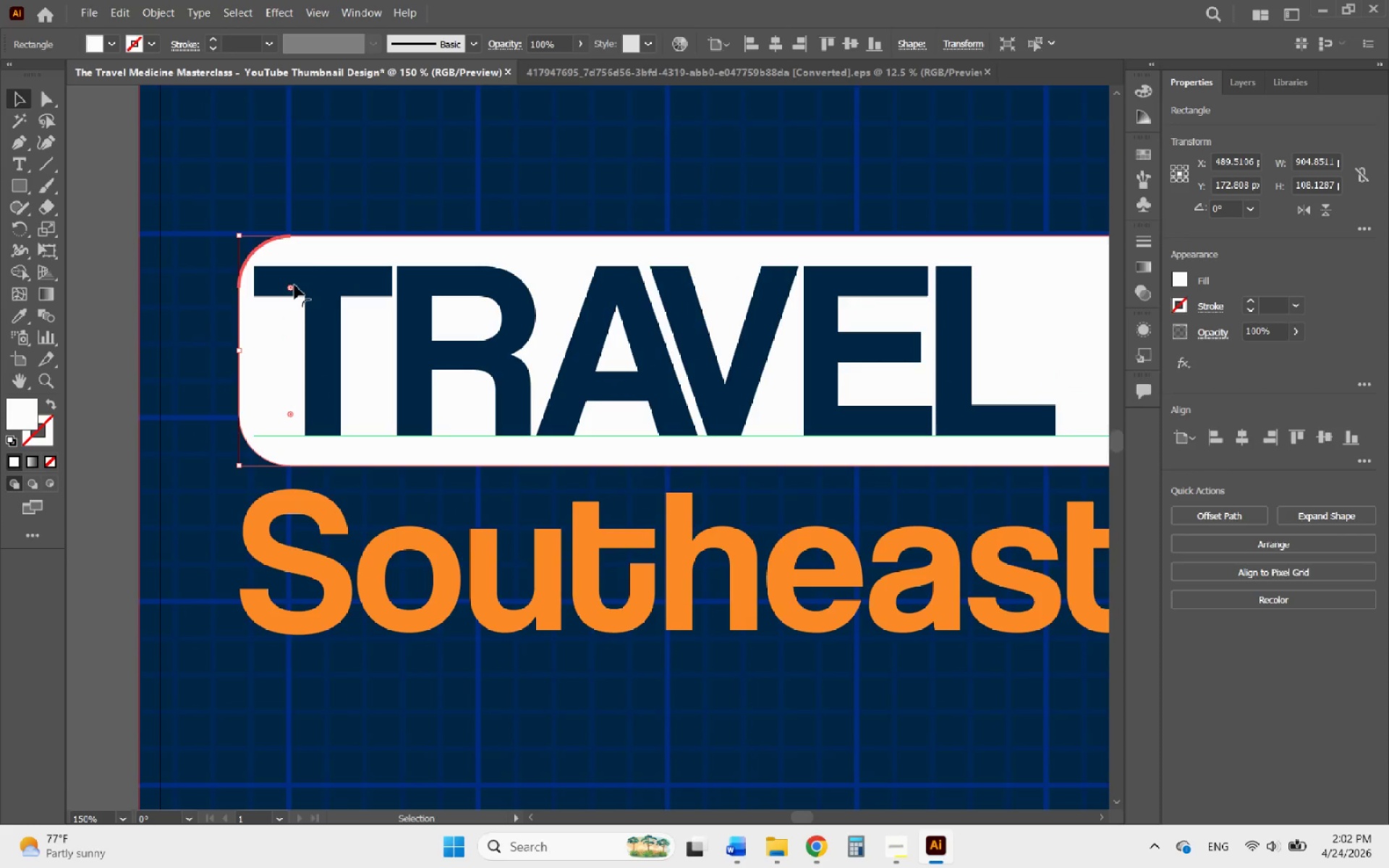 
left_click_drag(start_coordinate=[294, 285], to_coordinate=[306, 286])
 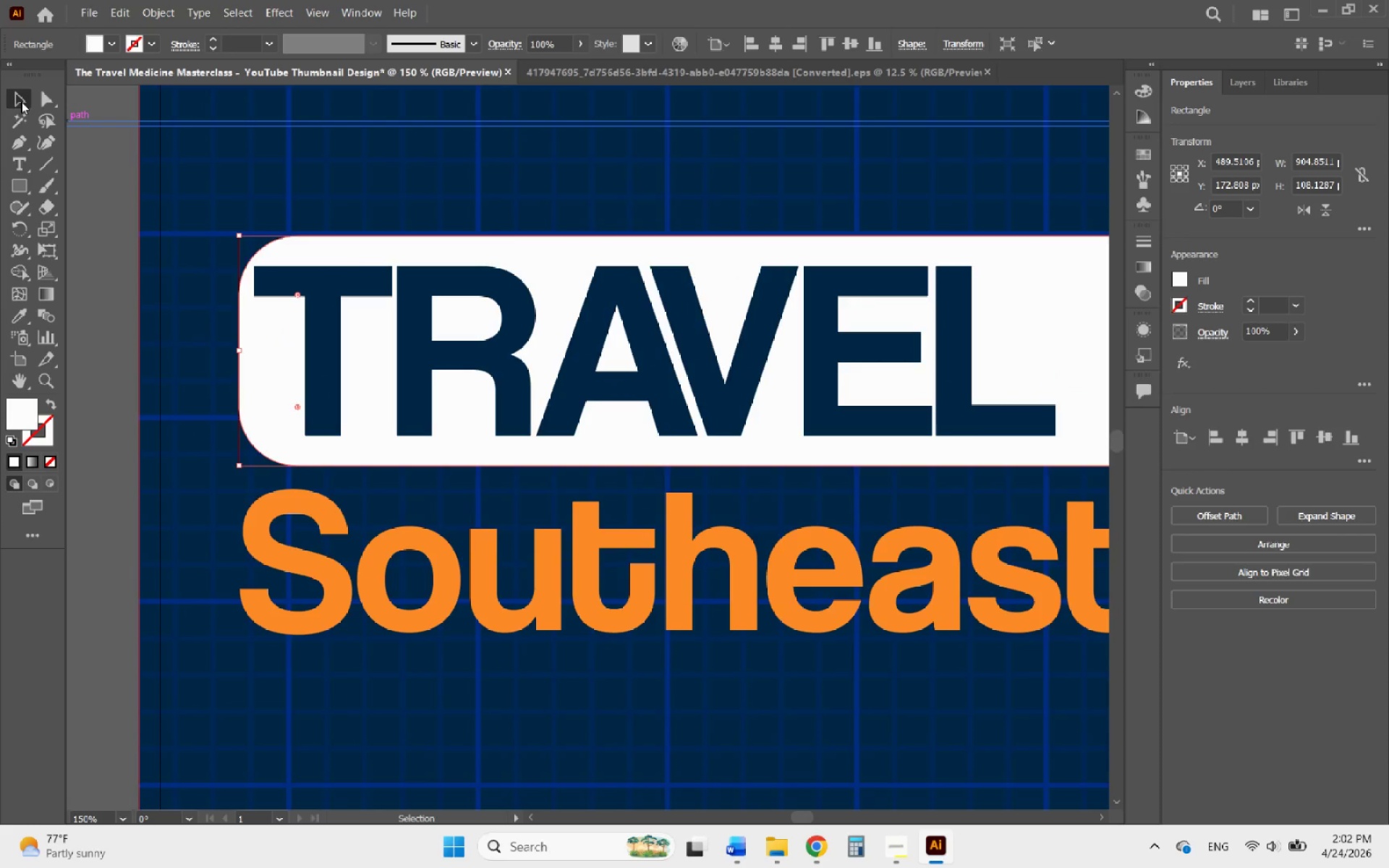 
left_click([16, 96])
 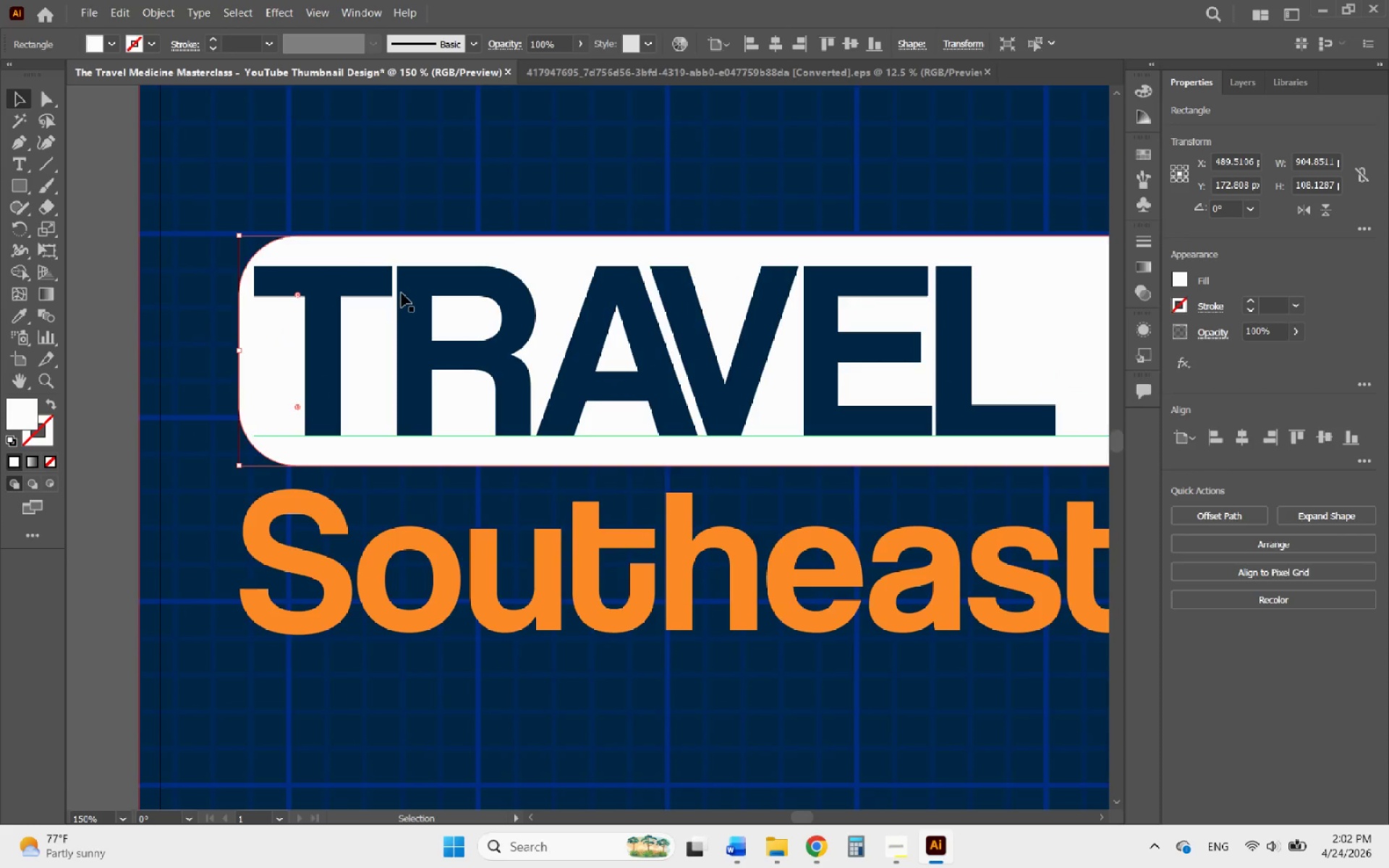 
left_click([402, 293])
 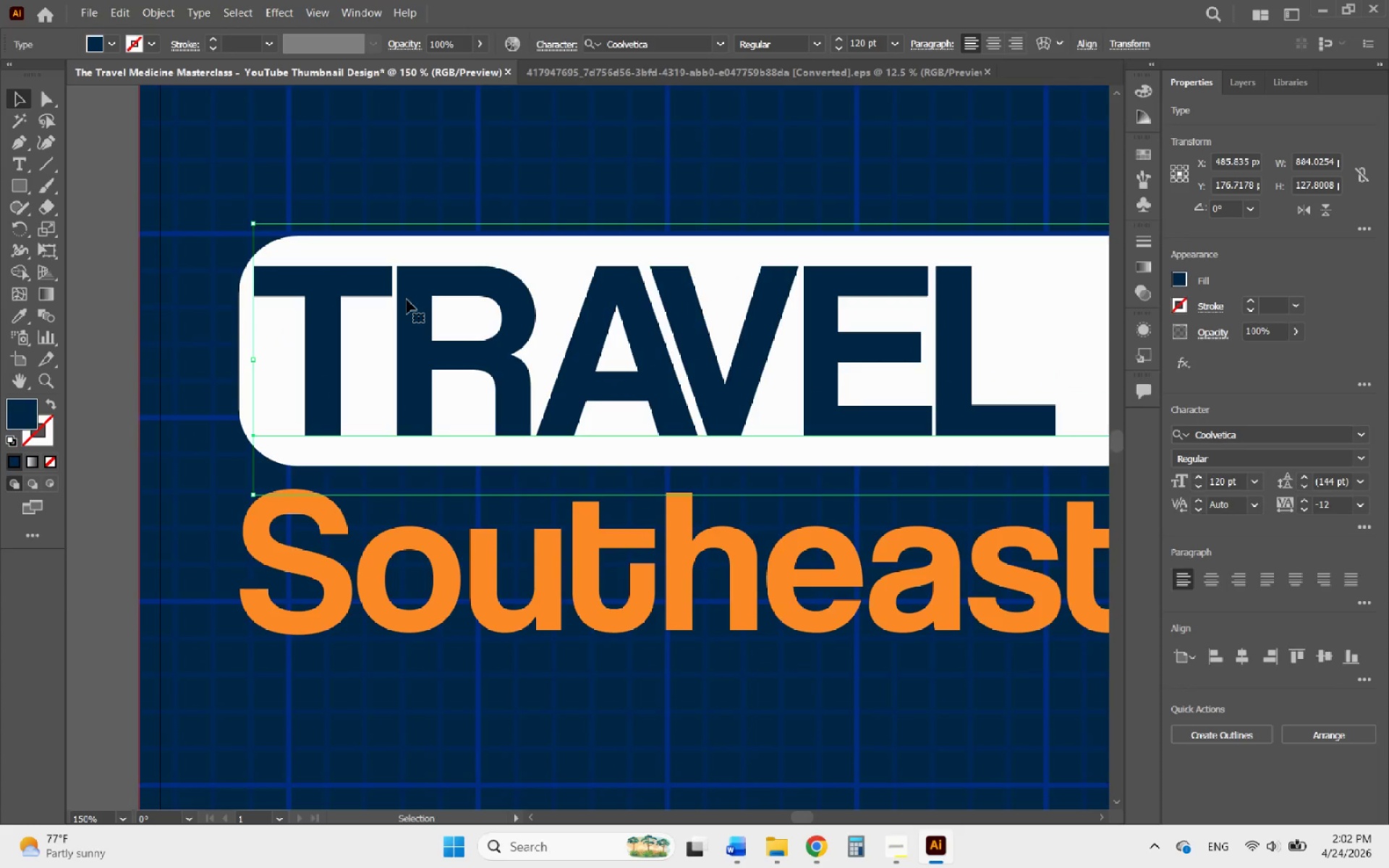 
left_click_drag(start_coordinate=[407, 299], to_coordinate=[425, 307])
 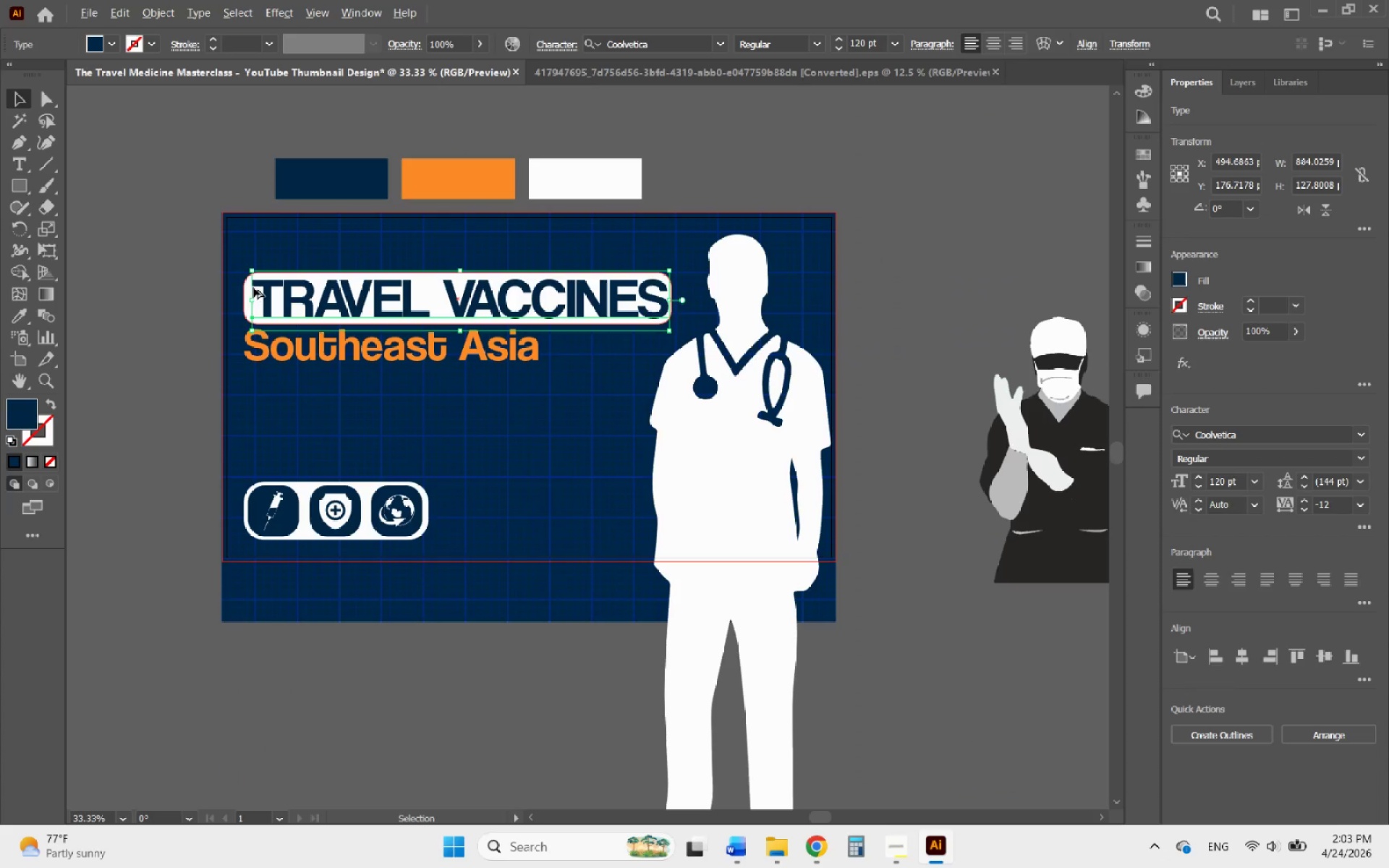 
hold_key(key=ShiftLeft, duration=3.98)
 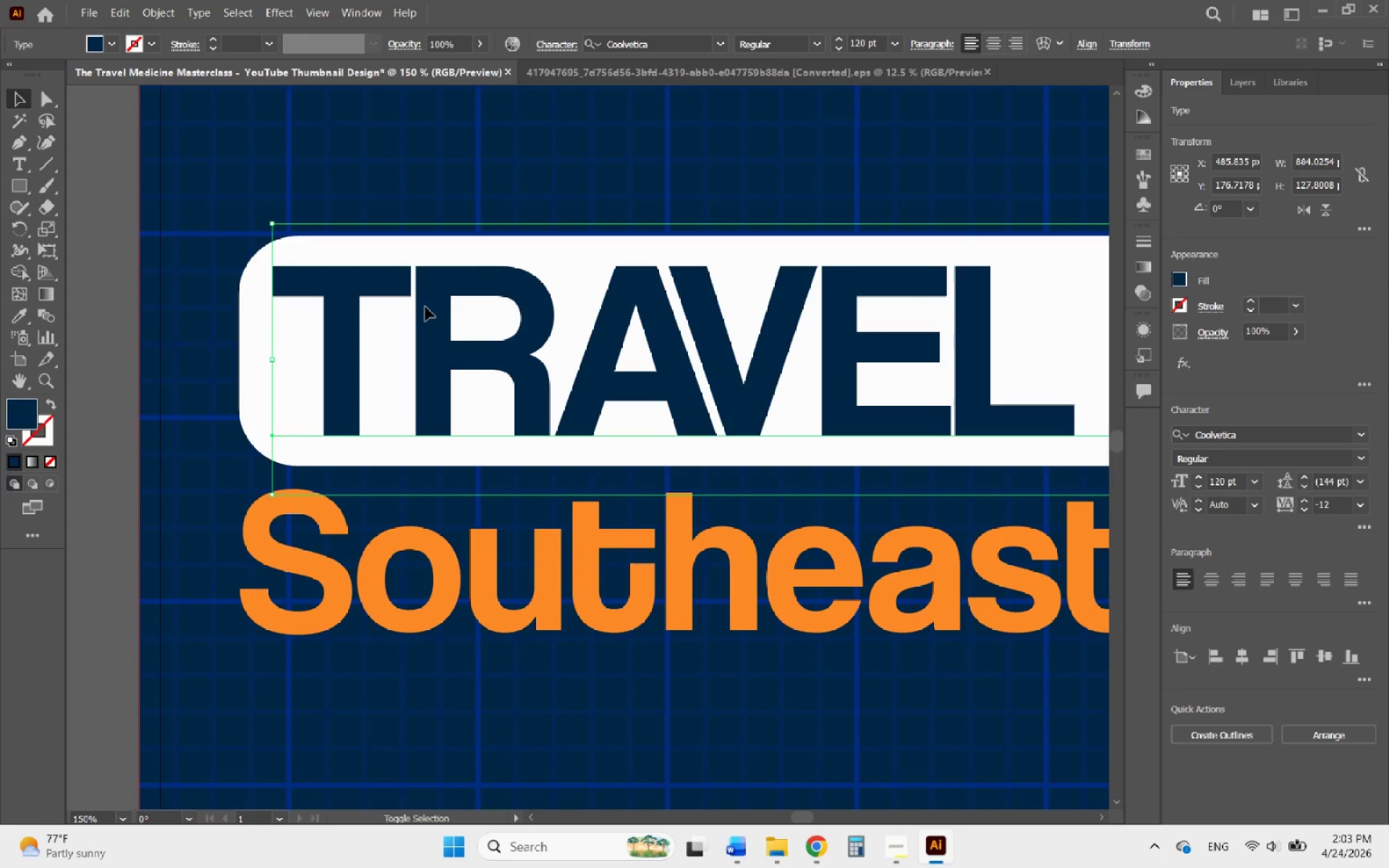 
hold_key(key=AltLeft, duration=1.27)
scroll: coordinate [246, 284], scroll_direction: down, amount: 4.0
 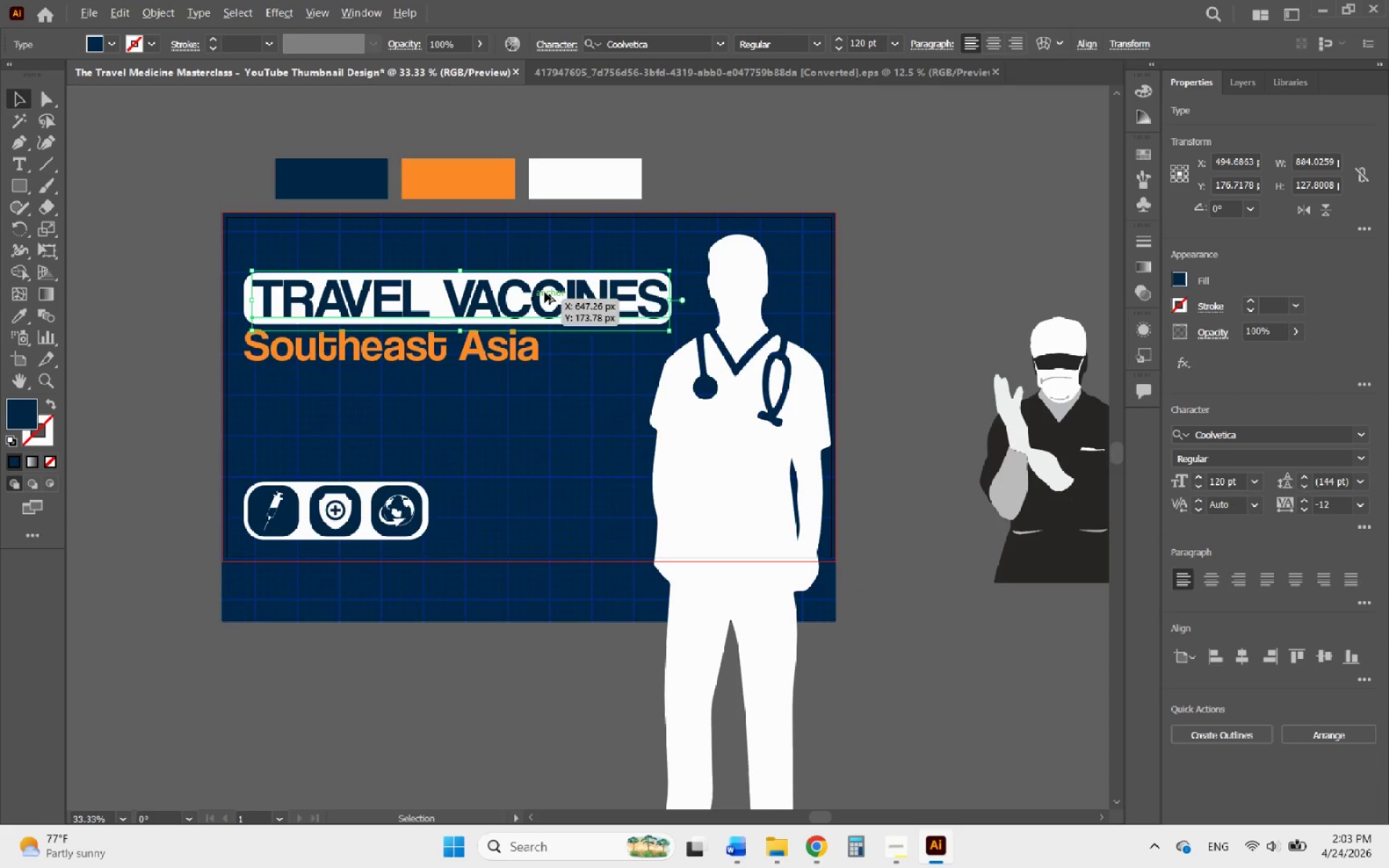 
scroll: coordinate [621, 284], scroll_direction: up, amount: 3.0
 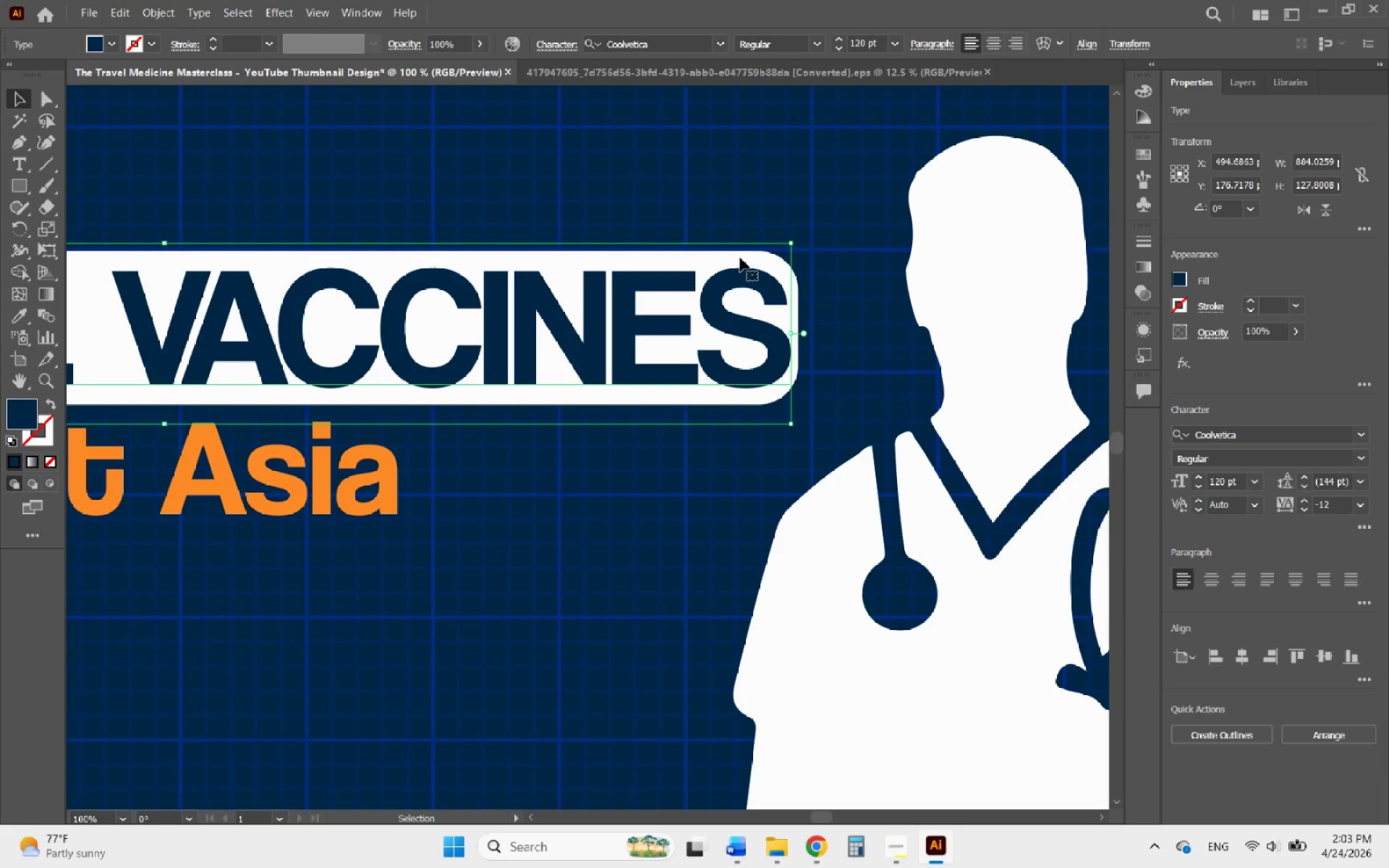 
left_click([740, 258])
 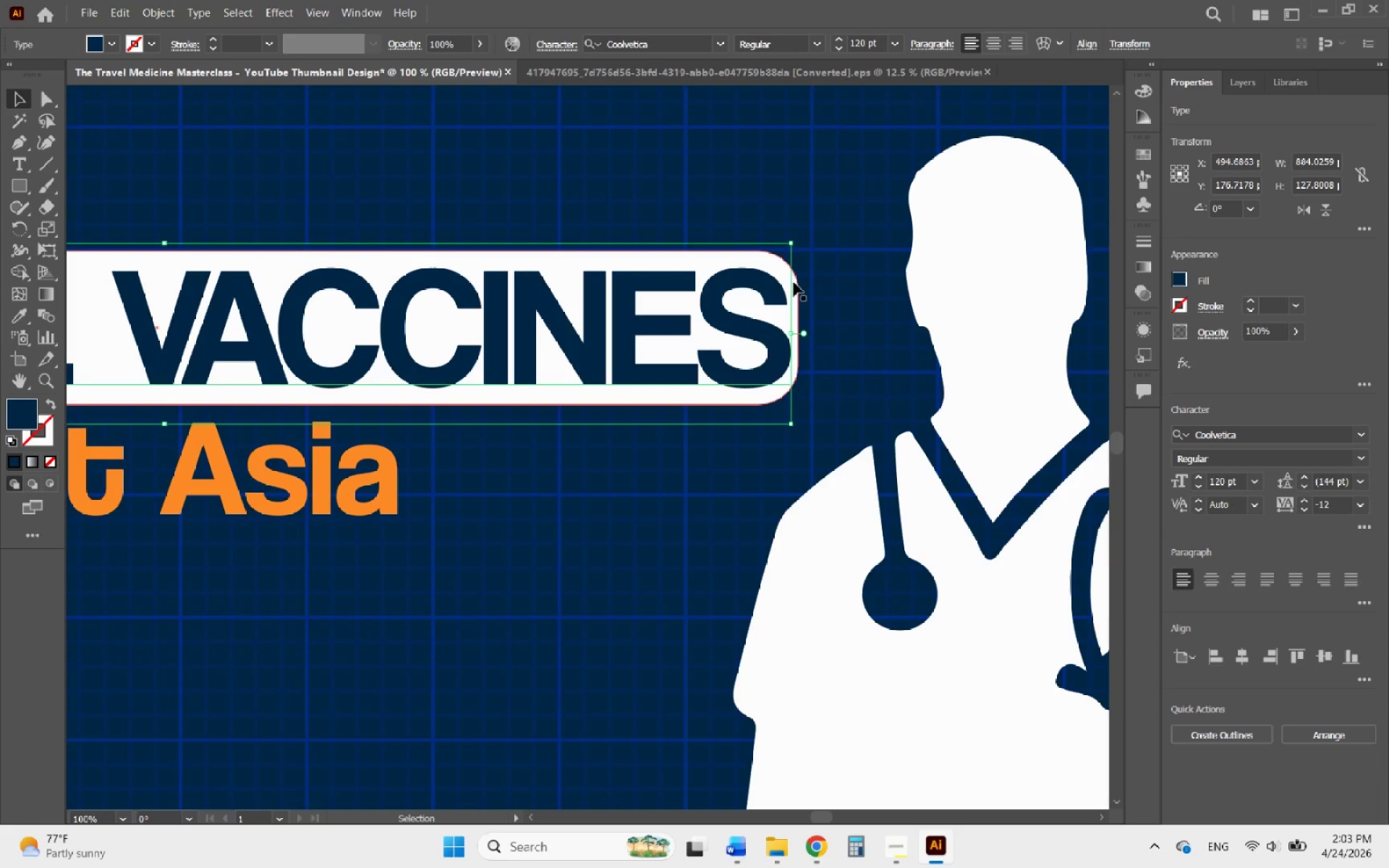 
left_click([794, 283])
 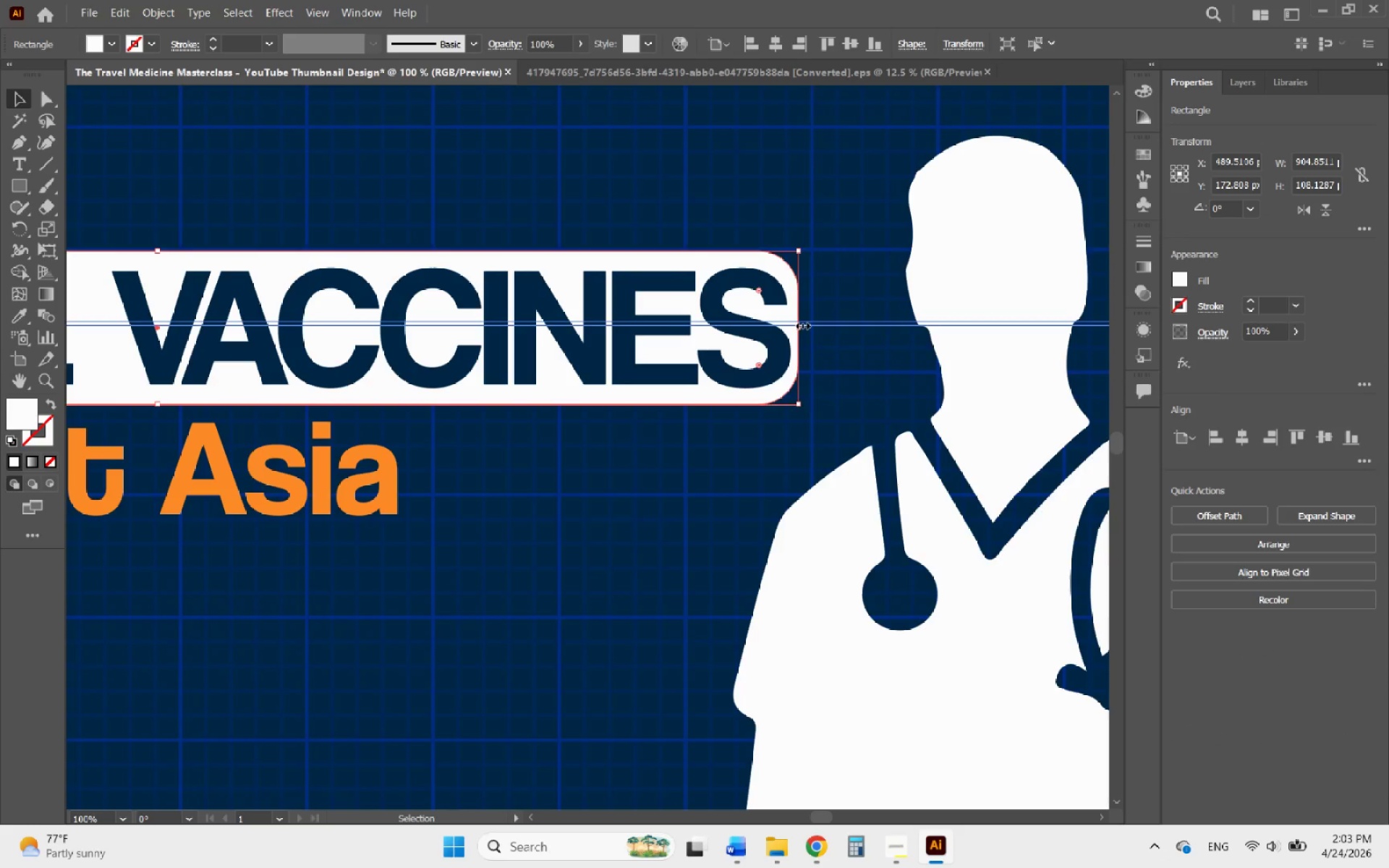 
left_click_drag(start_coordinate=[802, 325], to_coordinate=[810, 326])
 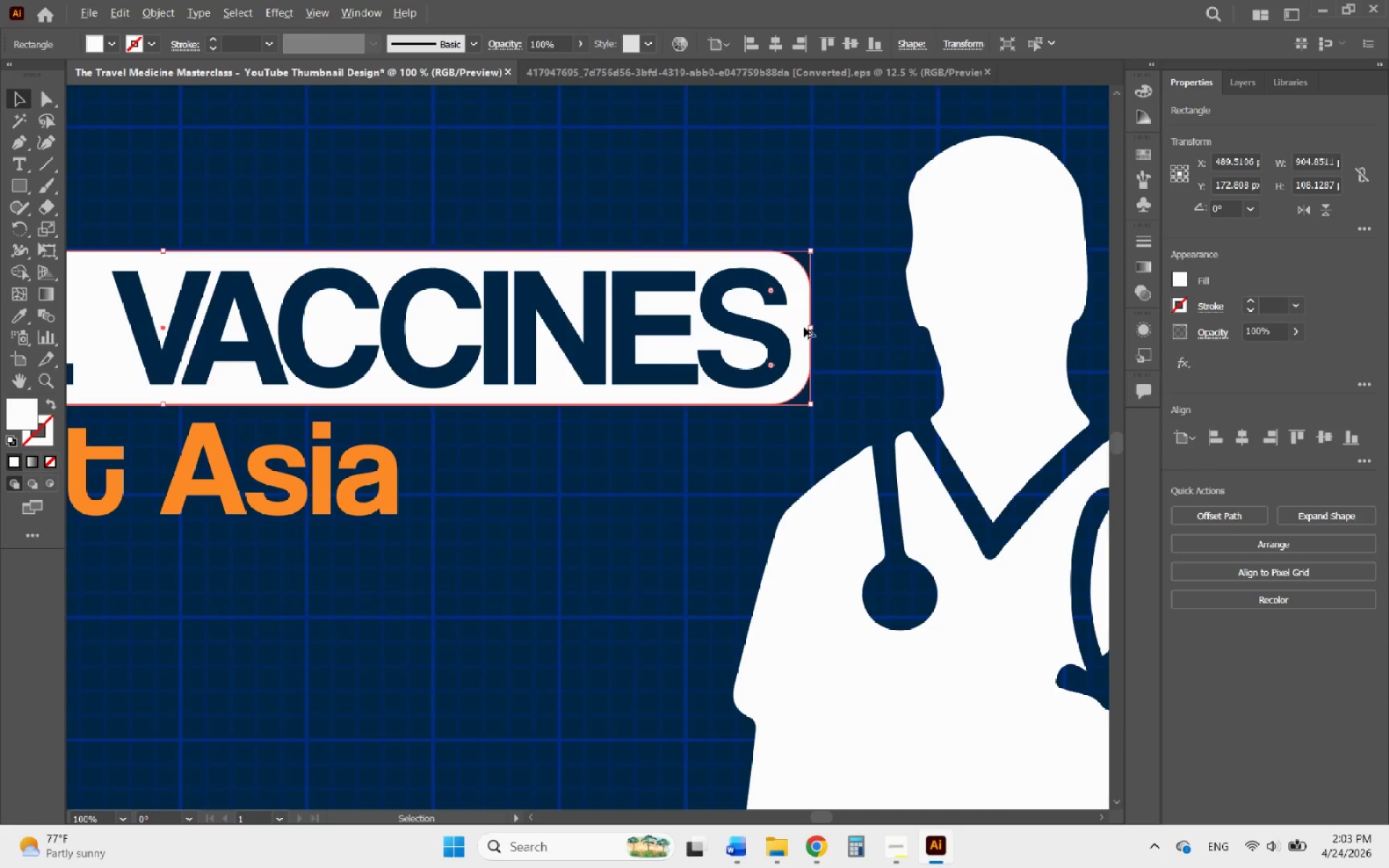 
hold_key(key=AltLeft, duration=0.69)
scroll: coordinate [643, 322], scroll_direction: down, amount: 3.0
 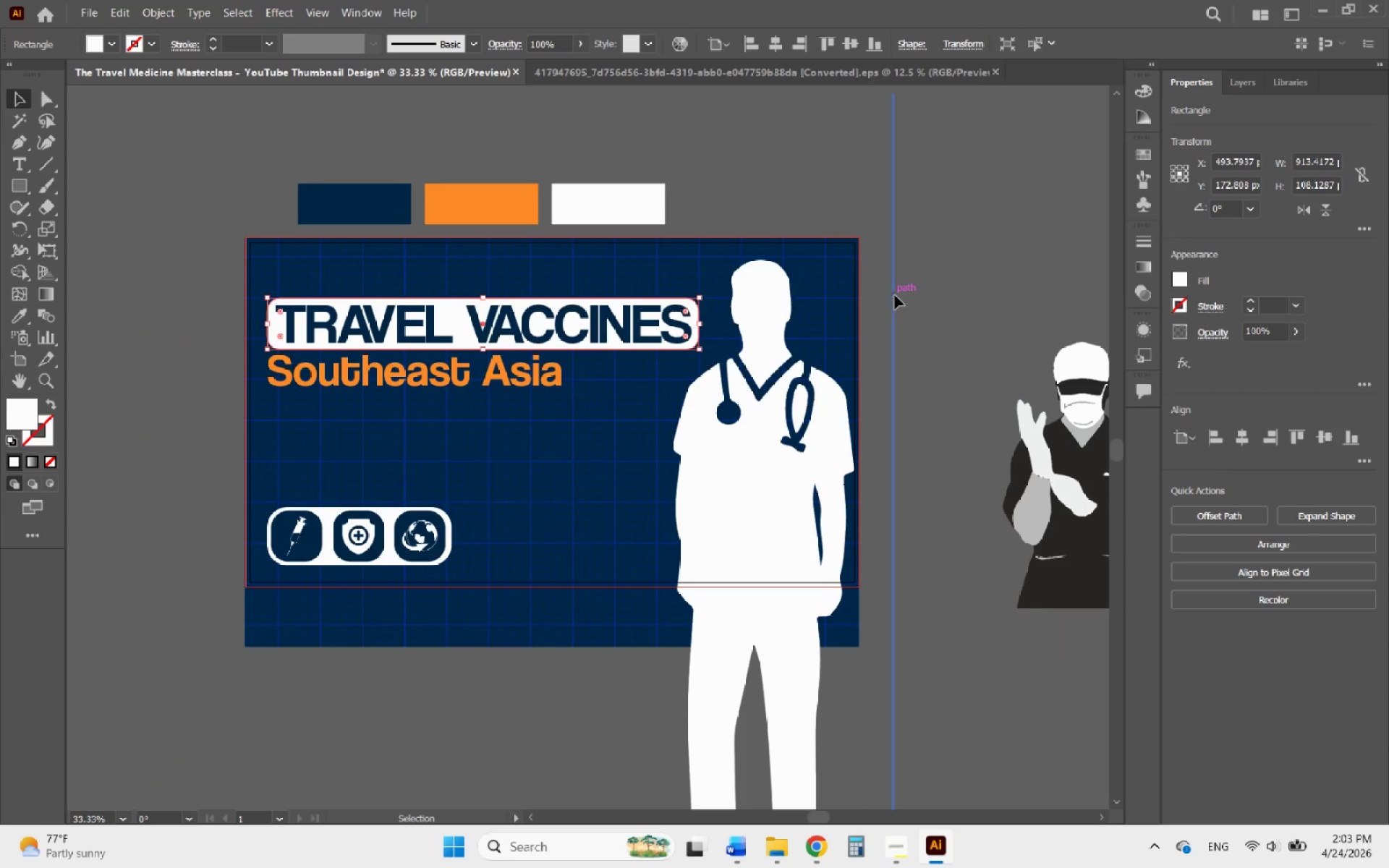 
left_click([938, 306])
 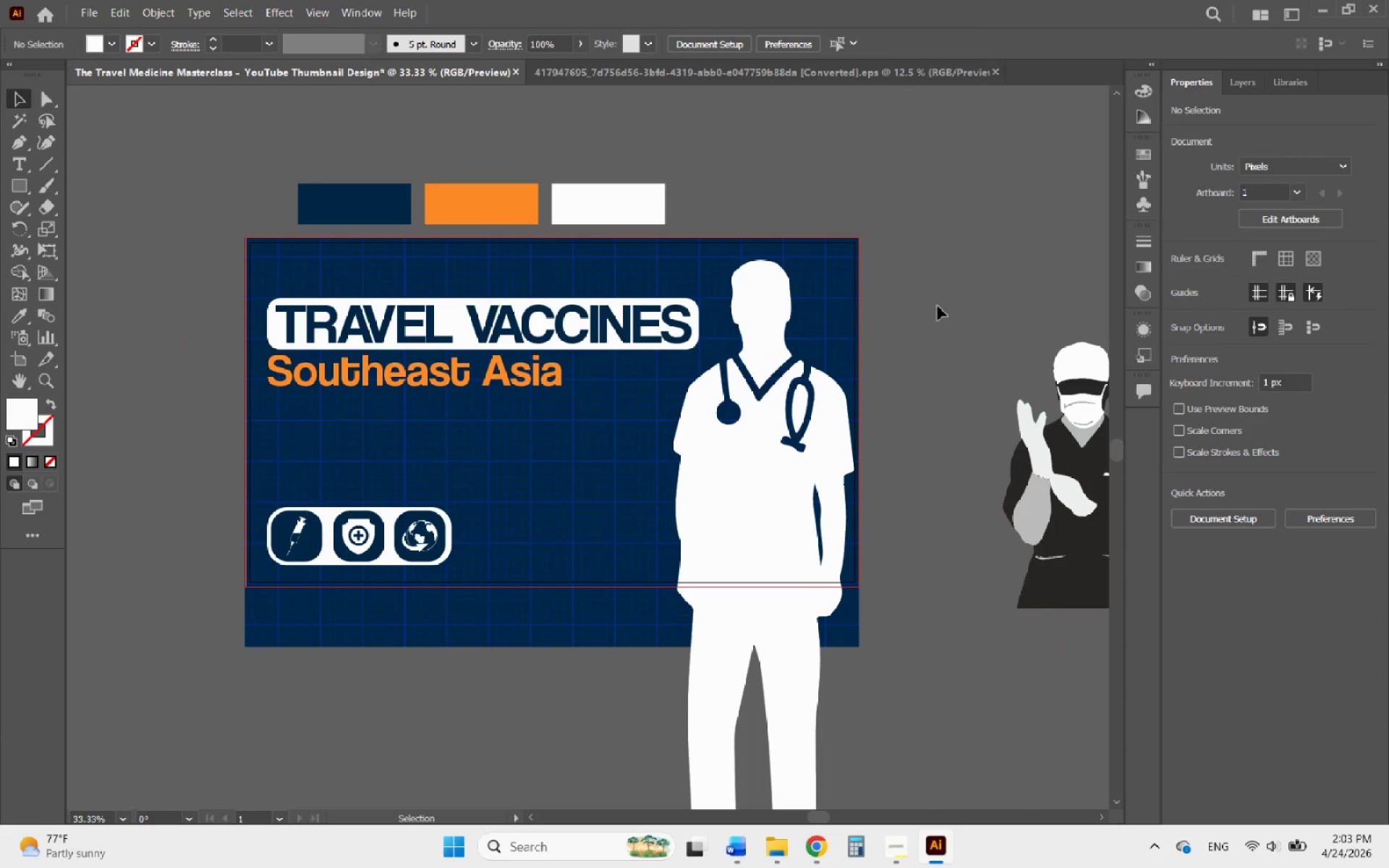 
hold_key(key=AltLeft, duration=0.72)
 